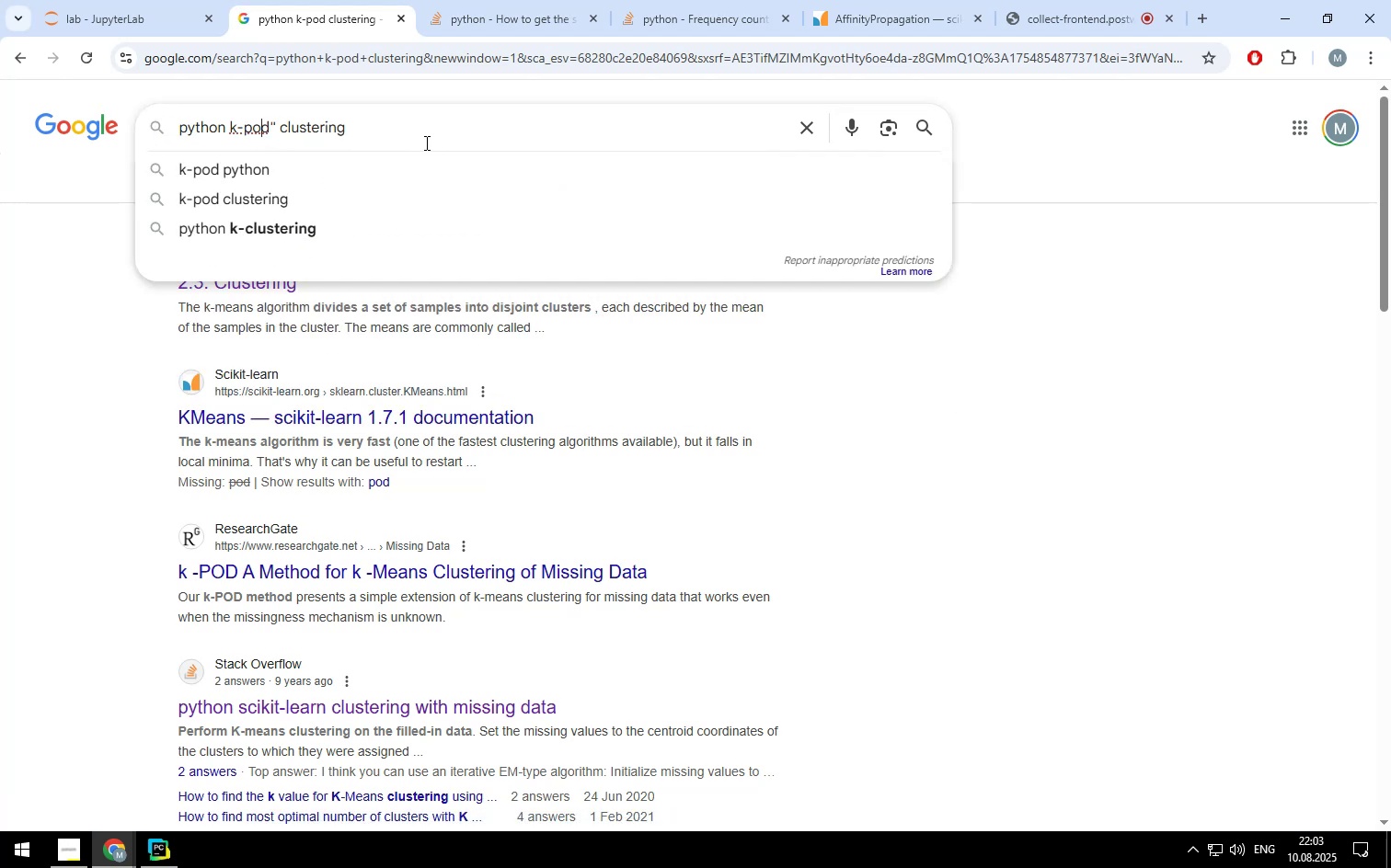 
key(ArrowLeft)
 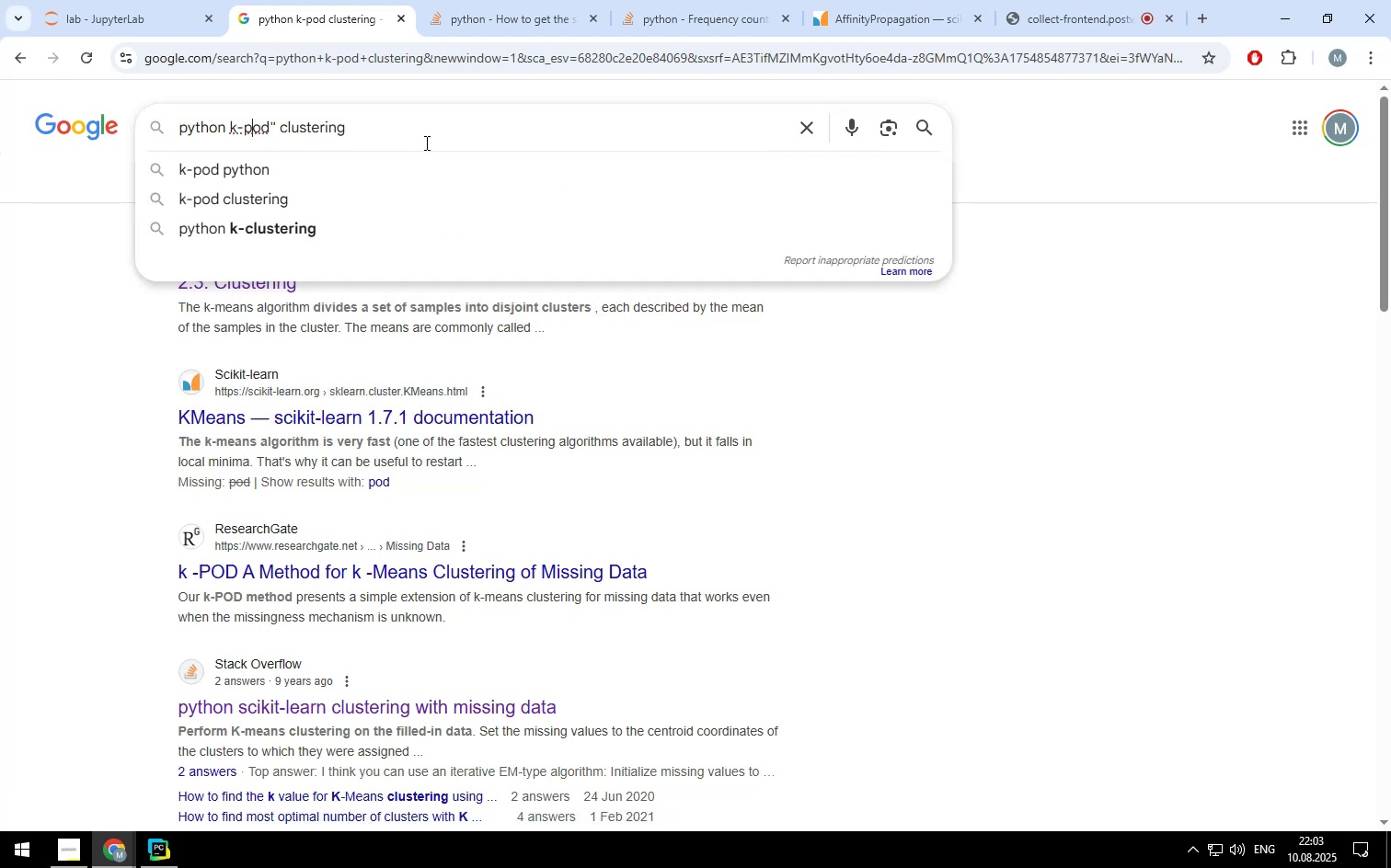 
key(ArrowLeft)
 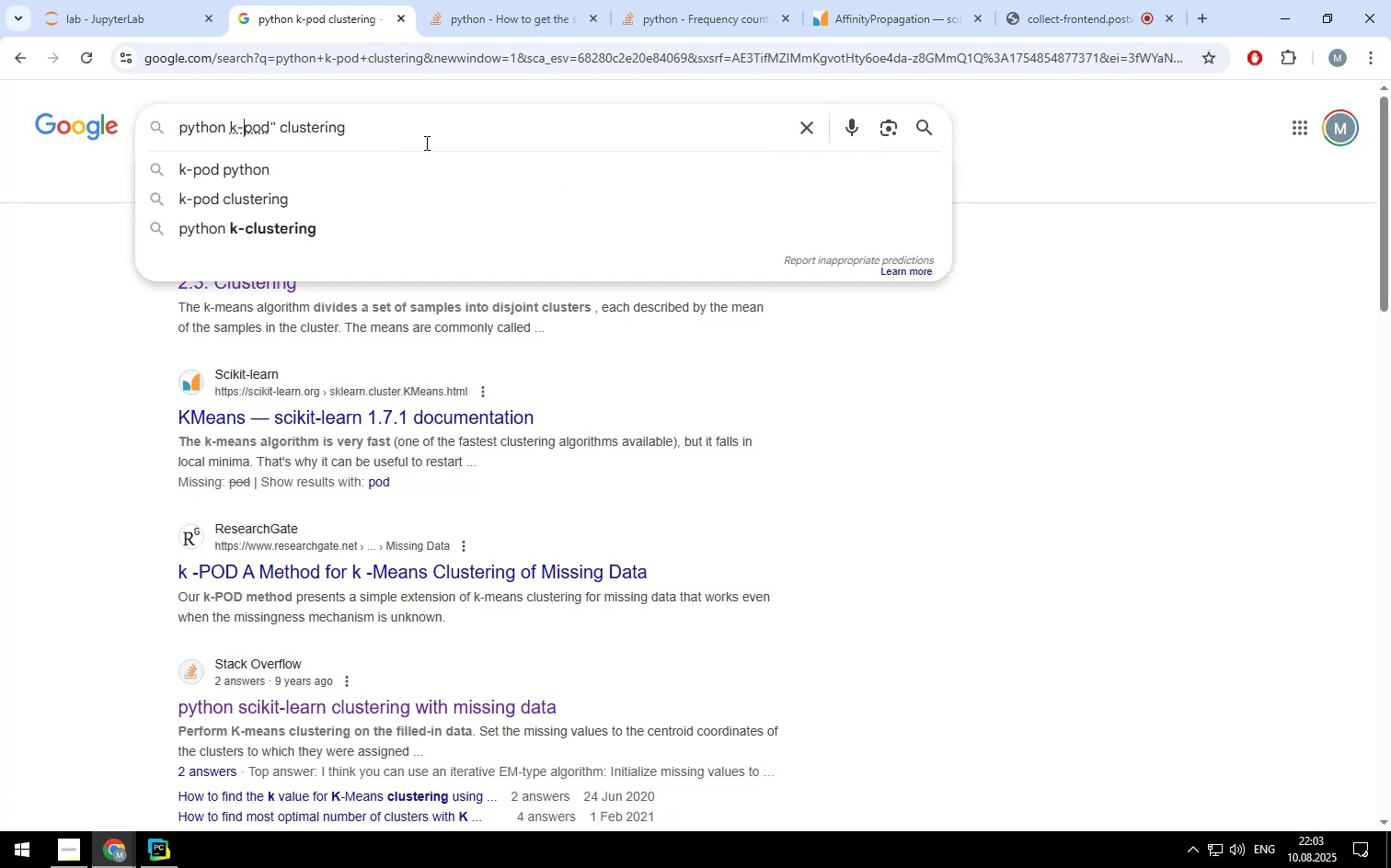 
key(ArrowLeft)
 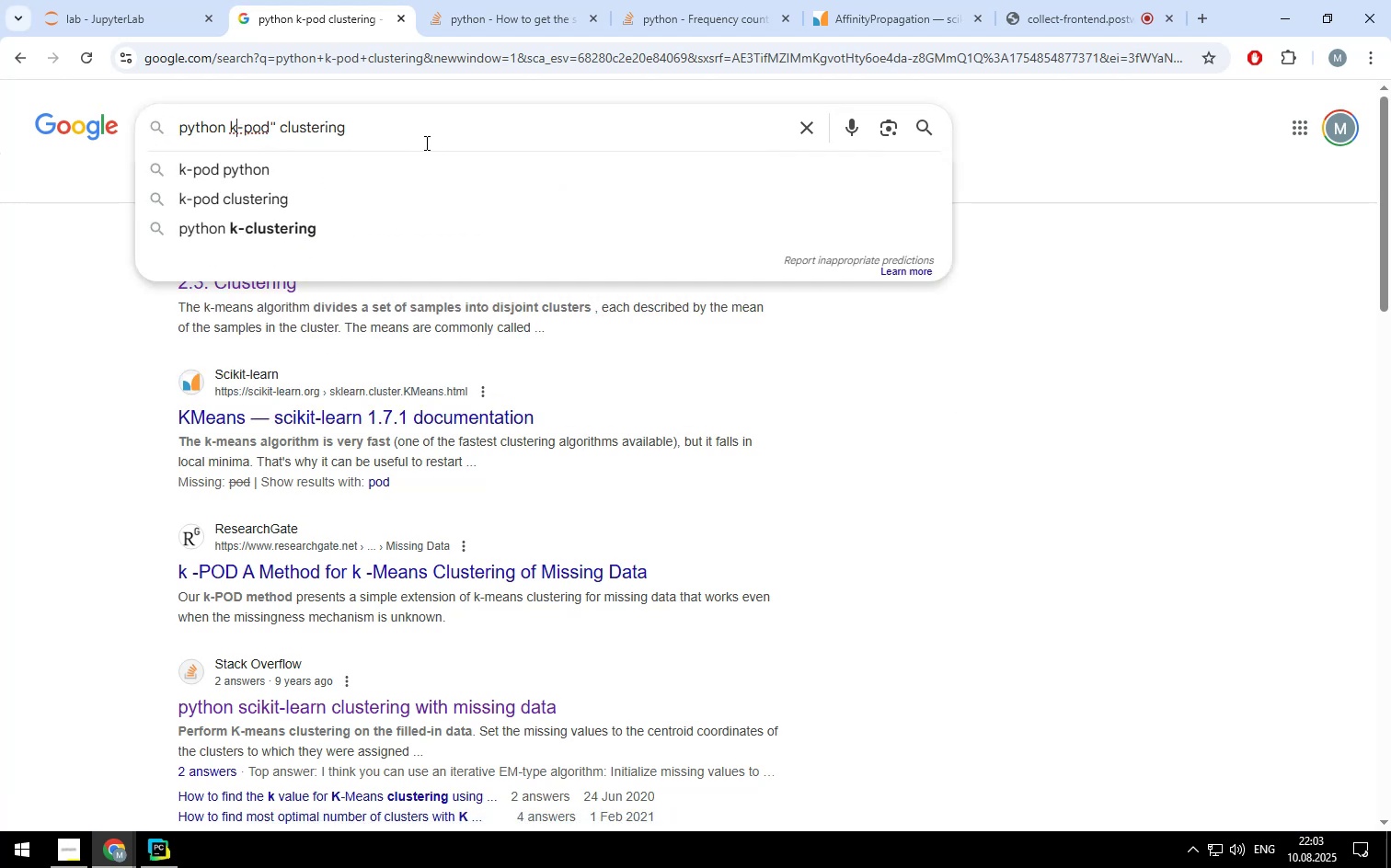 
key(ArrowLeft)
 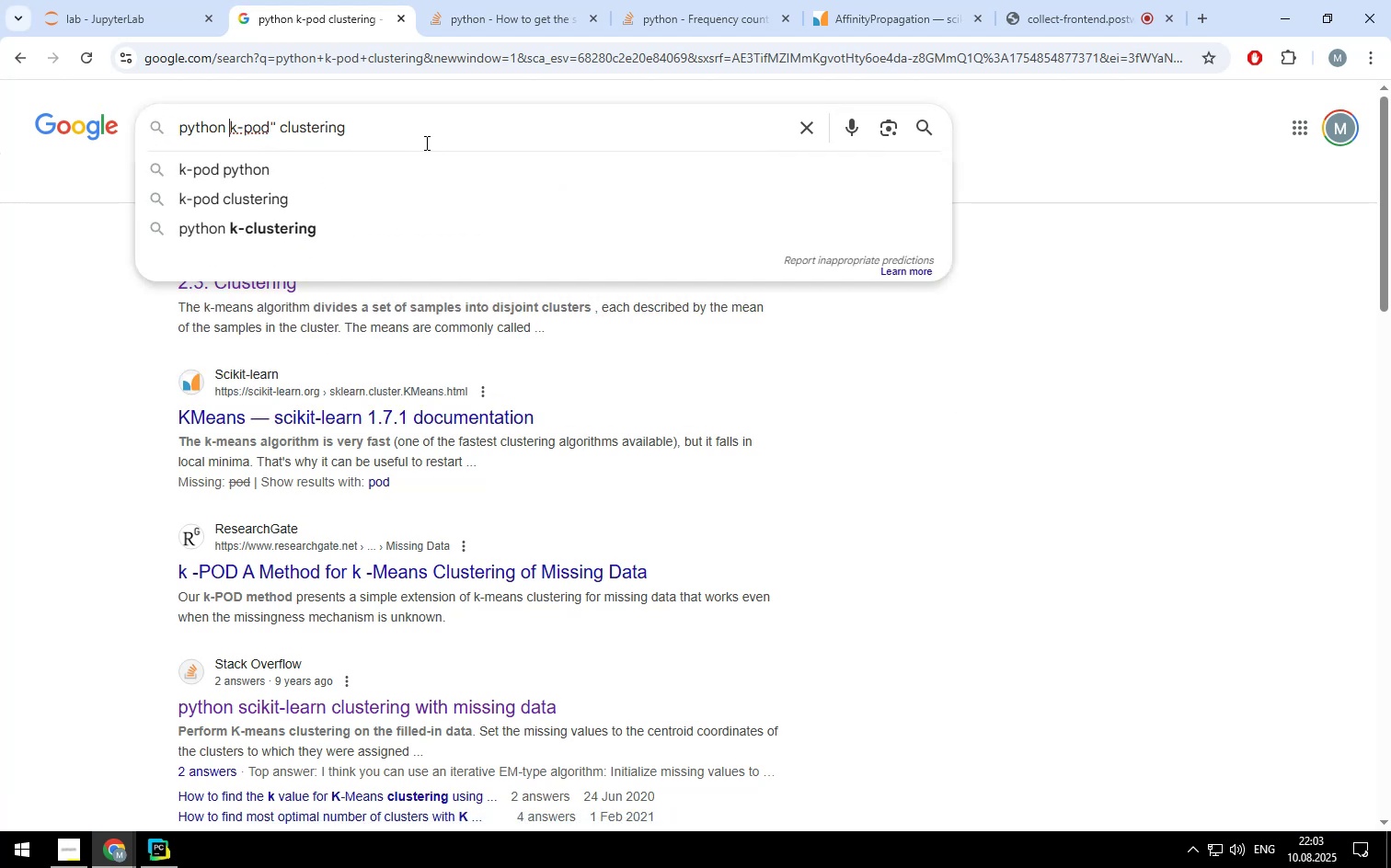 
key(Shift+Quote)
 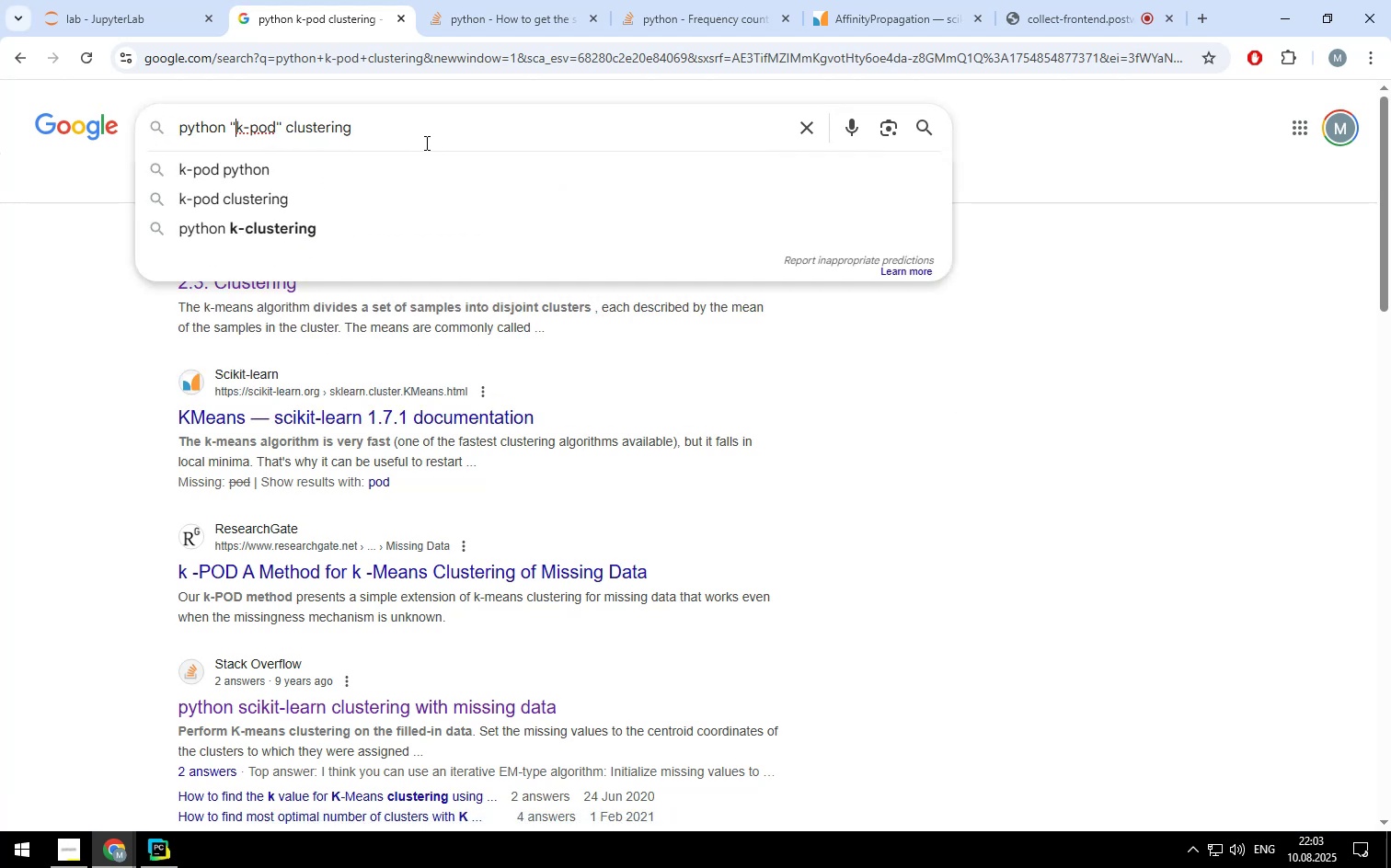 
key(Enter)
 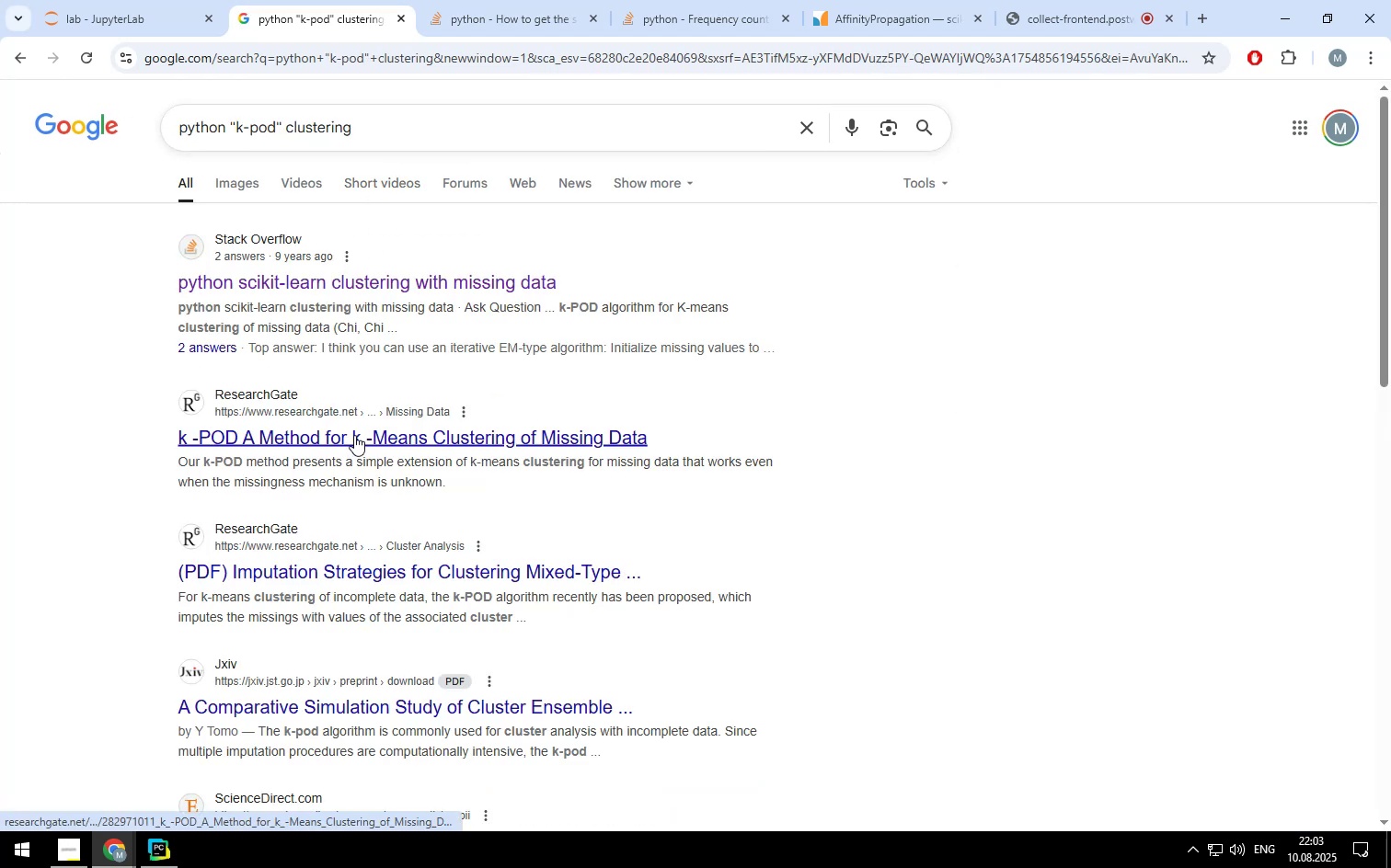 
left_click([354, 435])
 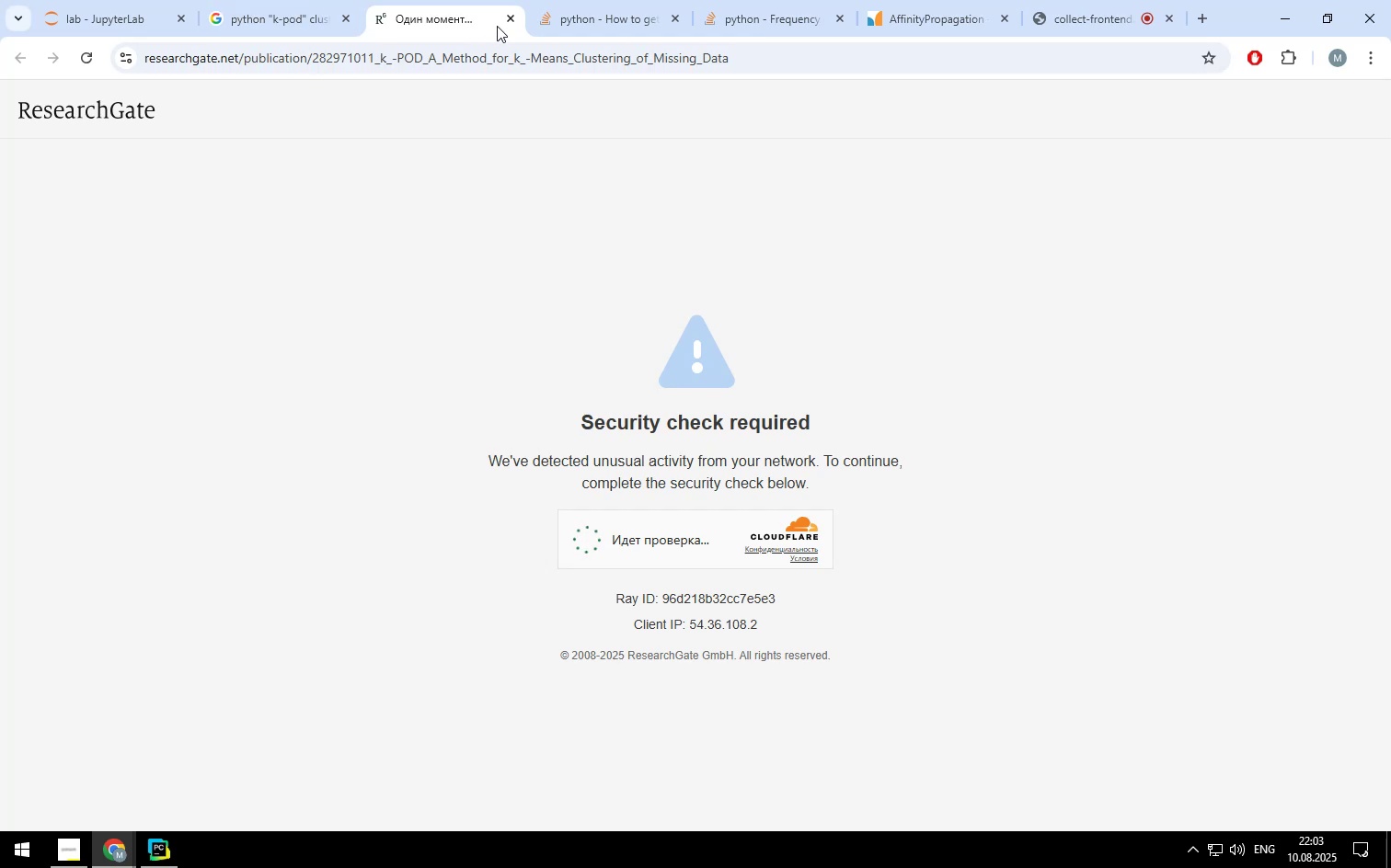 
left_click([506, 15])
 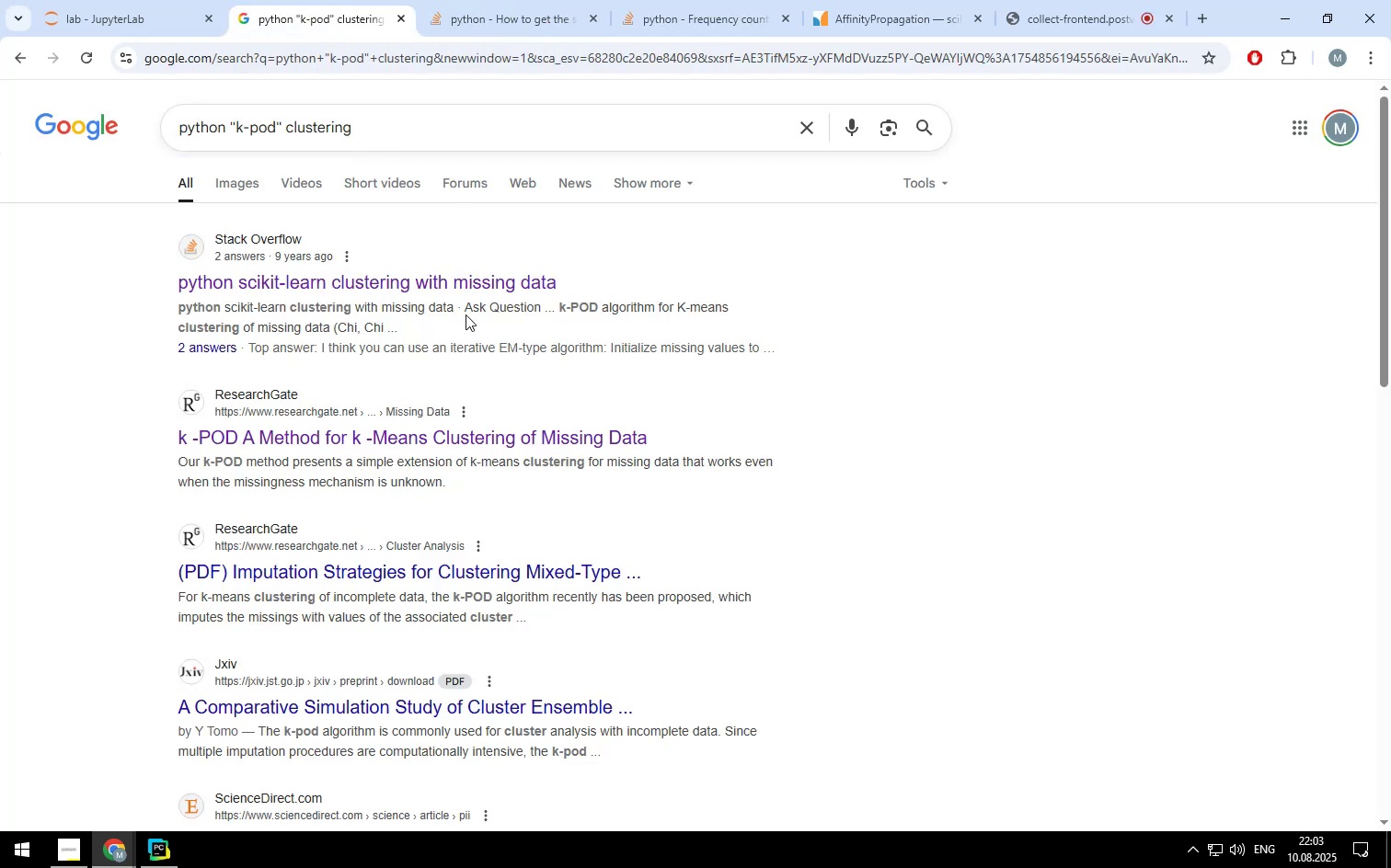 
scroll: coordinate [896, 388], scroll_direction: down, amount: 7.0
 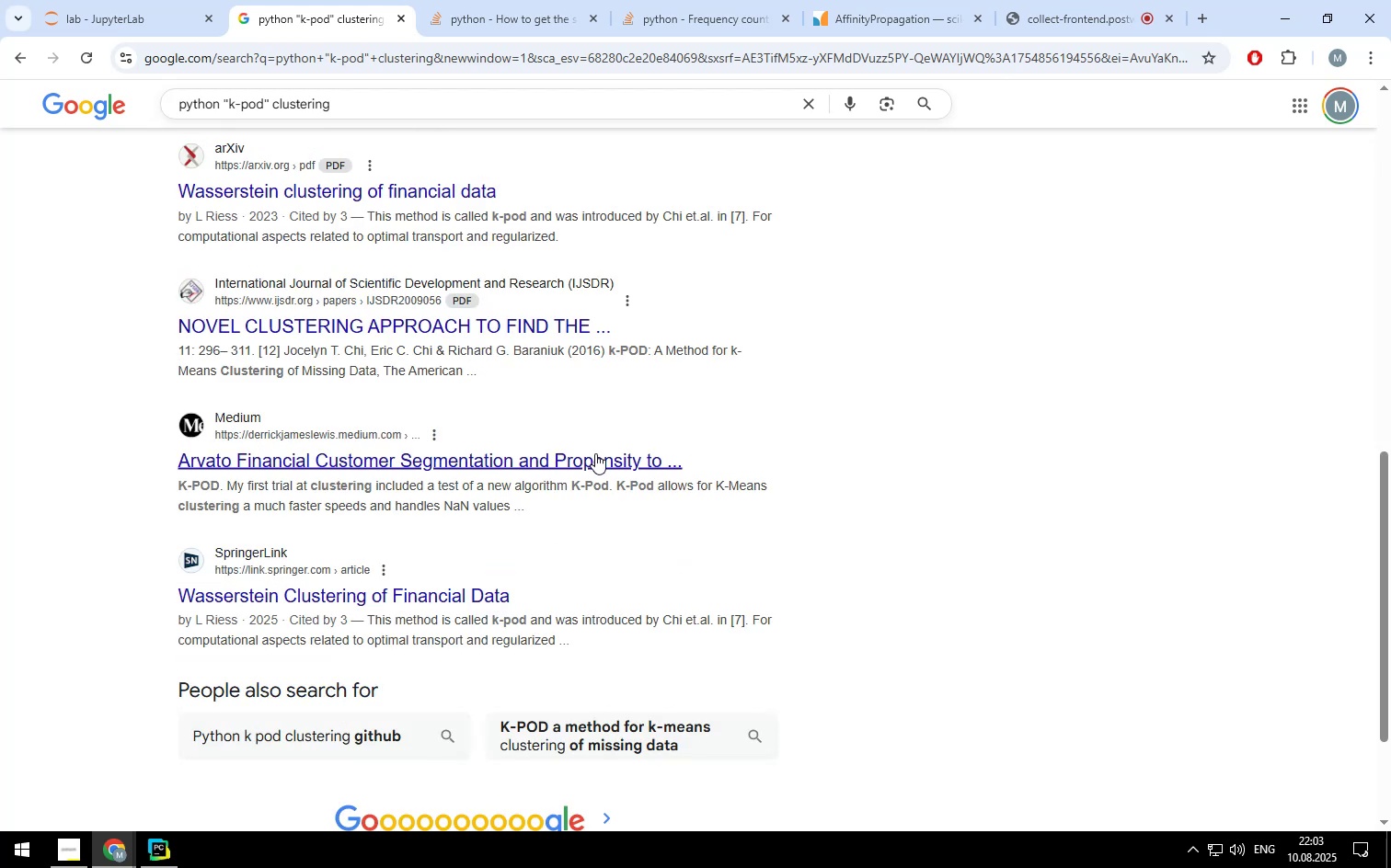 
left_click([595, 453])
 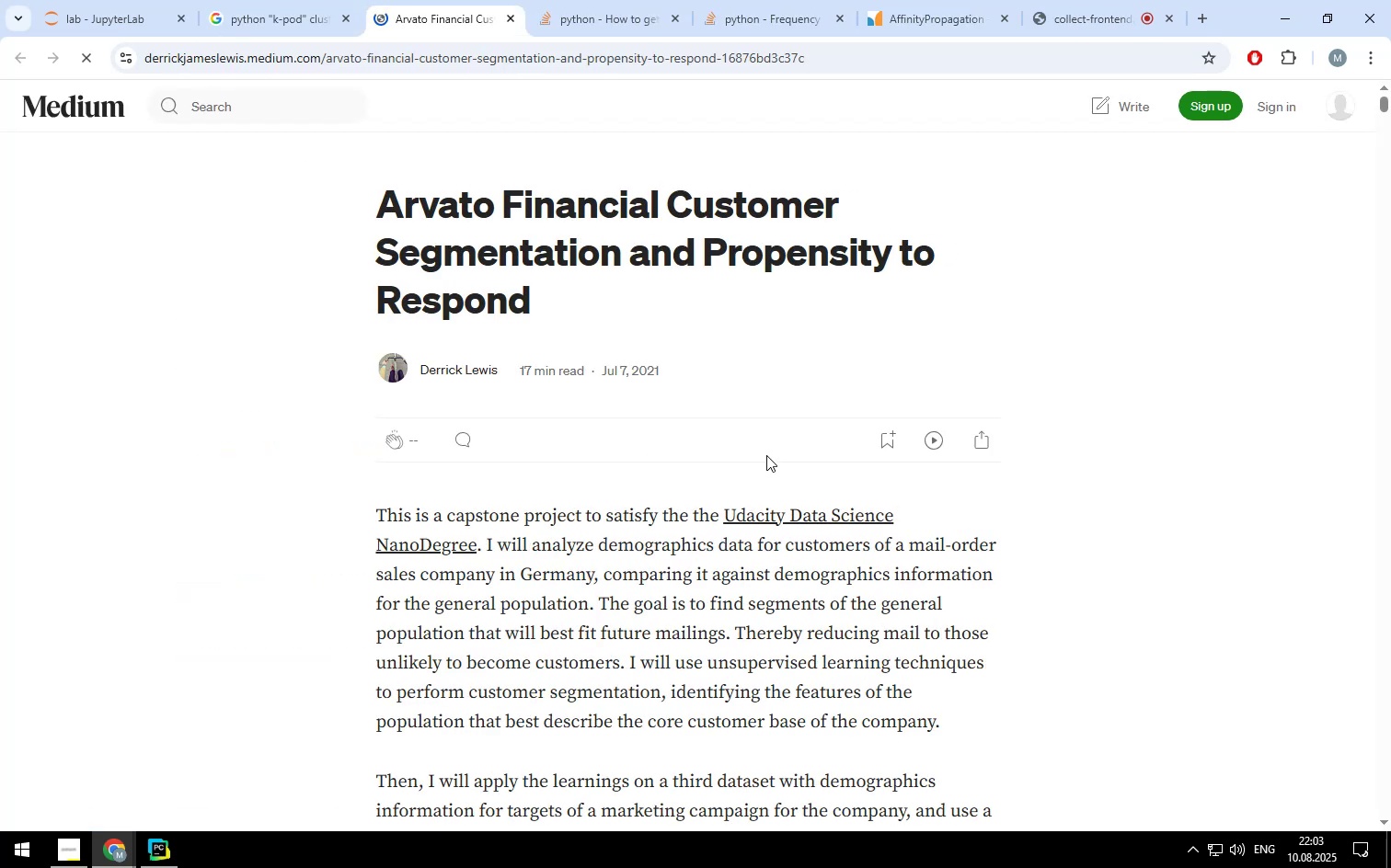 
scroll: coordinate [1015, 483], scroll_direction: down, amount: 6.0
 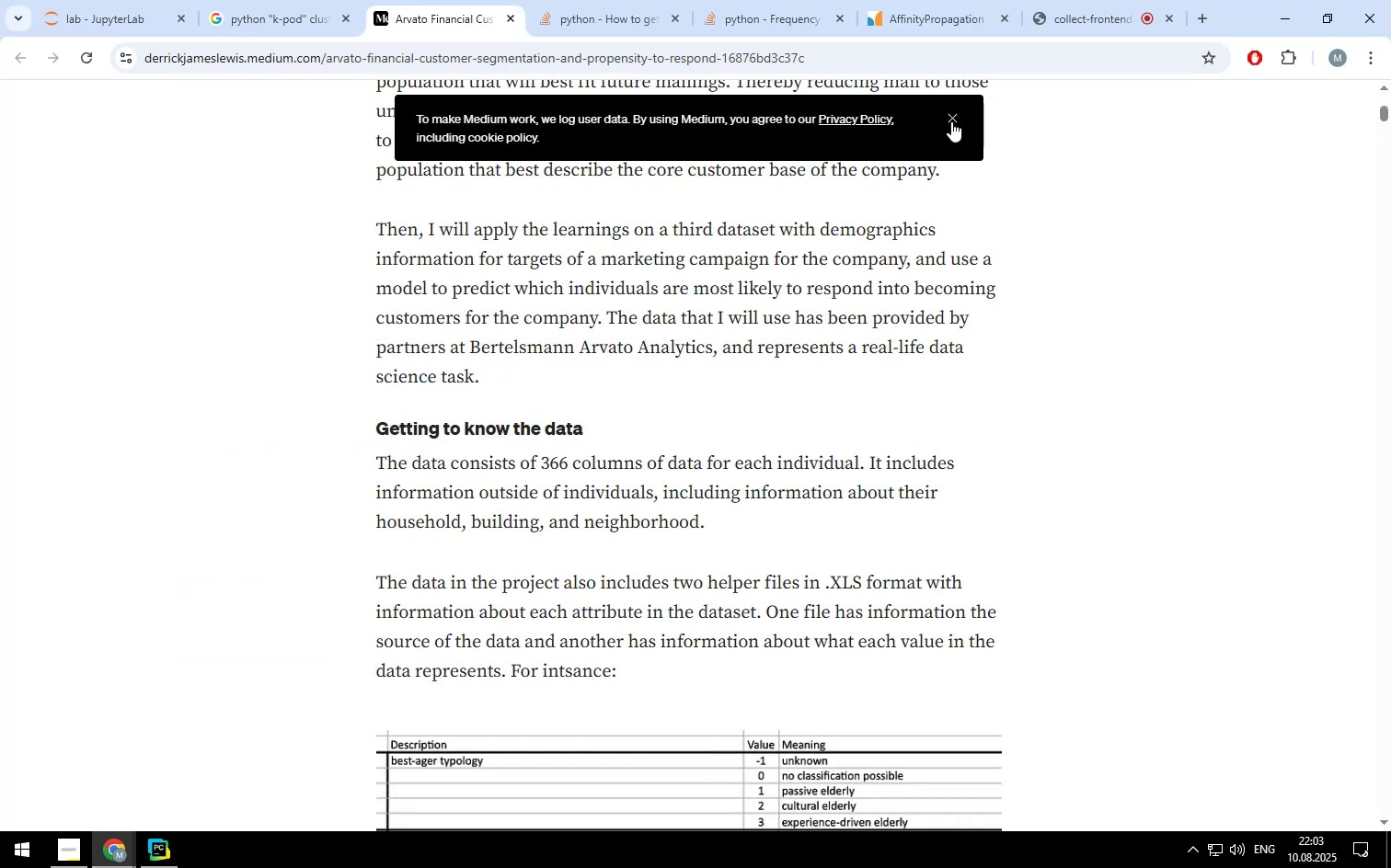 
left_click([953, 122])
 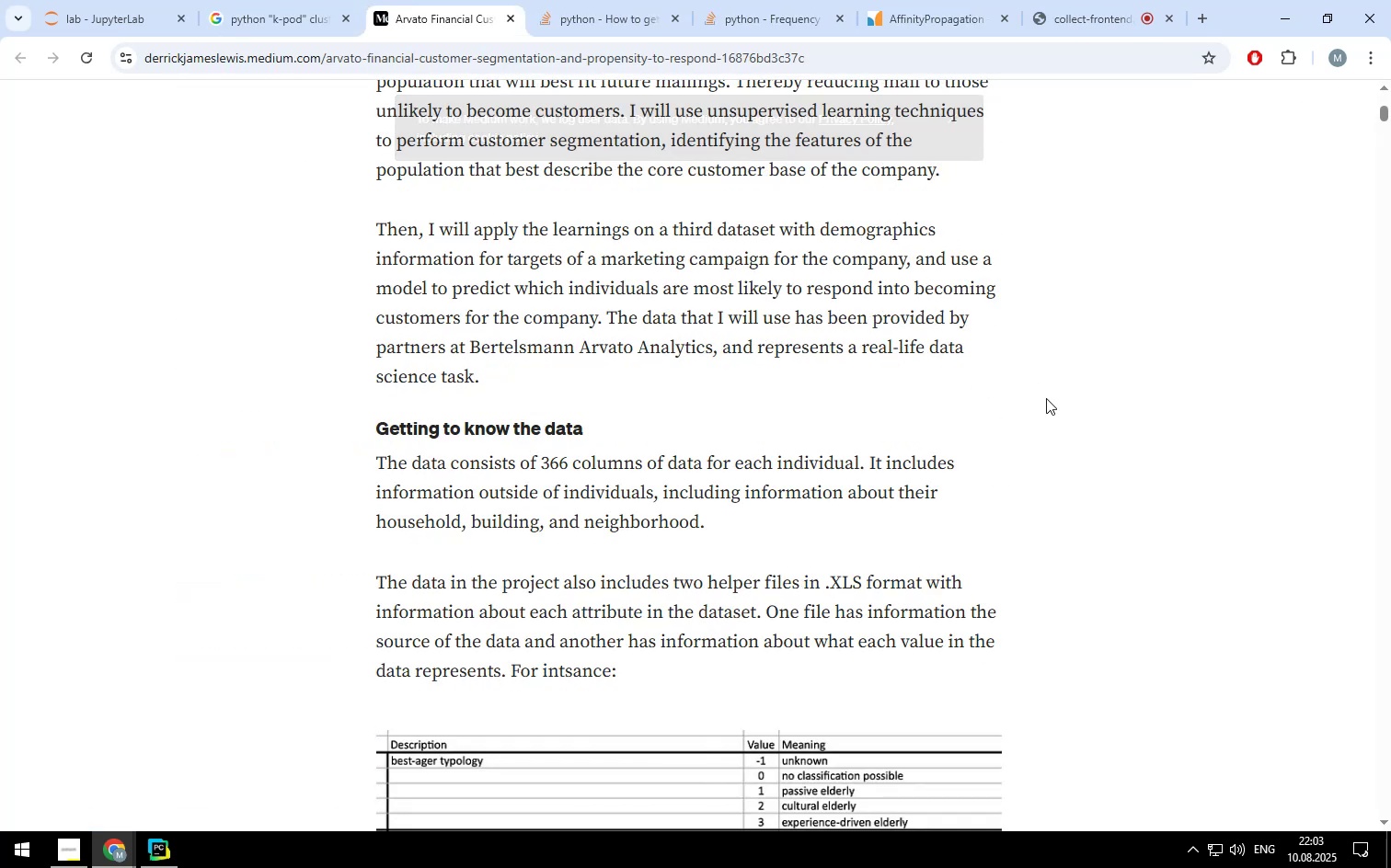 
scroll: coordinate [1046, 394], scroll_direction: down, amount: 12.0
 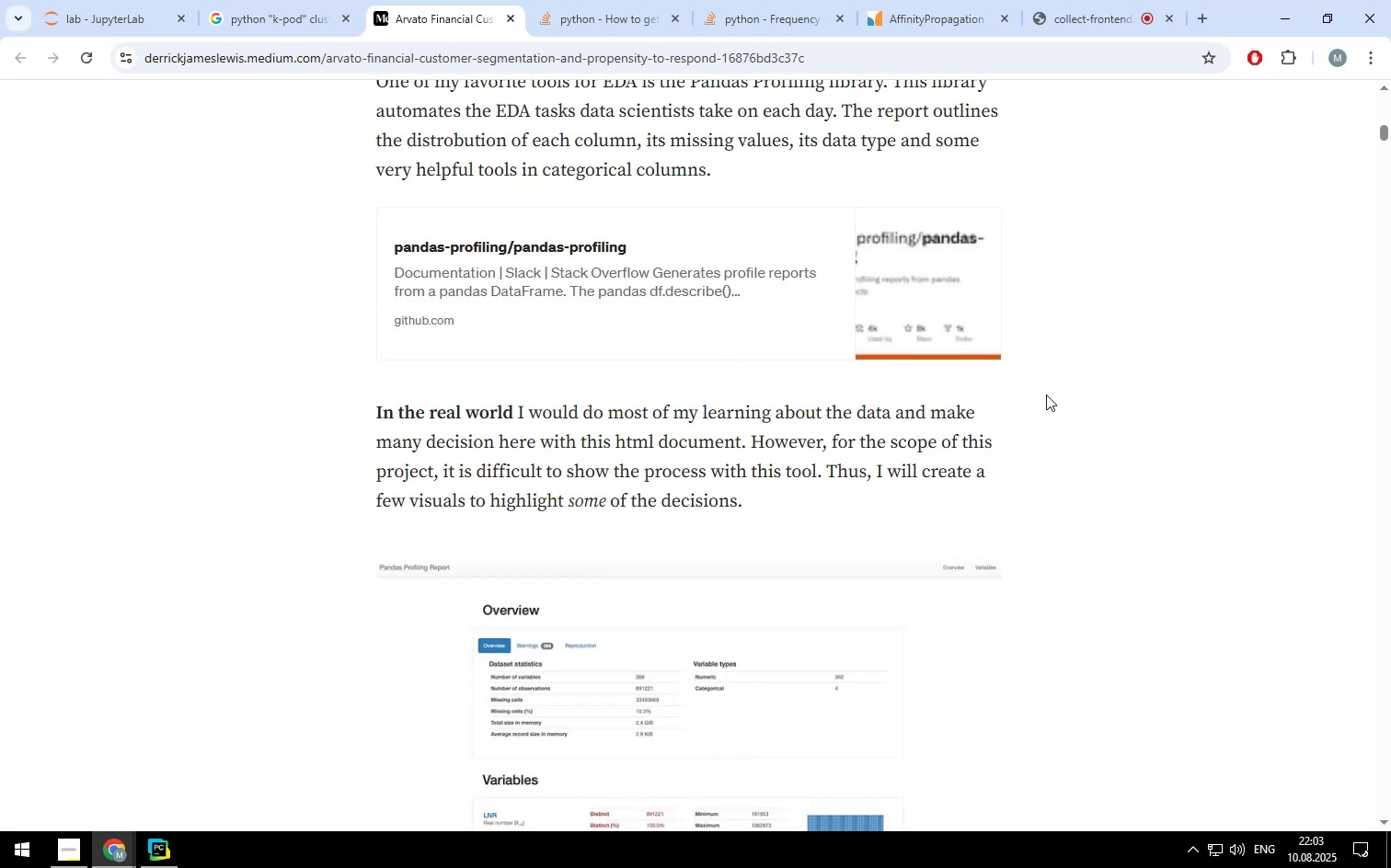 
key(Control+ControlLeft)
 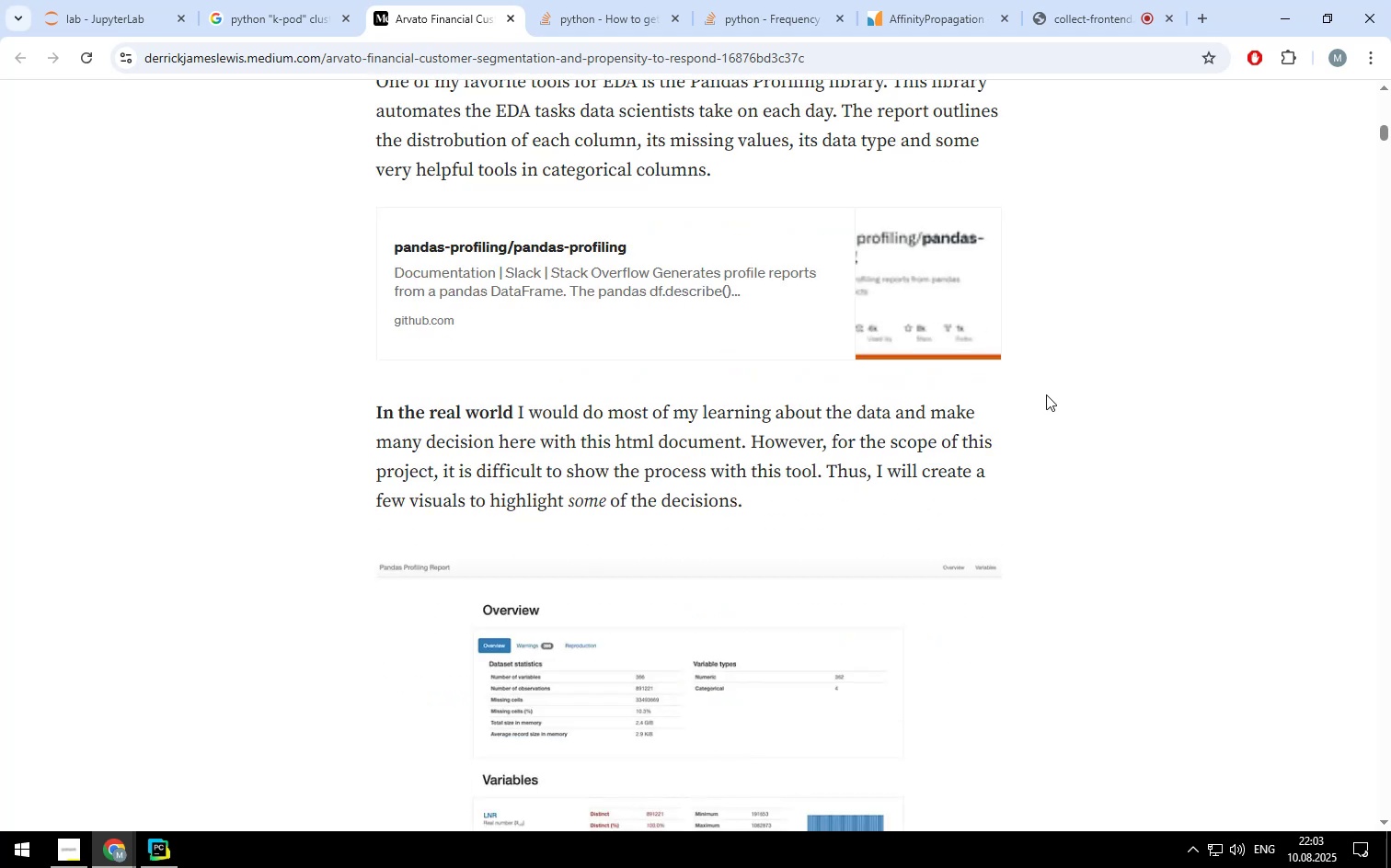 
key(Control+F)
 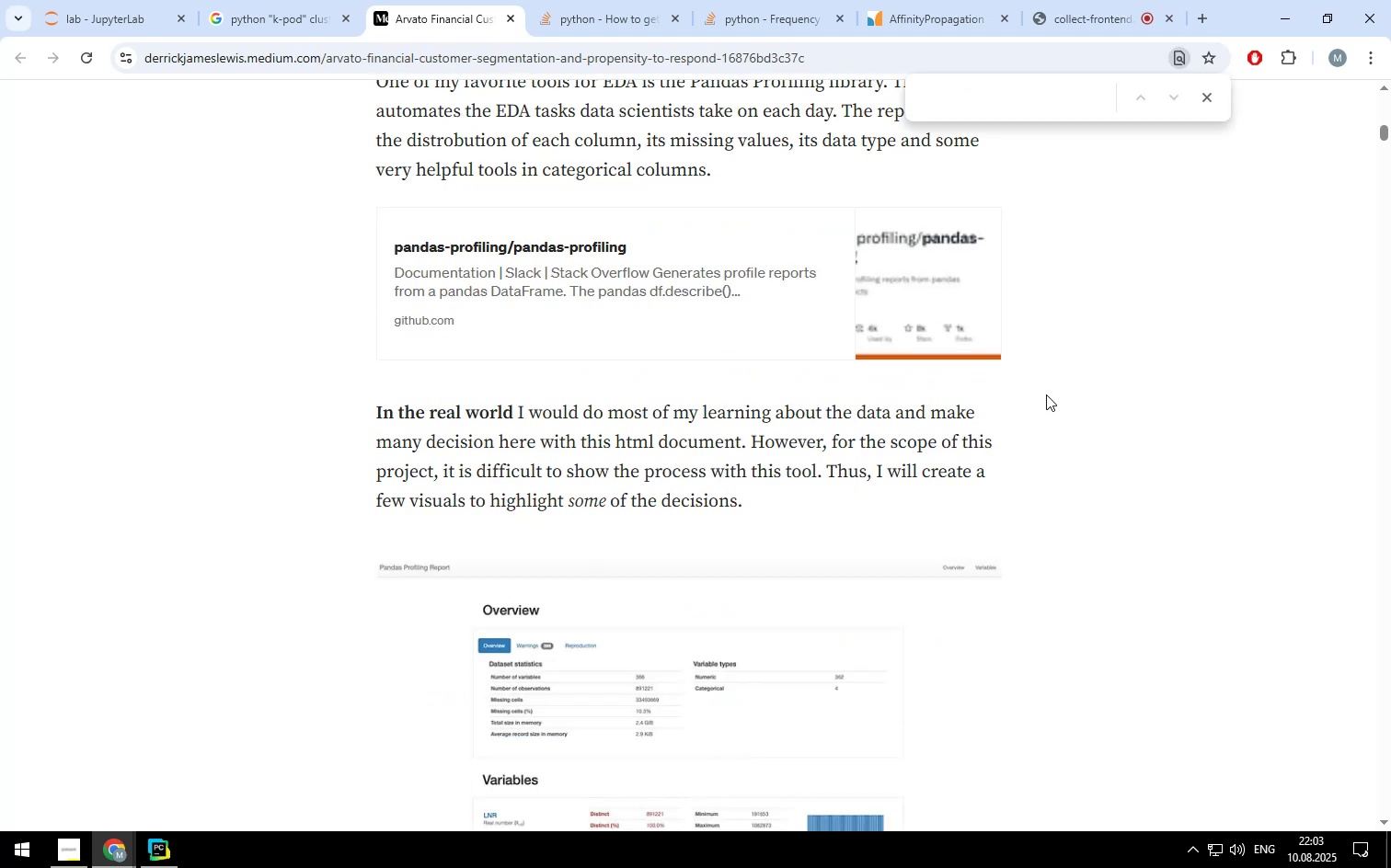 
type(k-pod)
 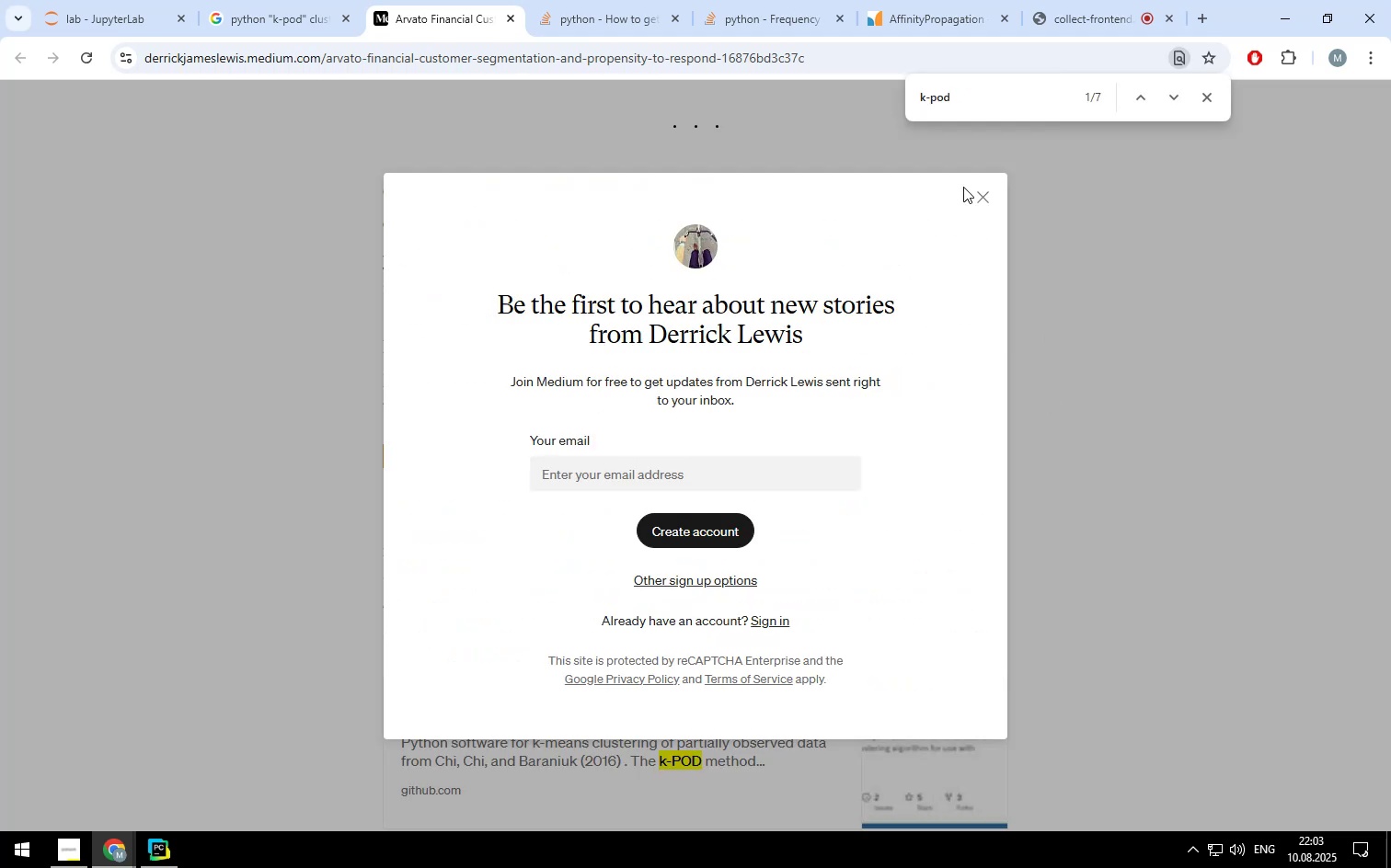 
left_click([976, 196])
 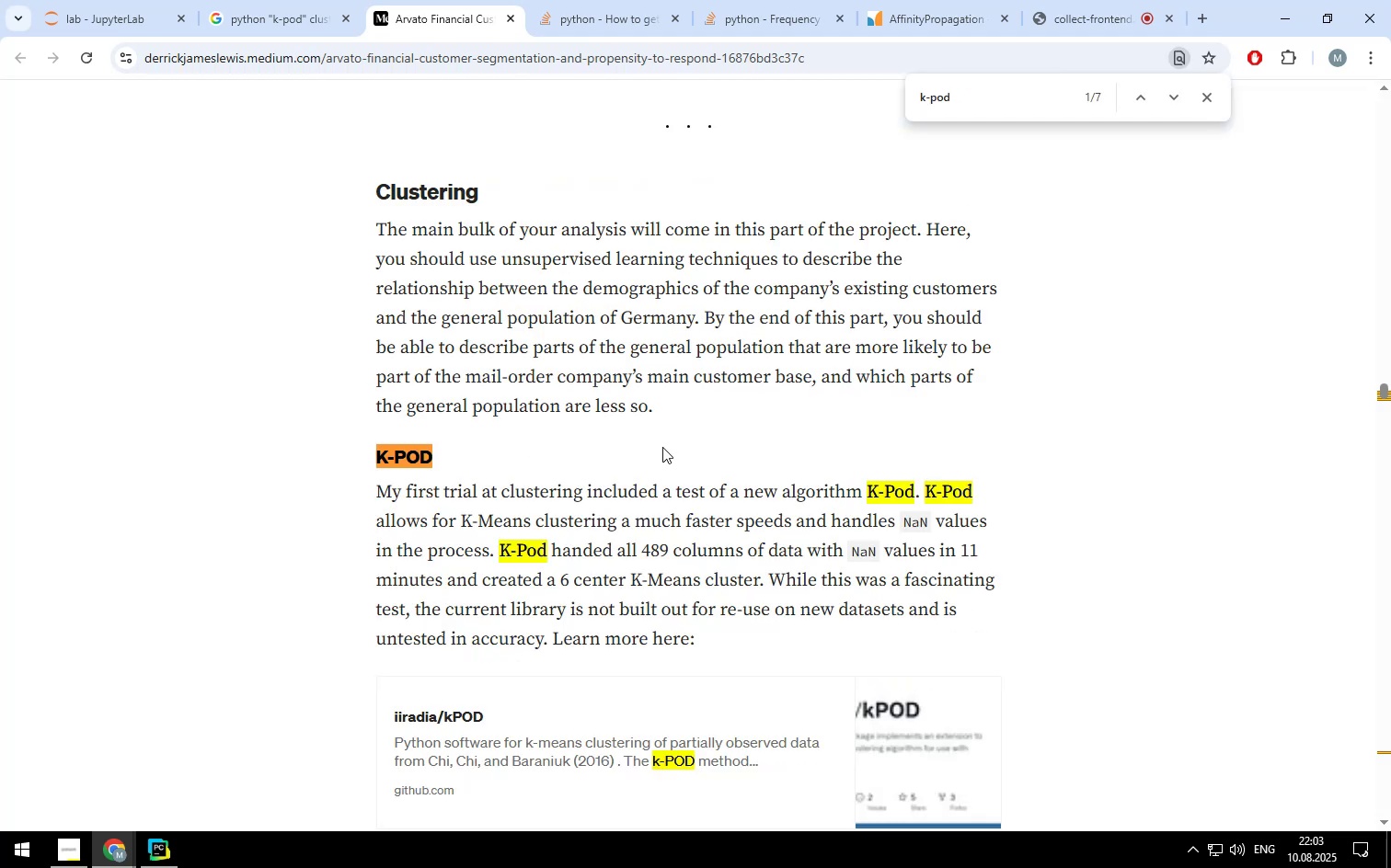 
left_click([663, 458])
 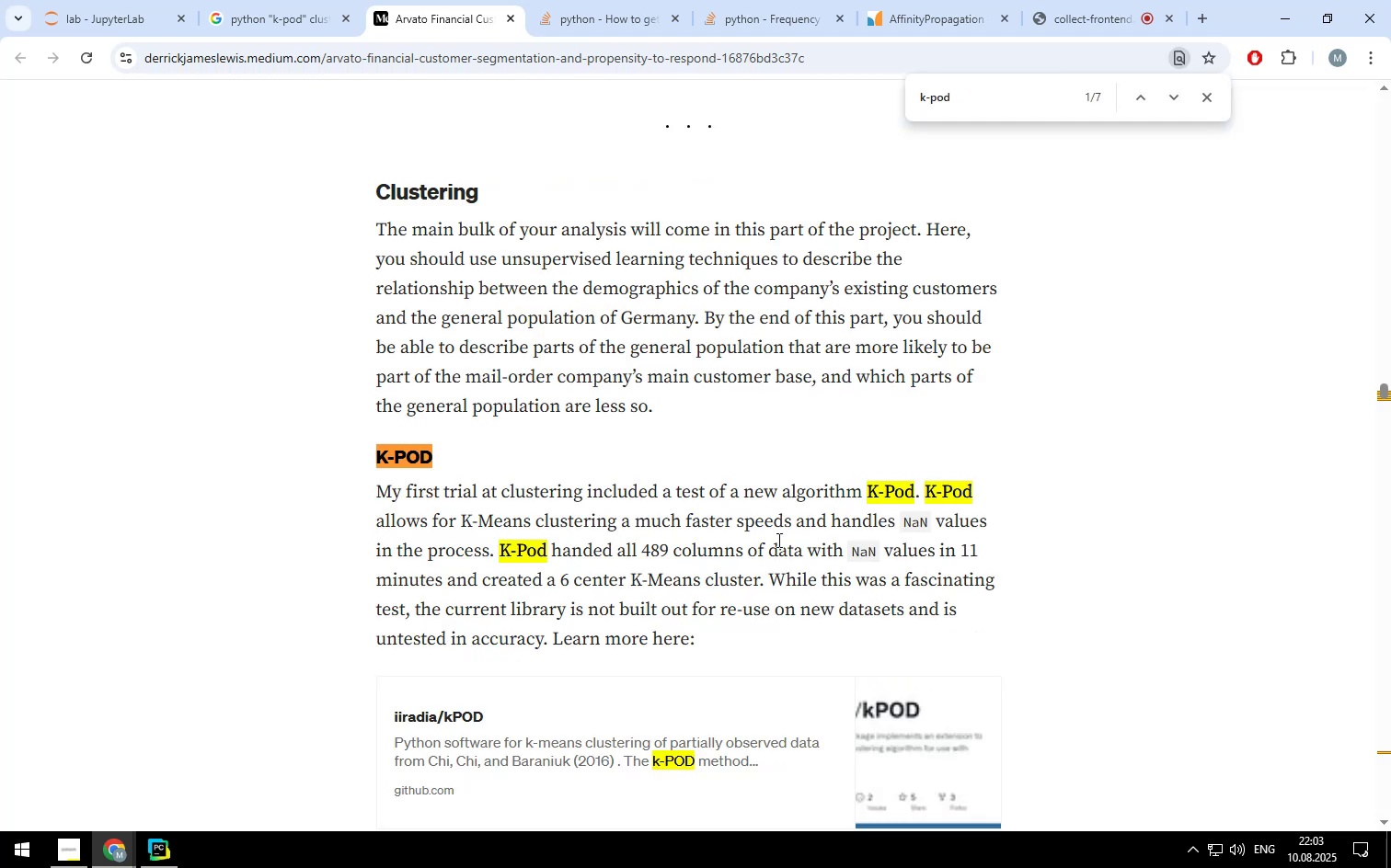 
scroll: coordinate [775, 537], scroll_direction: down, amount: 2.0
 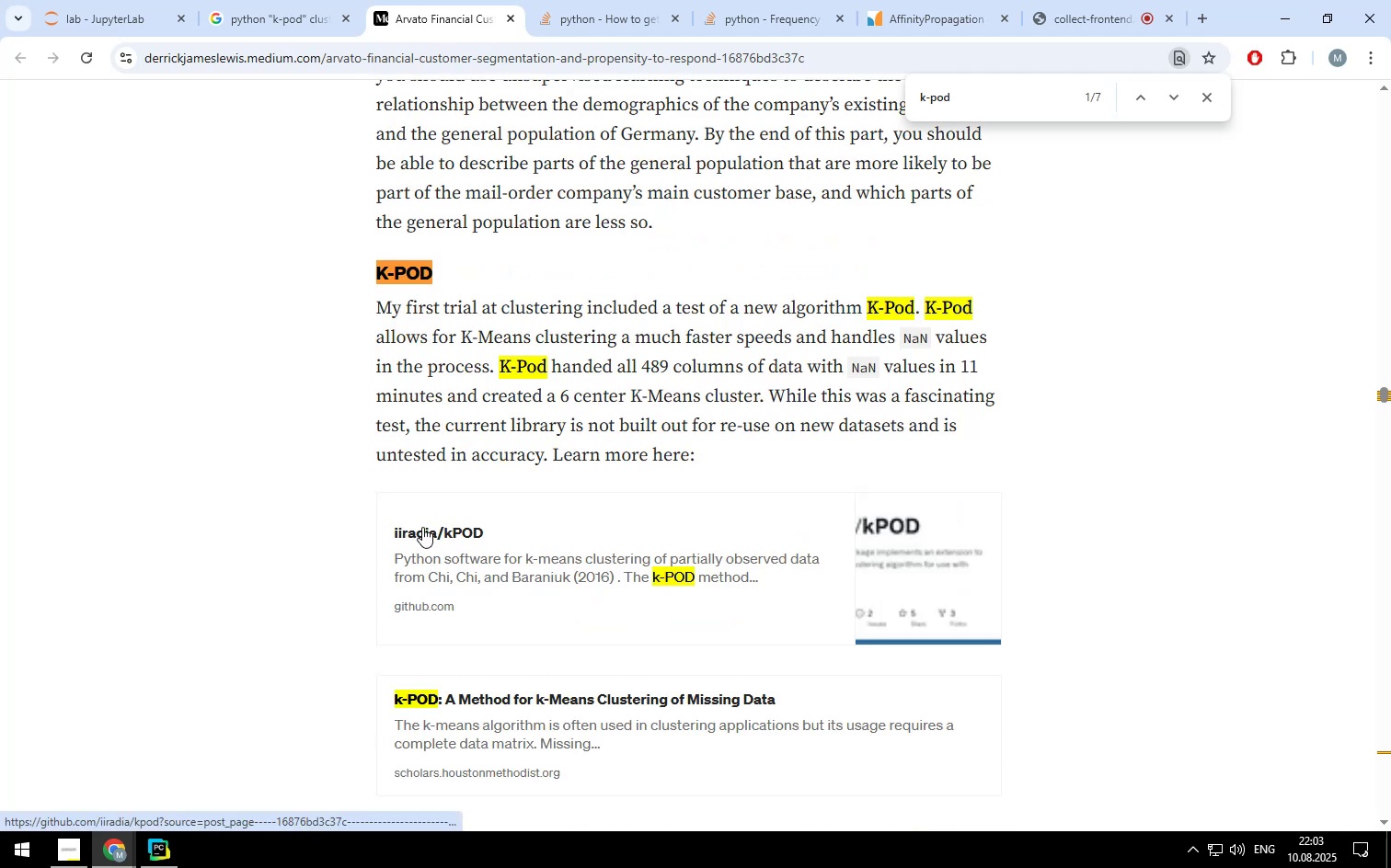 
left_click([458, 531])
 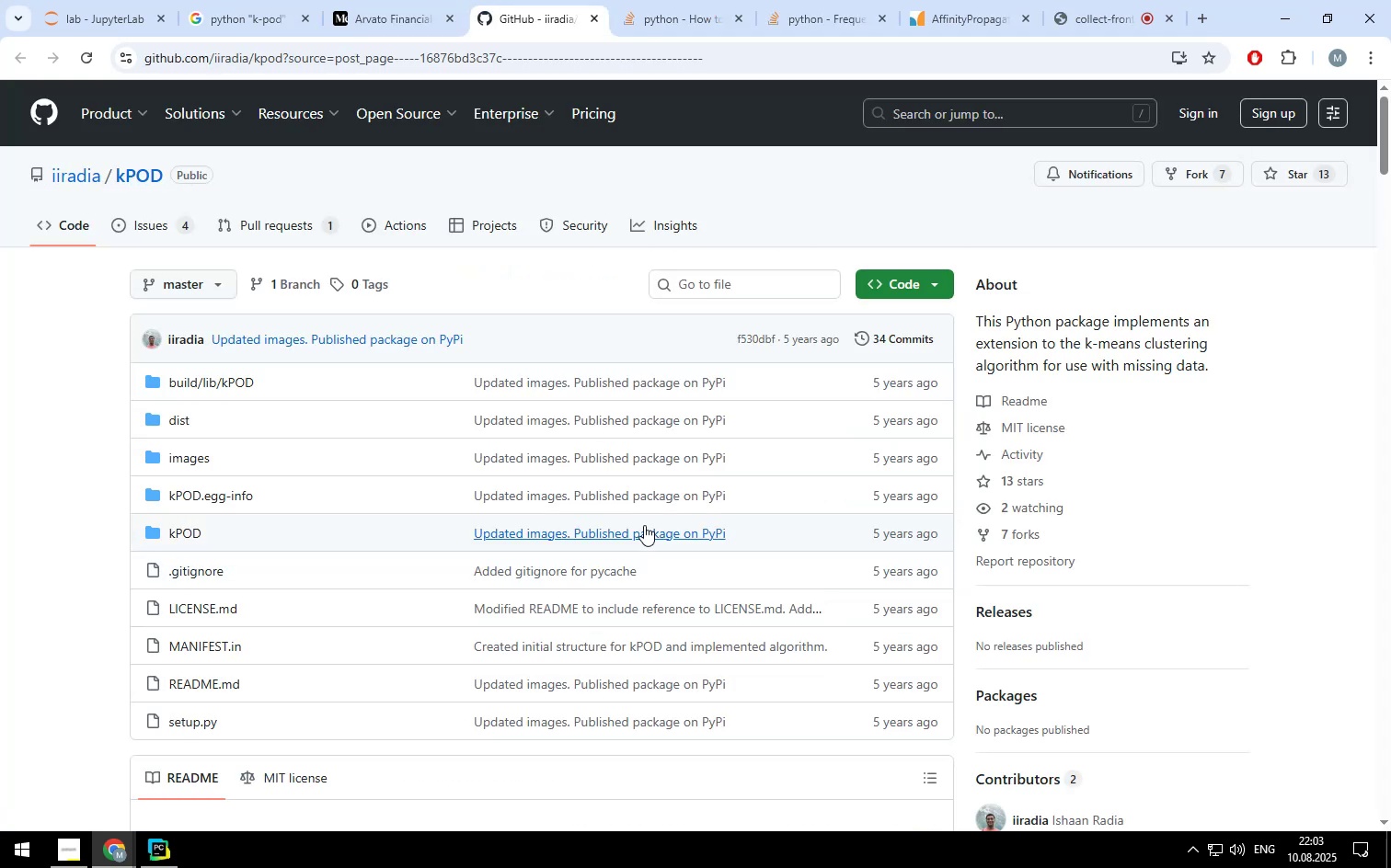 
scroll: coordinate [42, 414], scroll_direction: down, amount: 7.0
 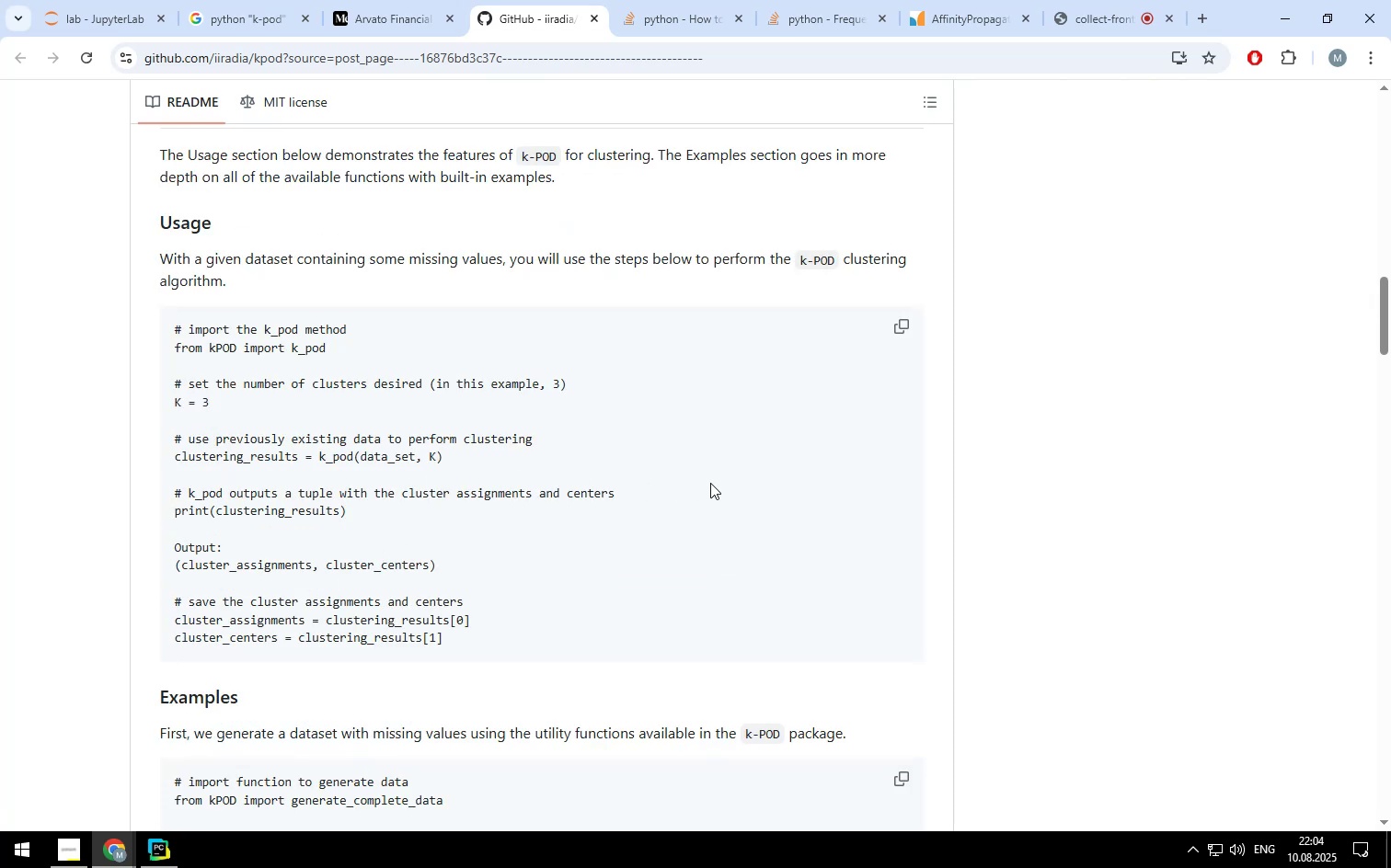 
wait(9.78)
 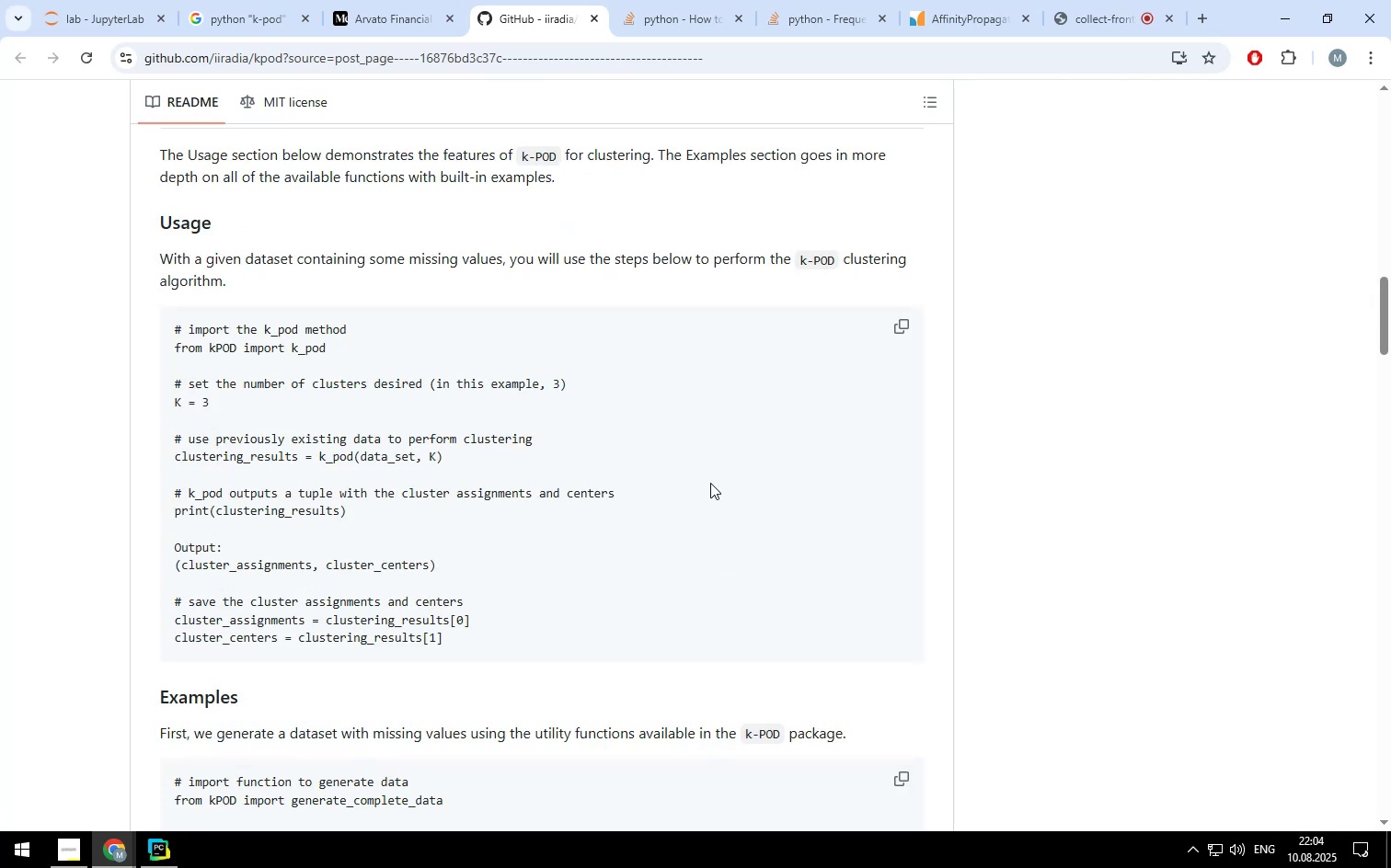 
scroll: coordinate [1025, 545], scroll_direction: down, amount: 3.0
 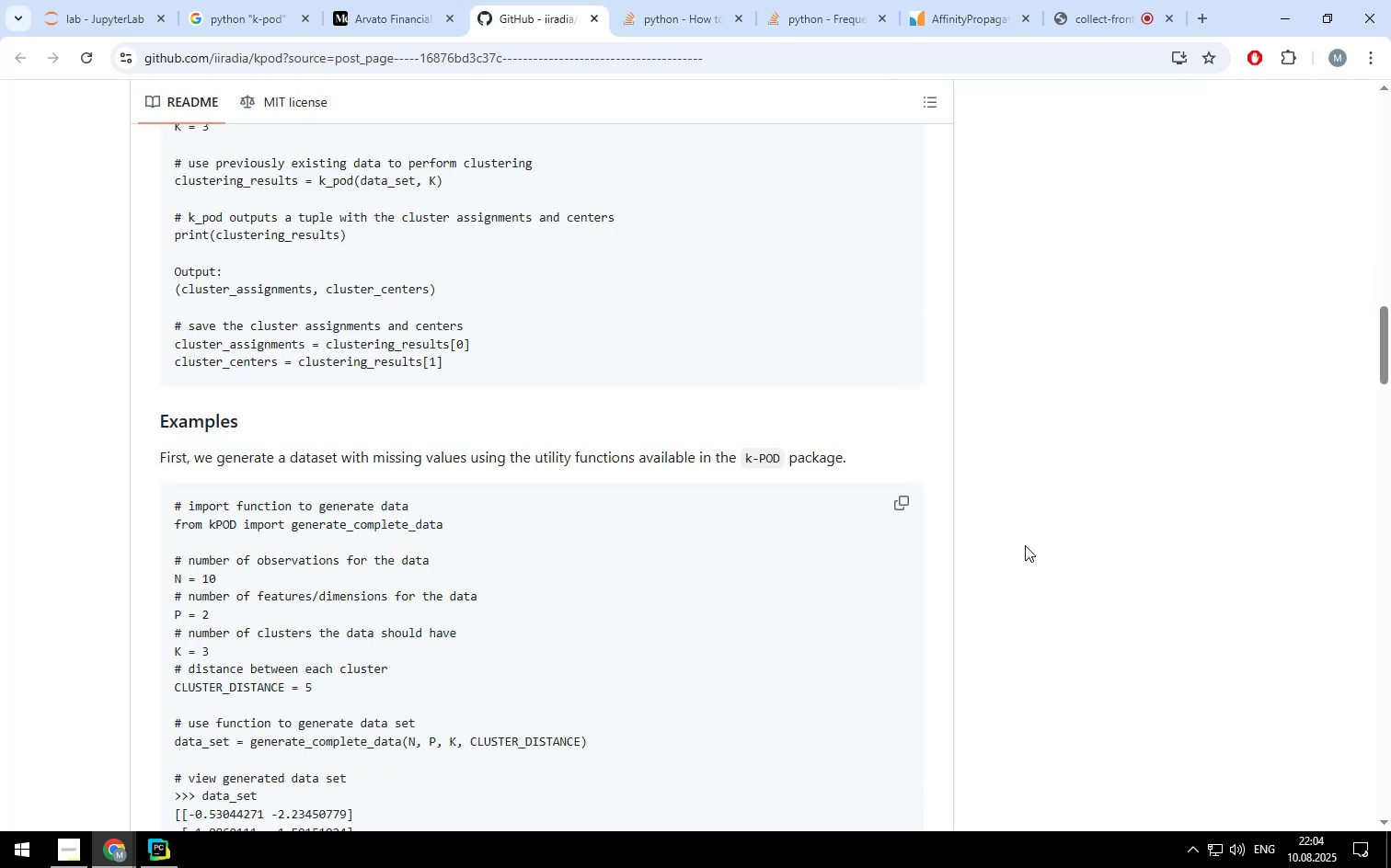 
scroll: coordinate [1025, 545], scroll_direction: up, amount: 1.0
 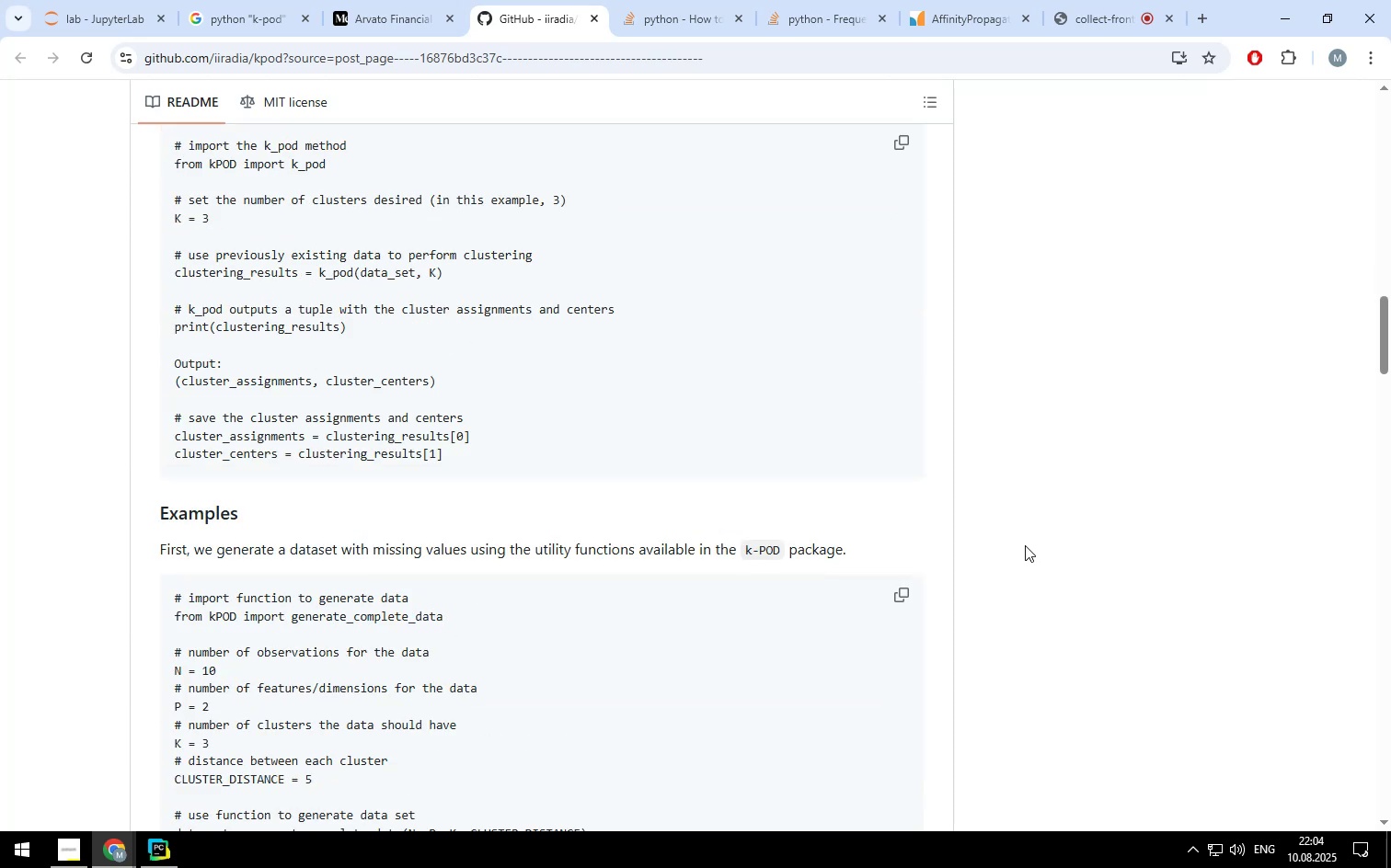 
scroll: coordinate [1025, 545], scroll_direction: down, amount: 1.0
 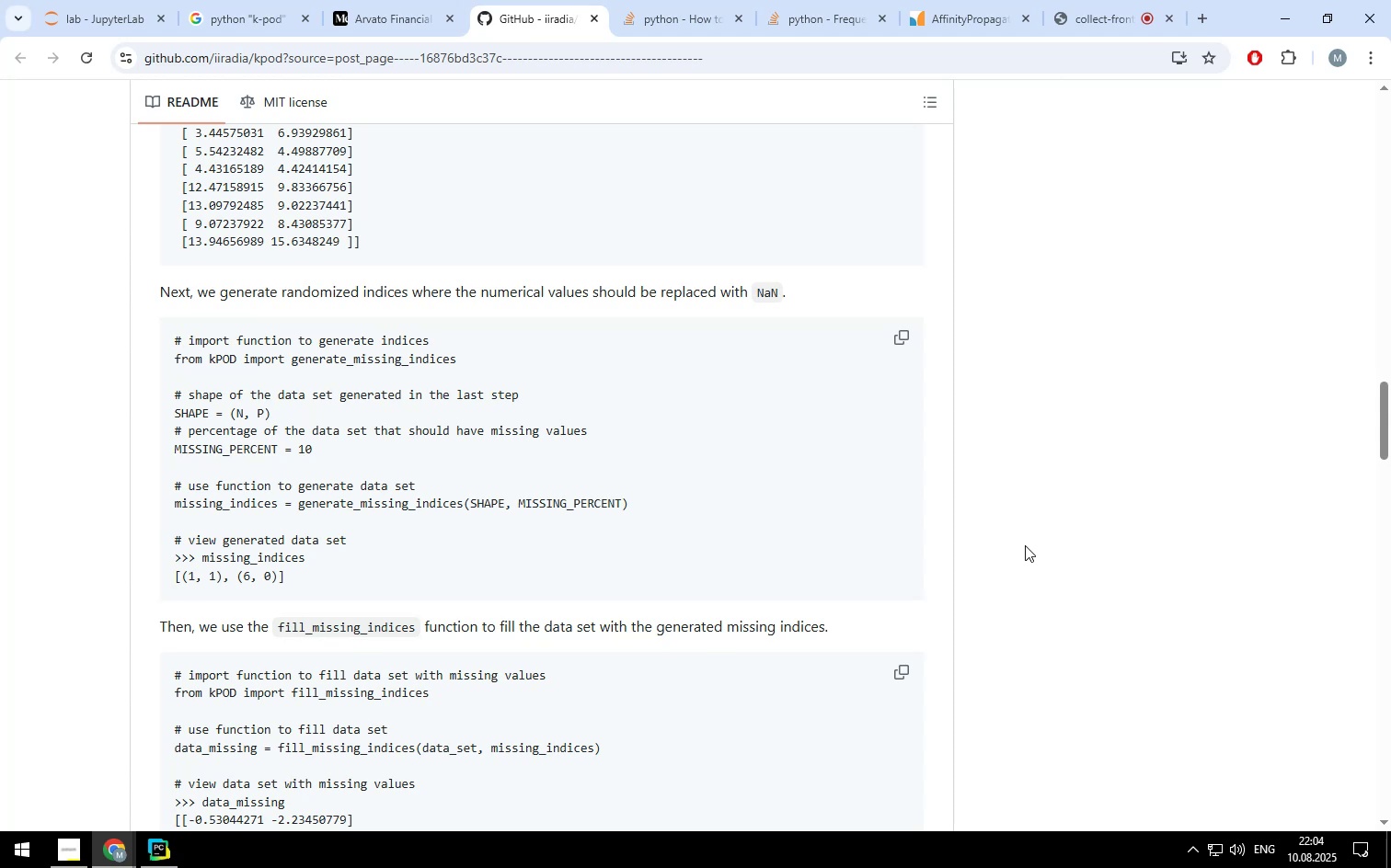 
scroll: coordinate [1021, 542], scroll_direction: up, amount: 18.0
 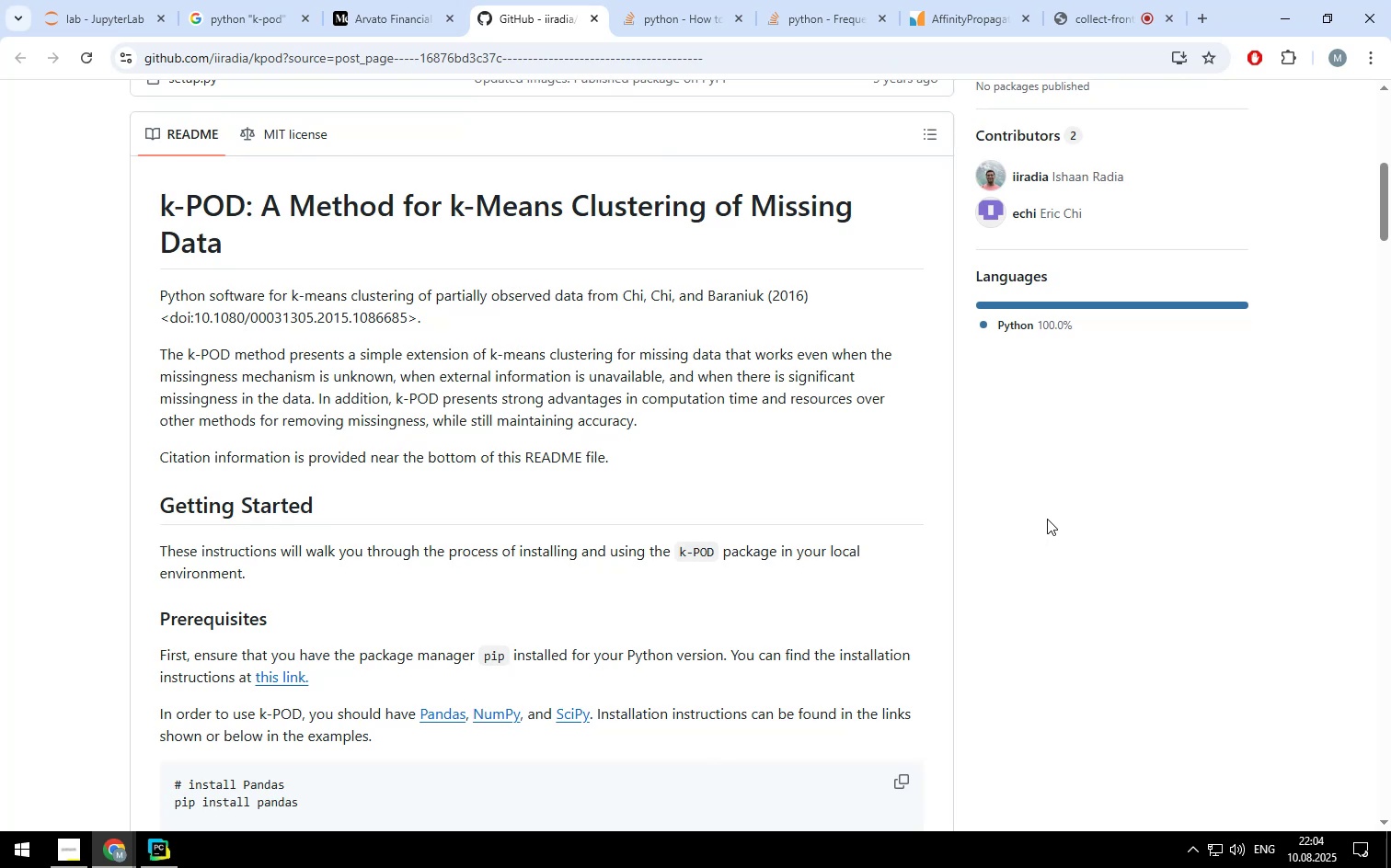 
wait(6.29)
 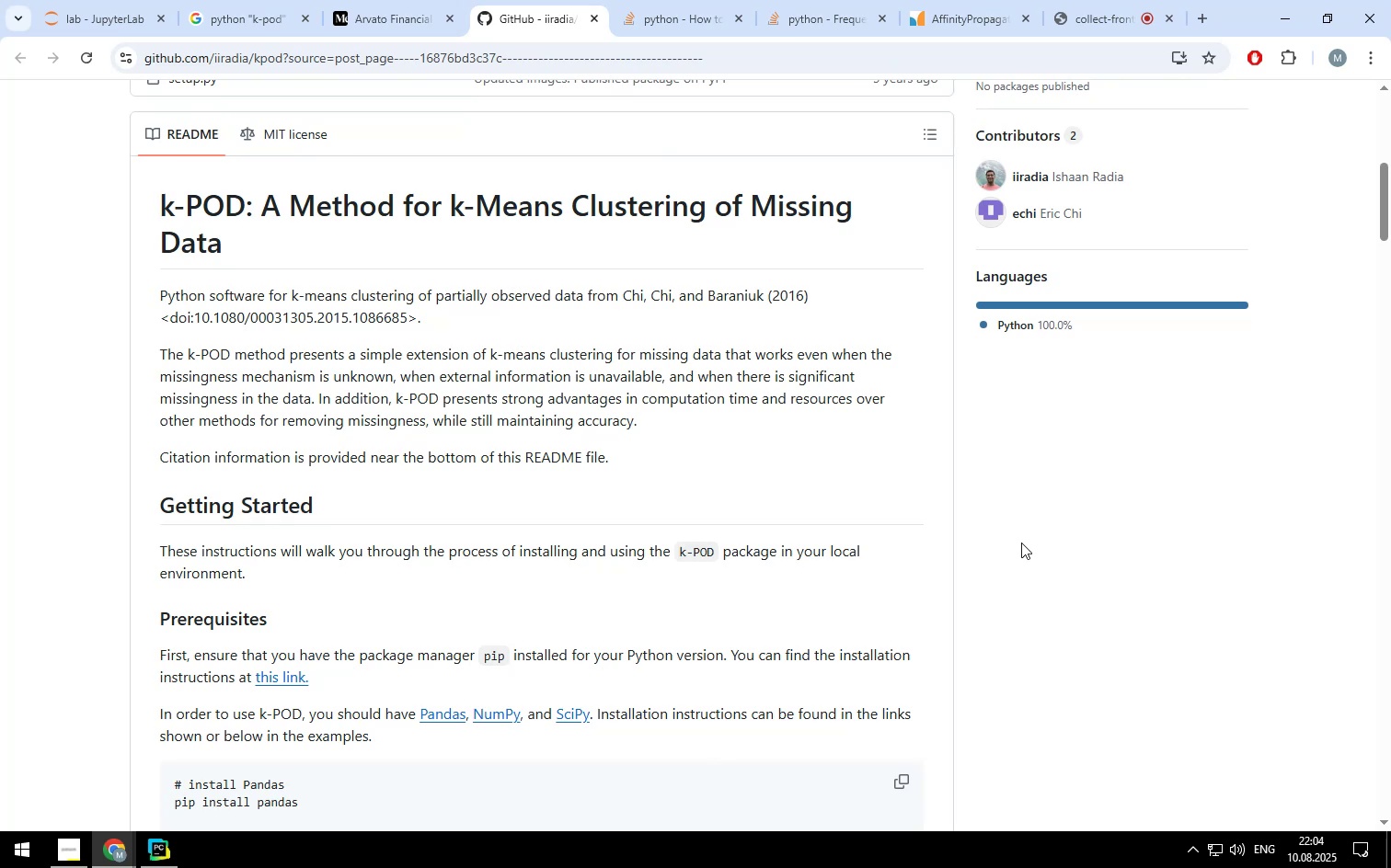 
left_click([592, 19])
 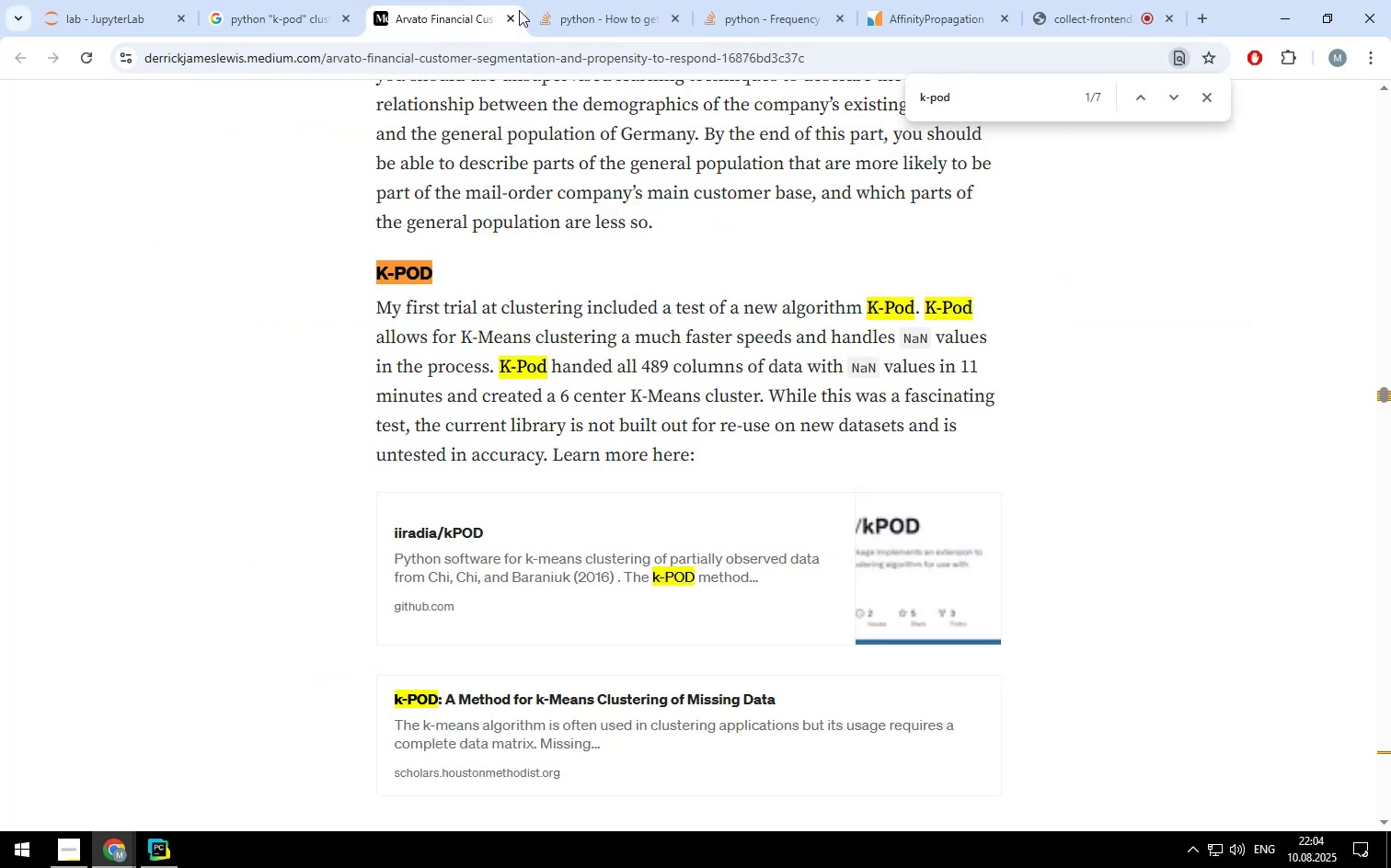 
left_click([512, 17])
 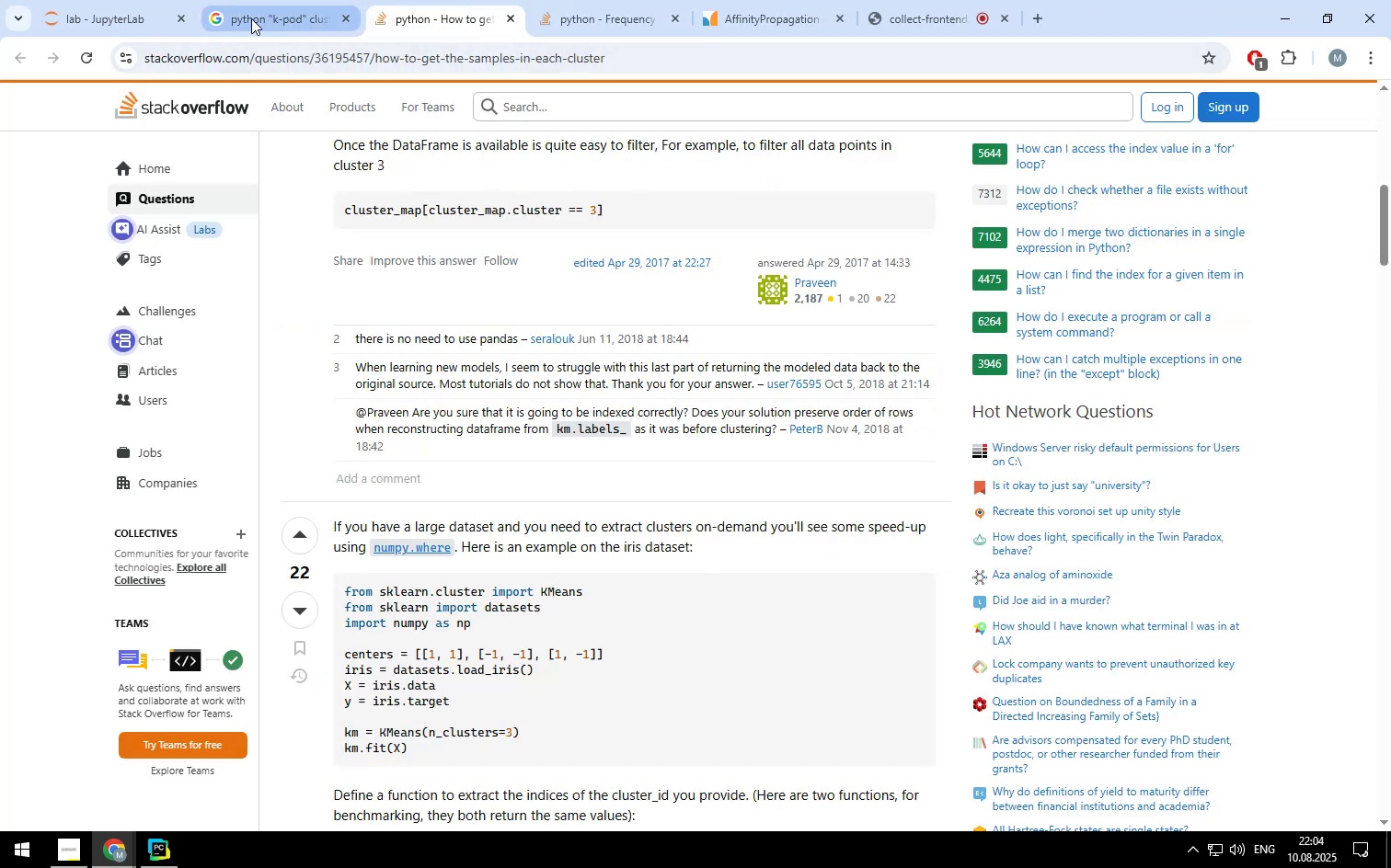 
left_click([263, 20])
 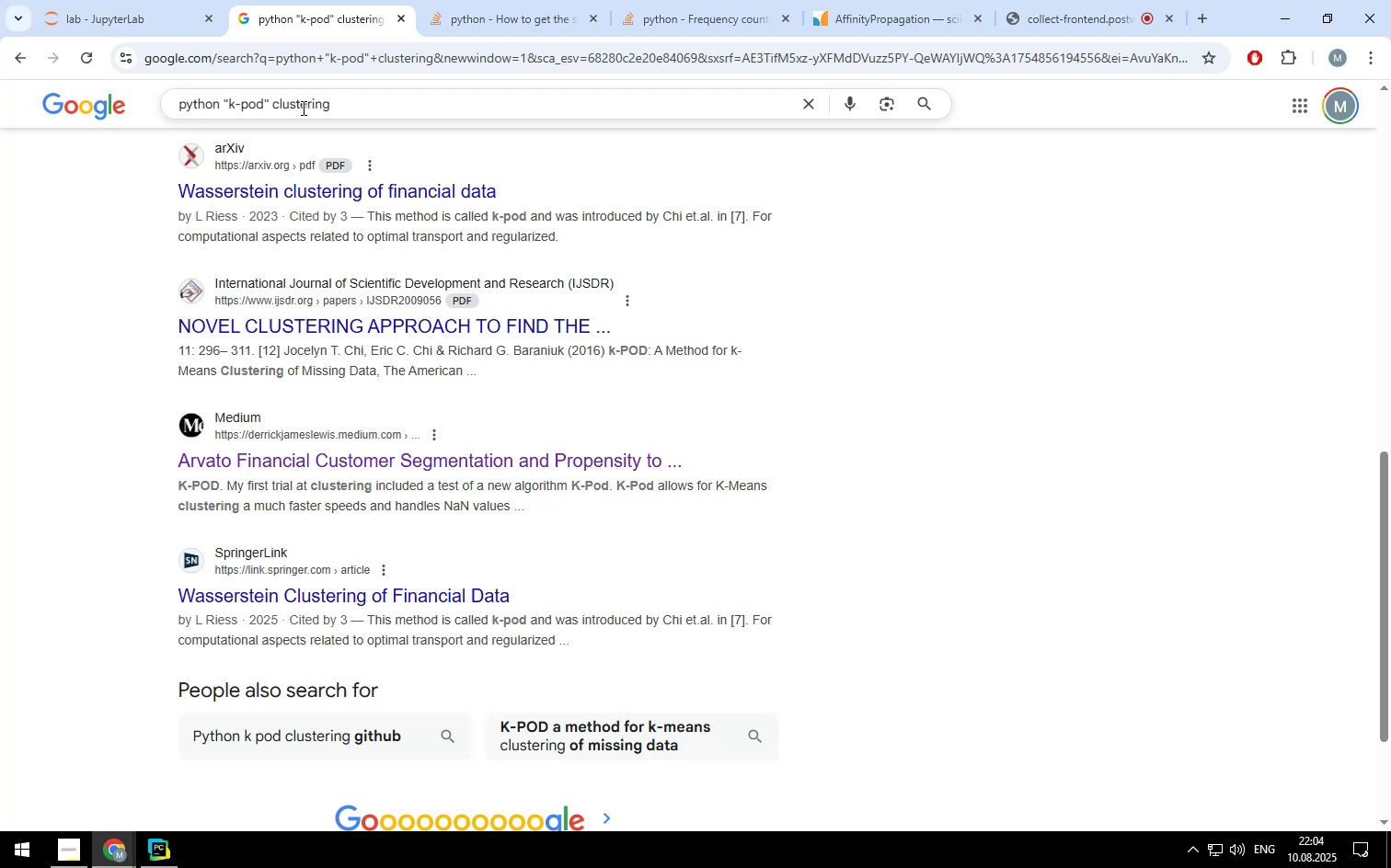 
left_click_drag(start_coordinate=[338, 104], to_coordinate=[222, 106])
 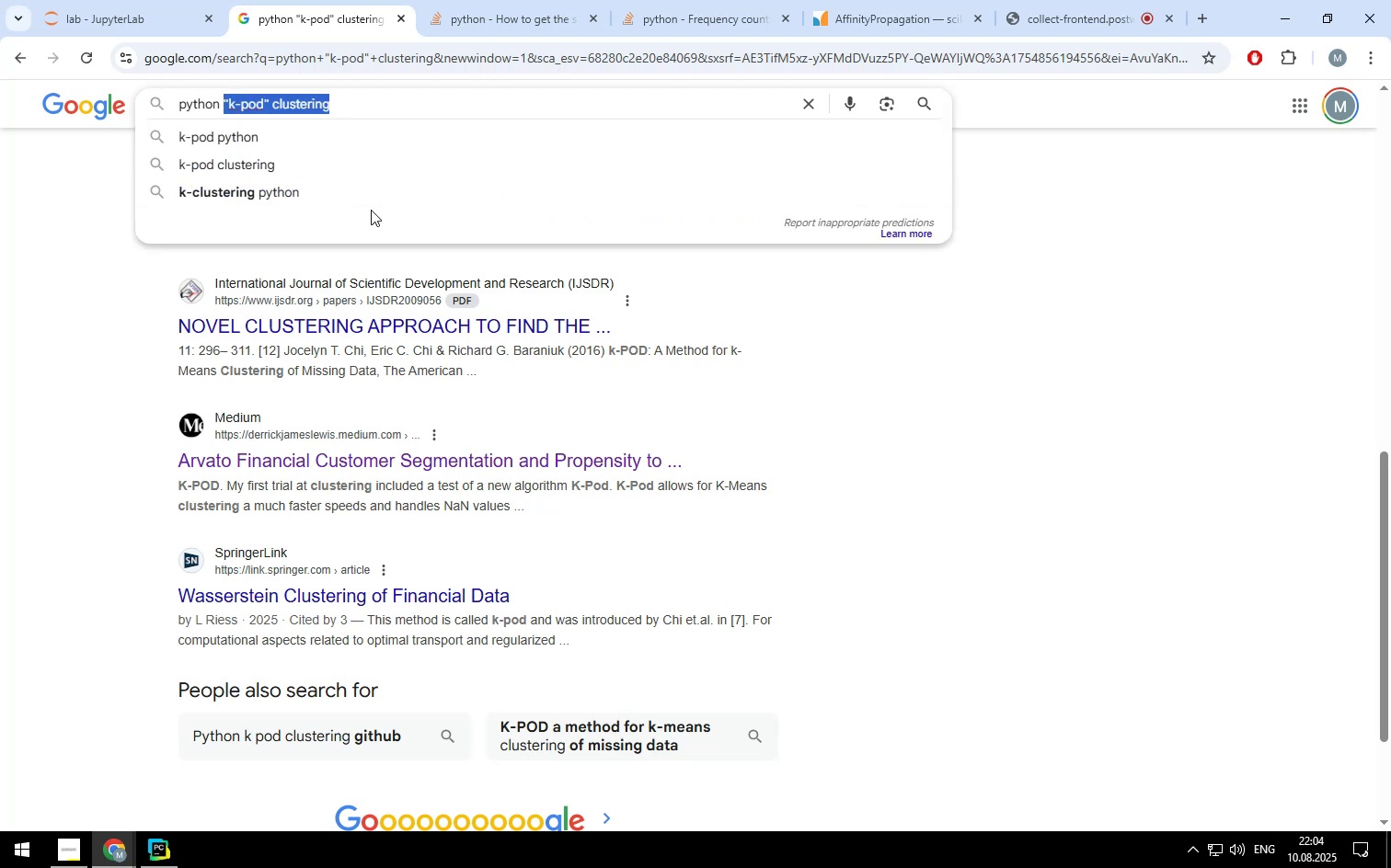 
type(c)
key(Backspace)
type(kme)
 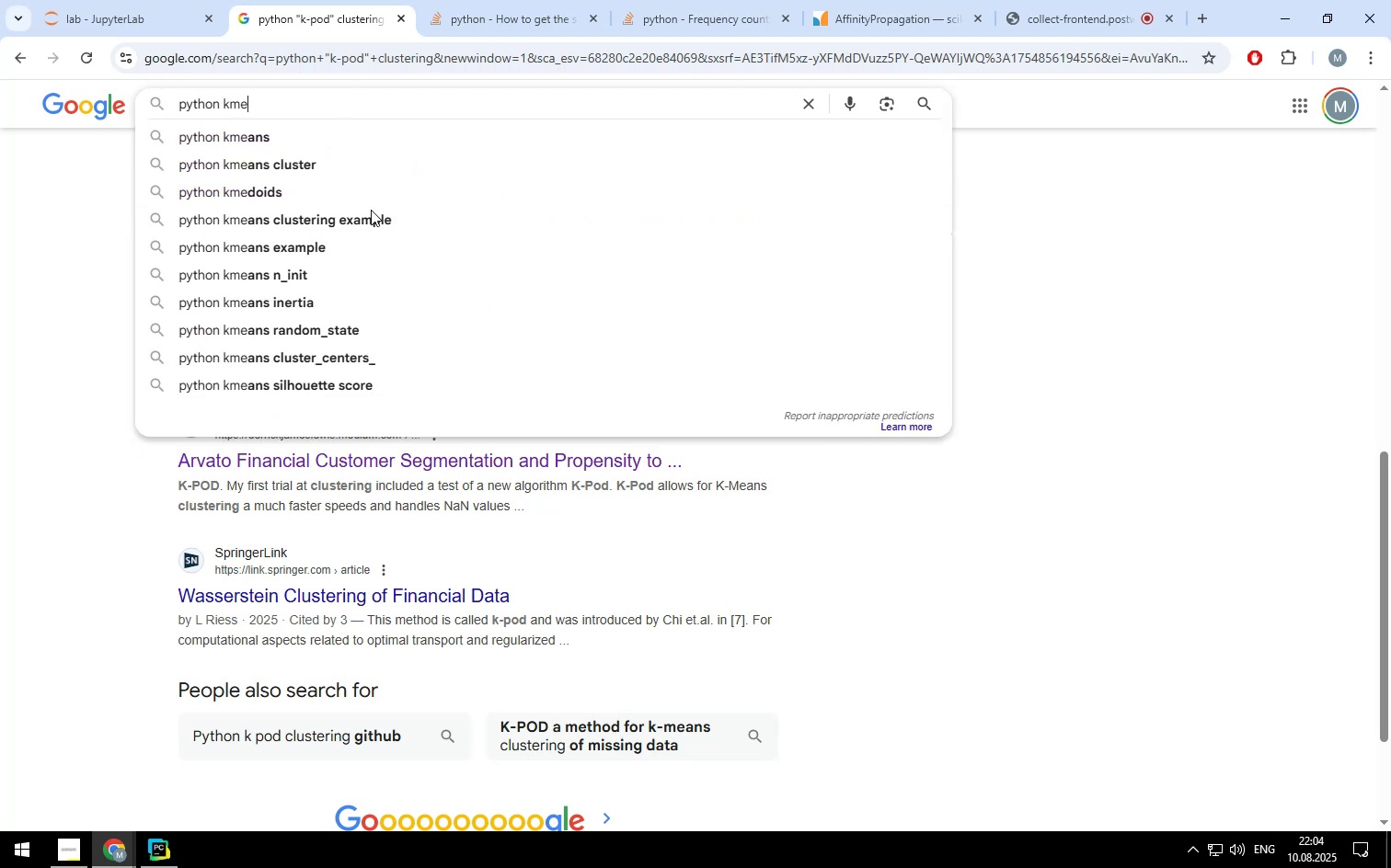 
key(ArrowDown)
 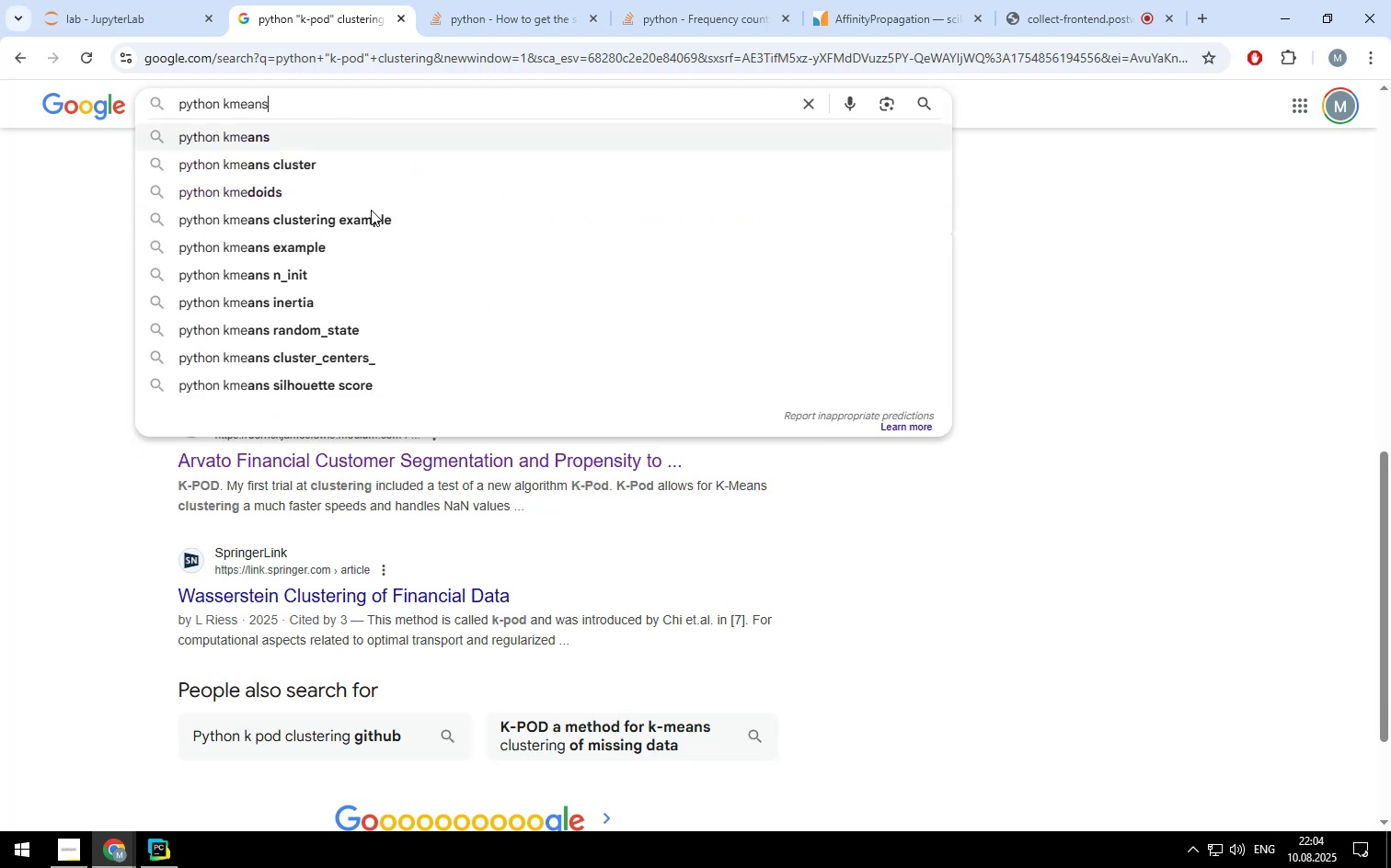 
type( automatic elbow)
 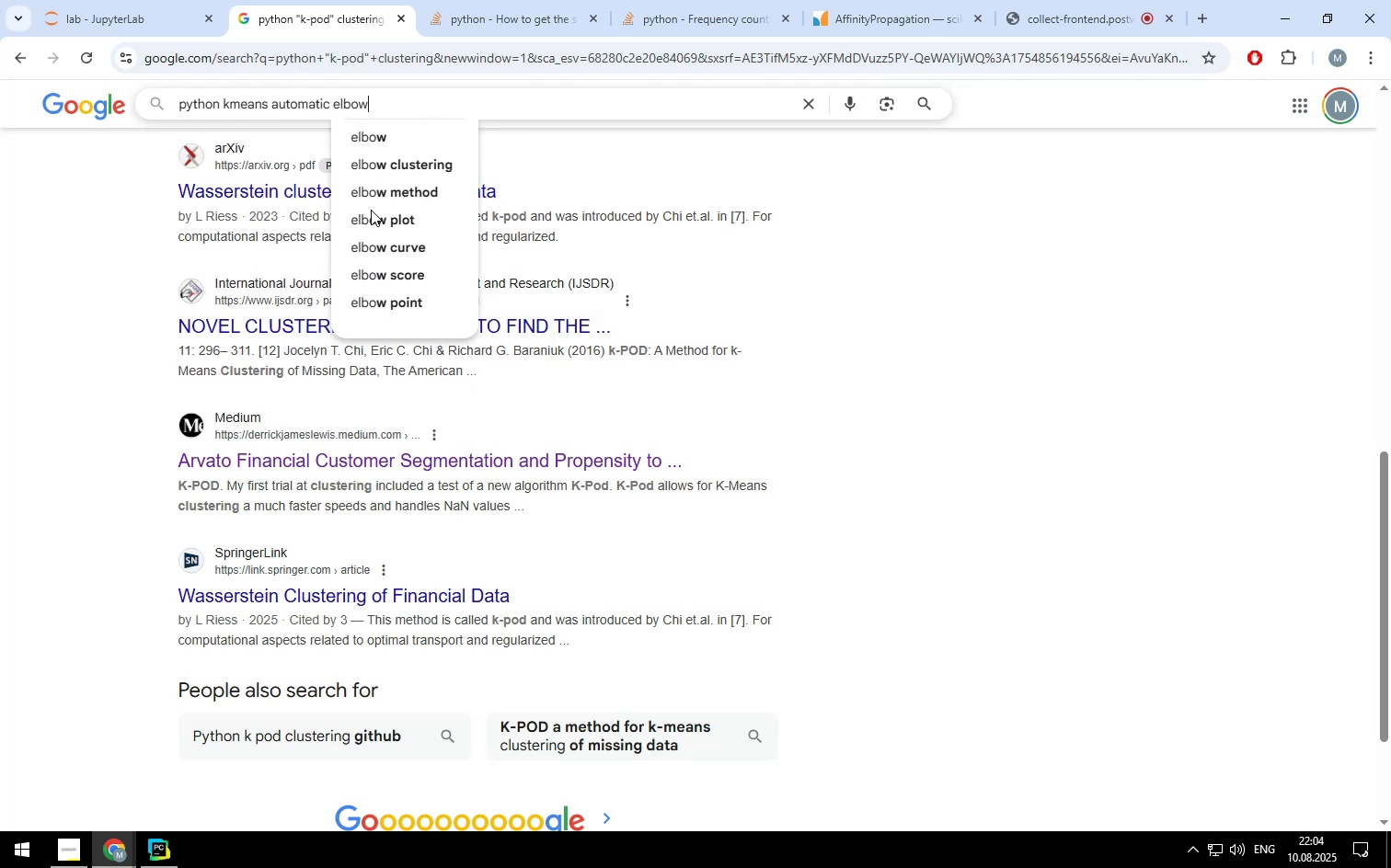 
key(Enter)
 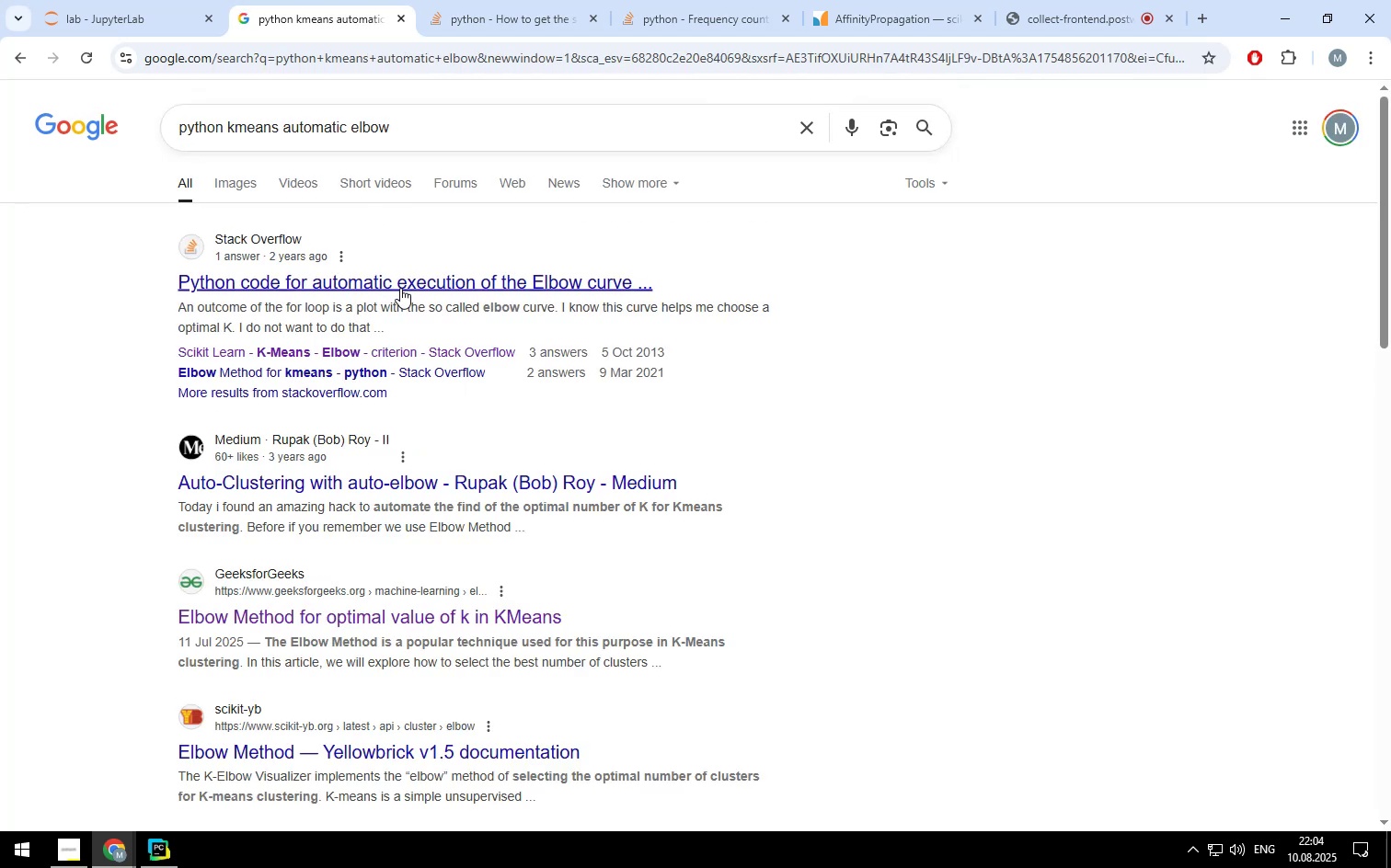 
left_click([400, 288])
 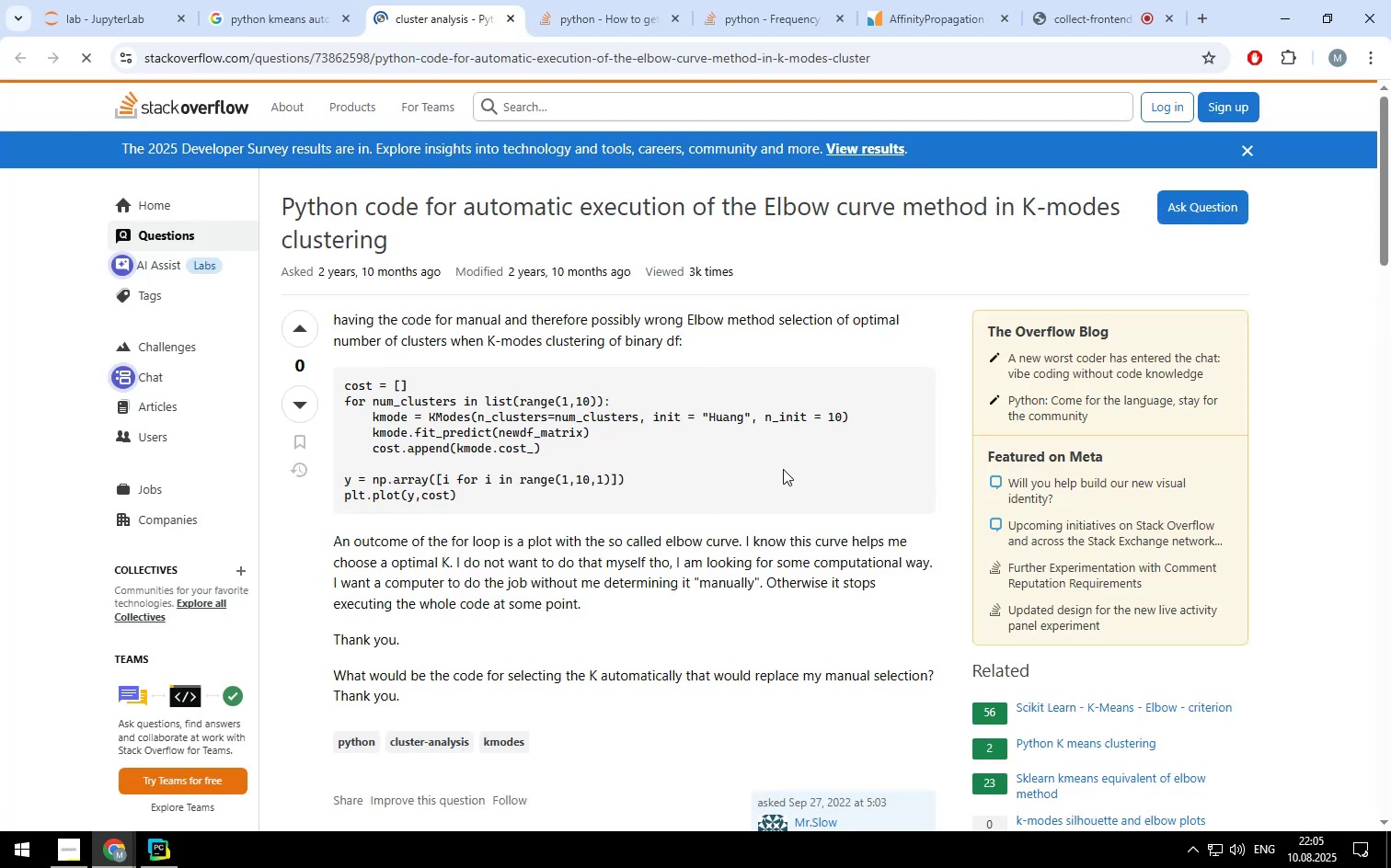 
scroll: coordinate [763, 533], scroll_direction: down, amount: 19.0
 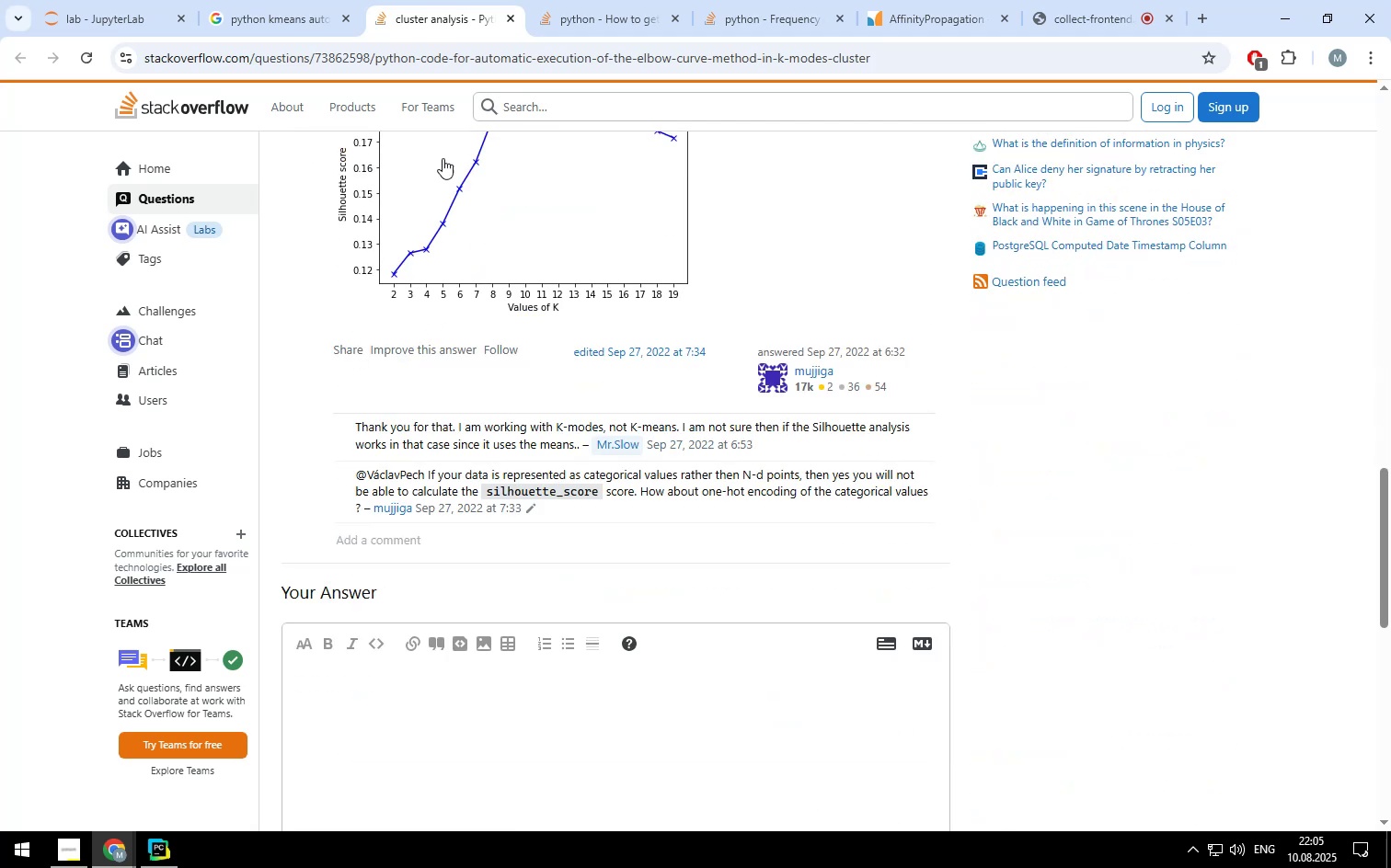 
left_click([510, 15])
 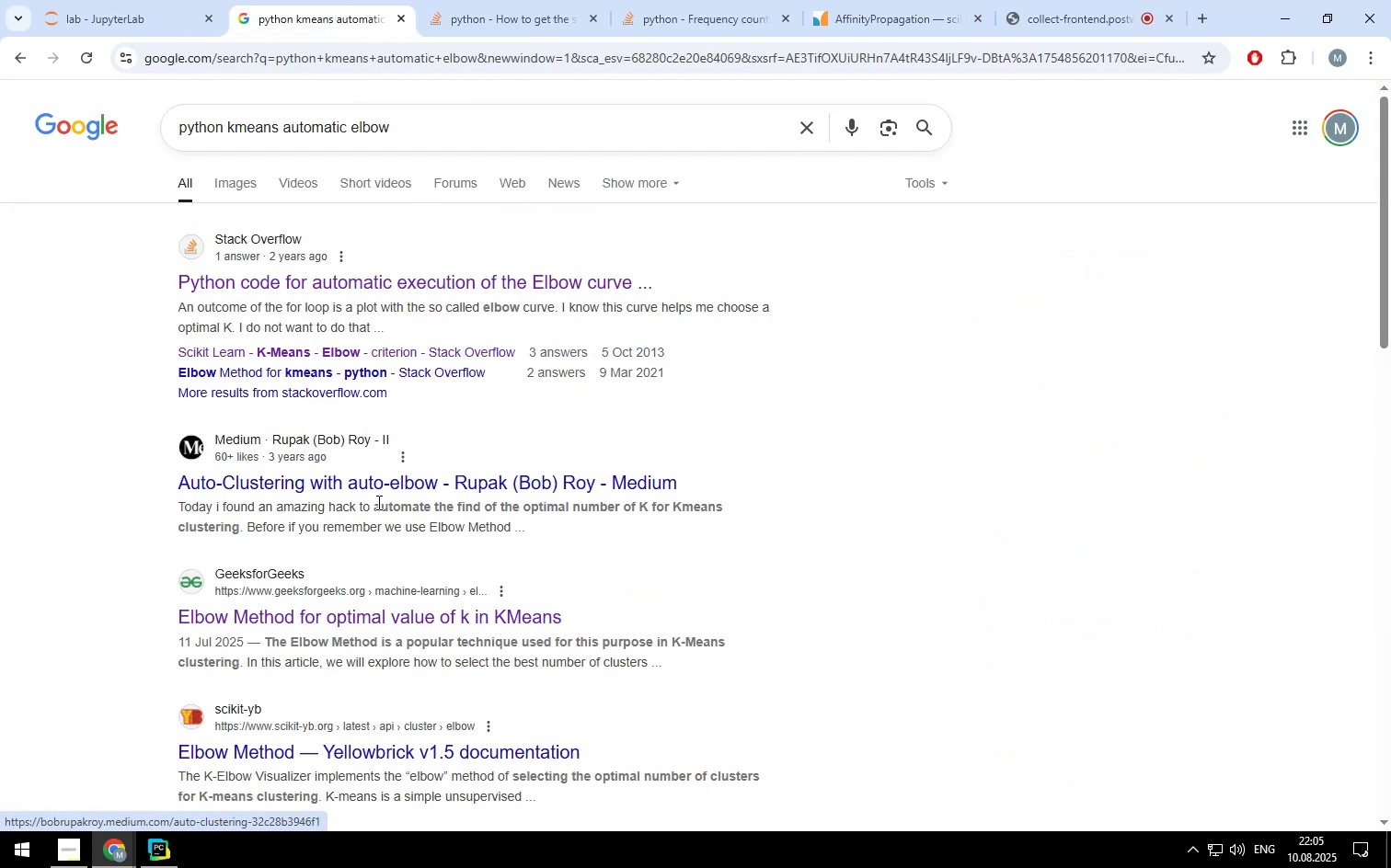 
left_click([377, 477])
 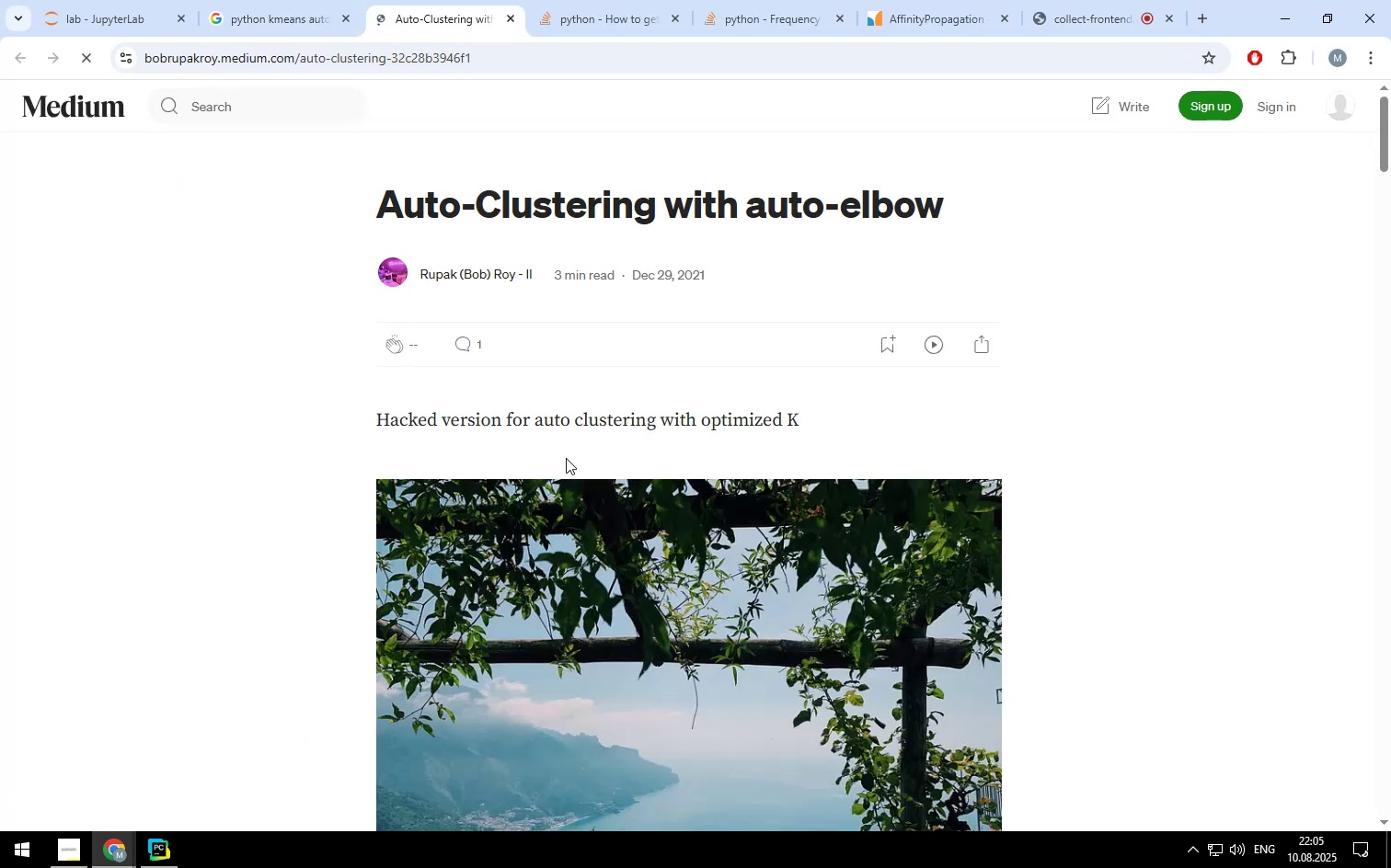 
scroll: coordinate [394, 433], scroll_direction: down, amount: 17.0
 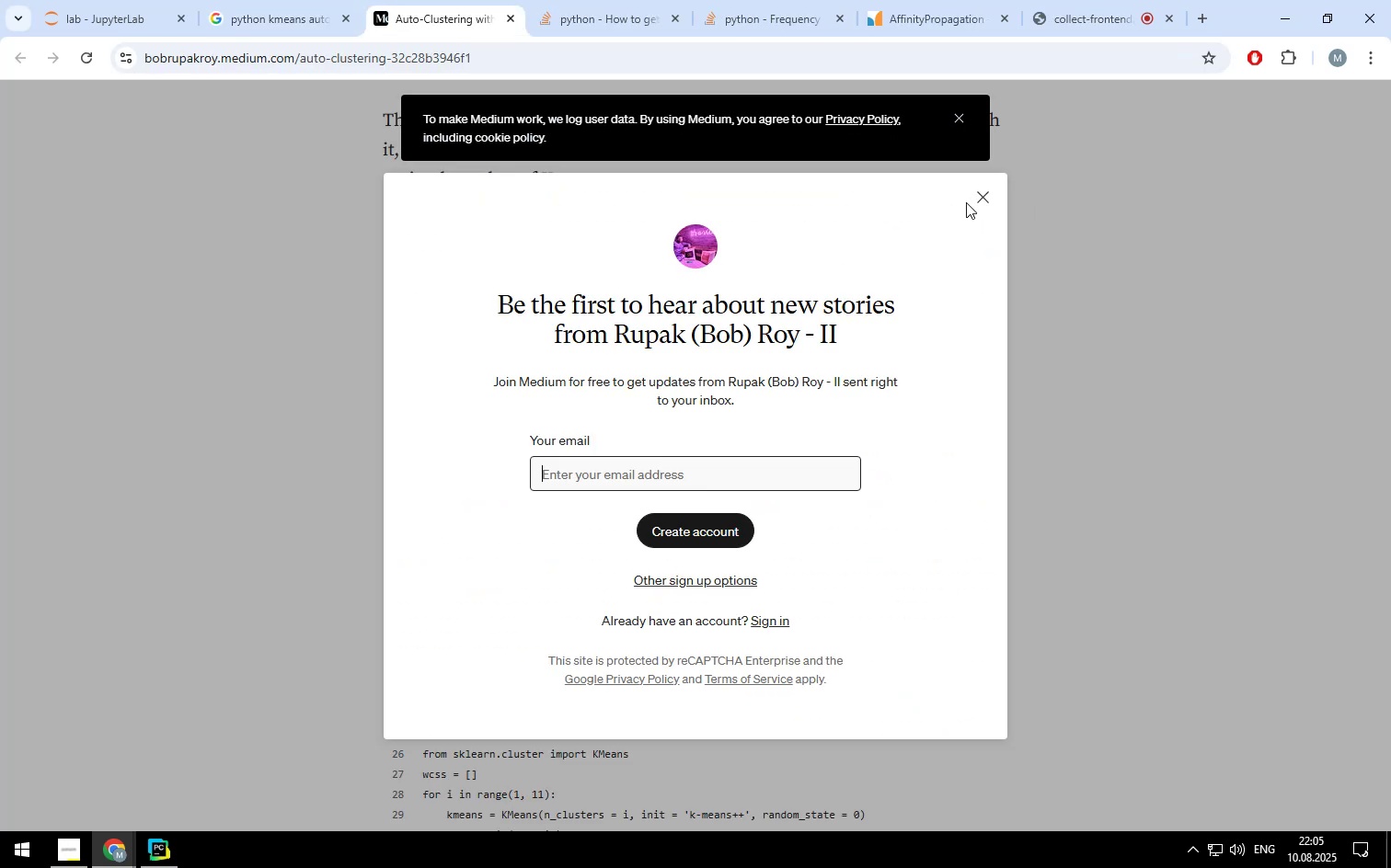 
left_click([980, 194])
 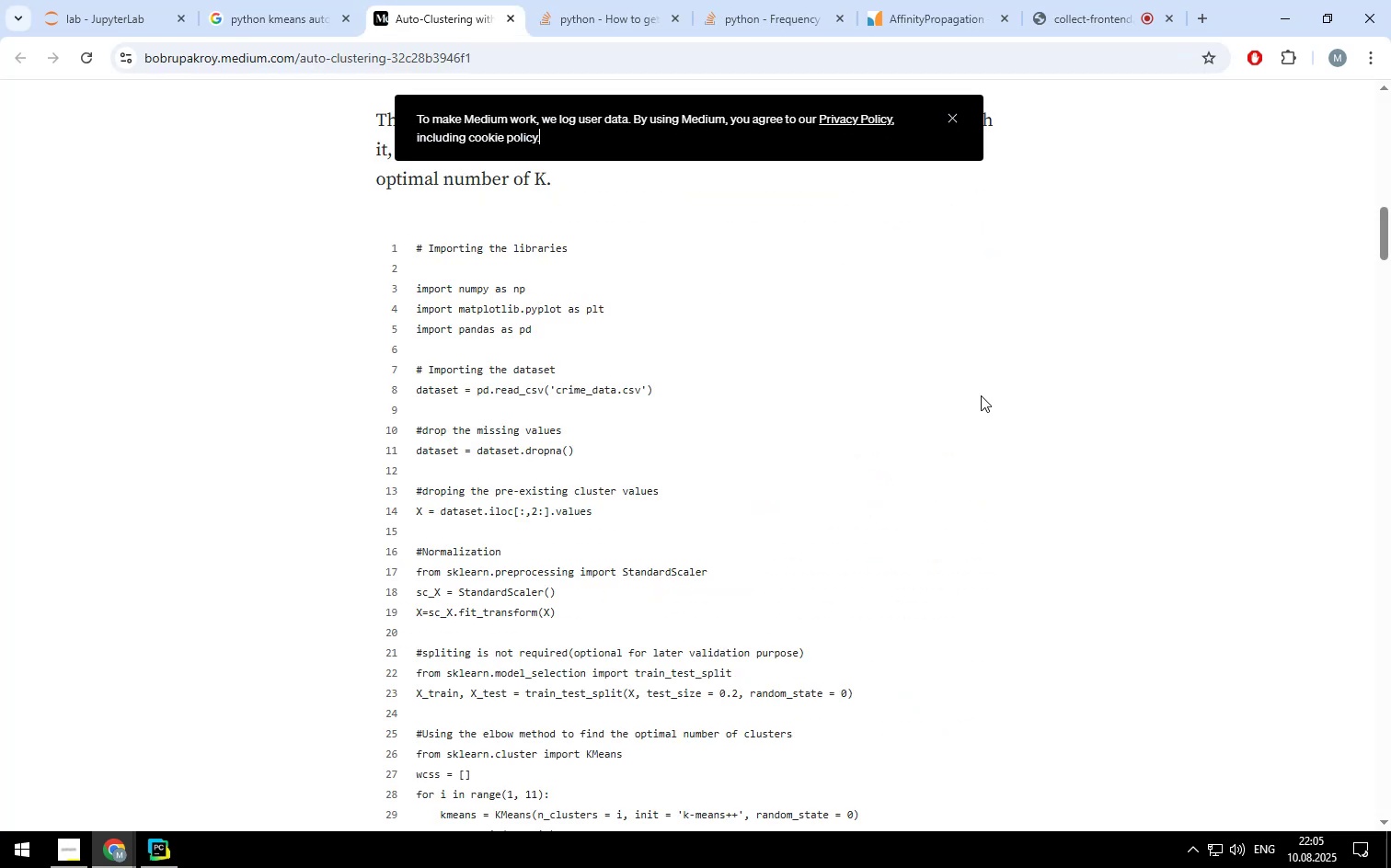 
scroll: coordinate [980, 396], scroll_direction: down, amount: 2.0
 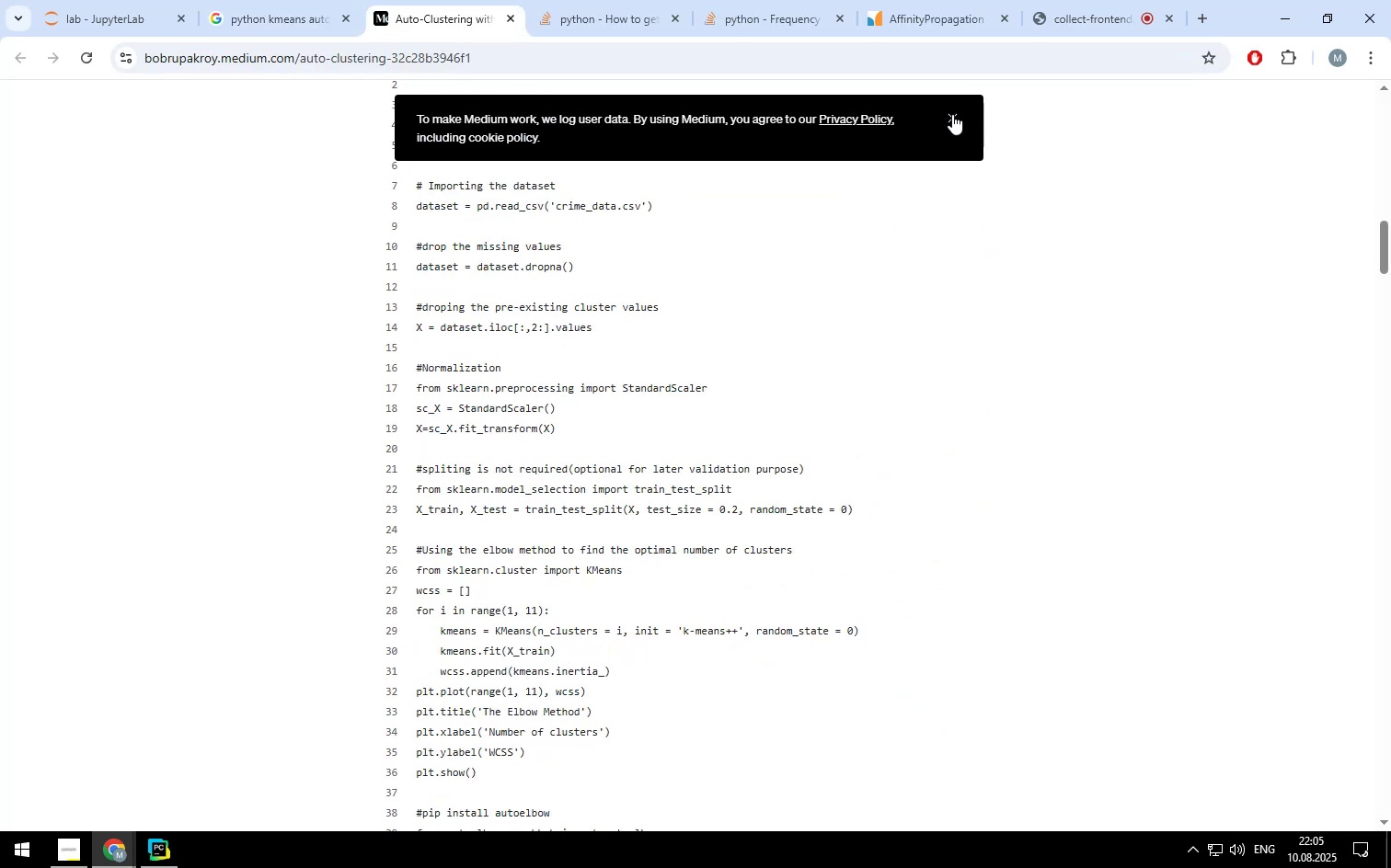 
left_click([951, 117])
 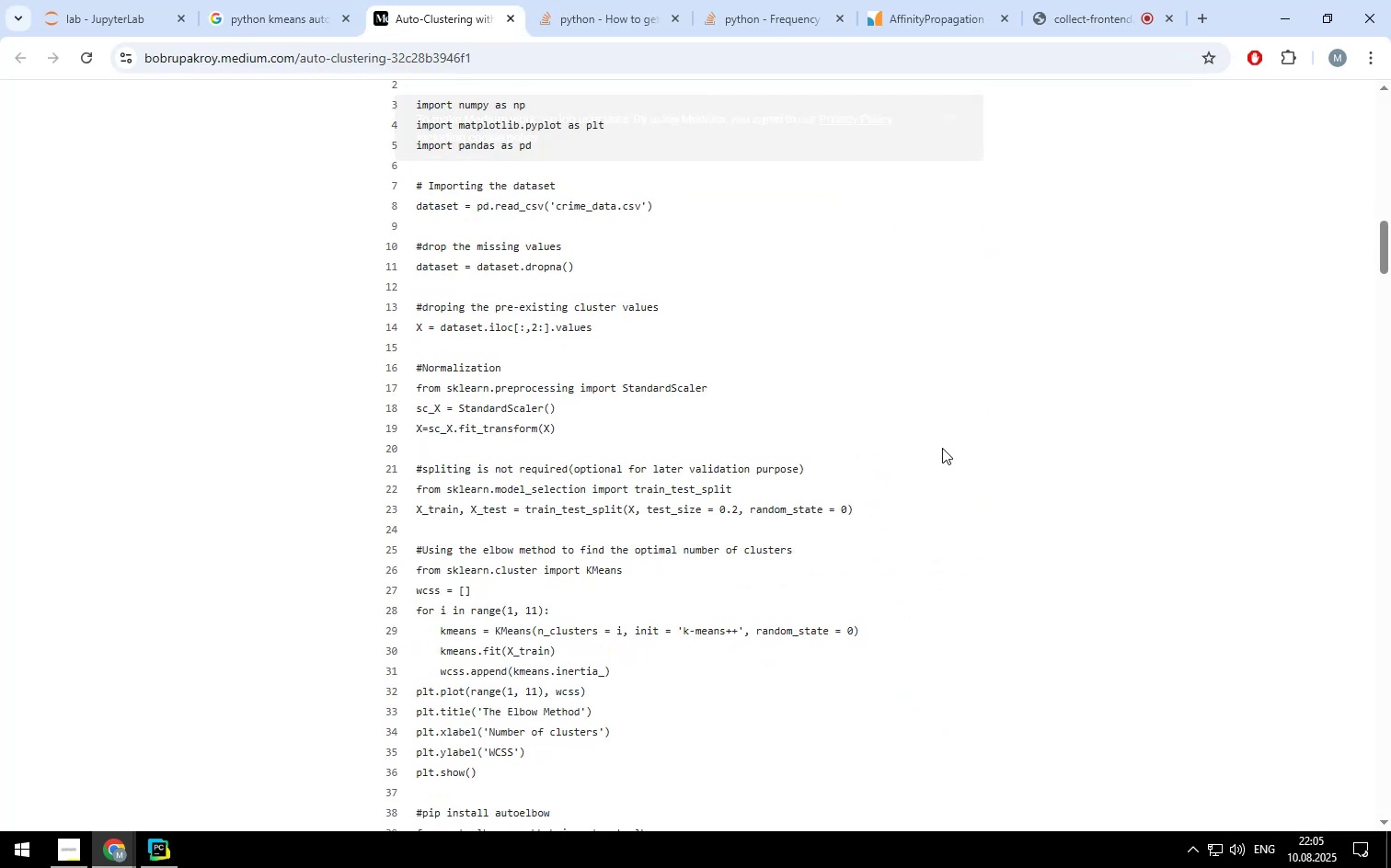 
scroll: coordinate [941, 447], scroll_direction: down, amount: 7.0
 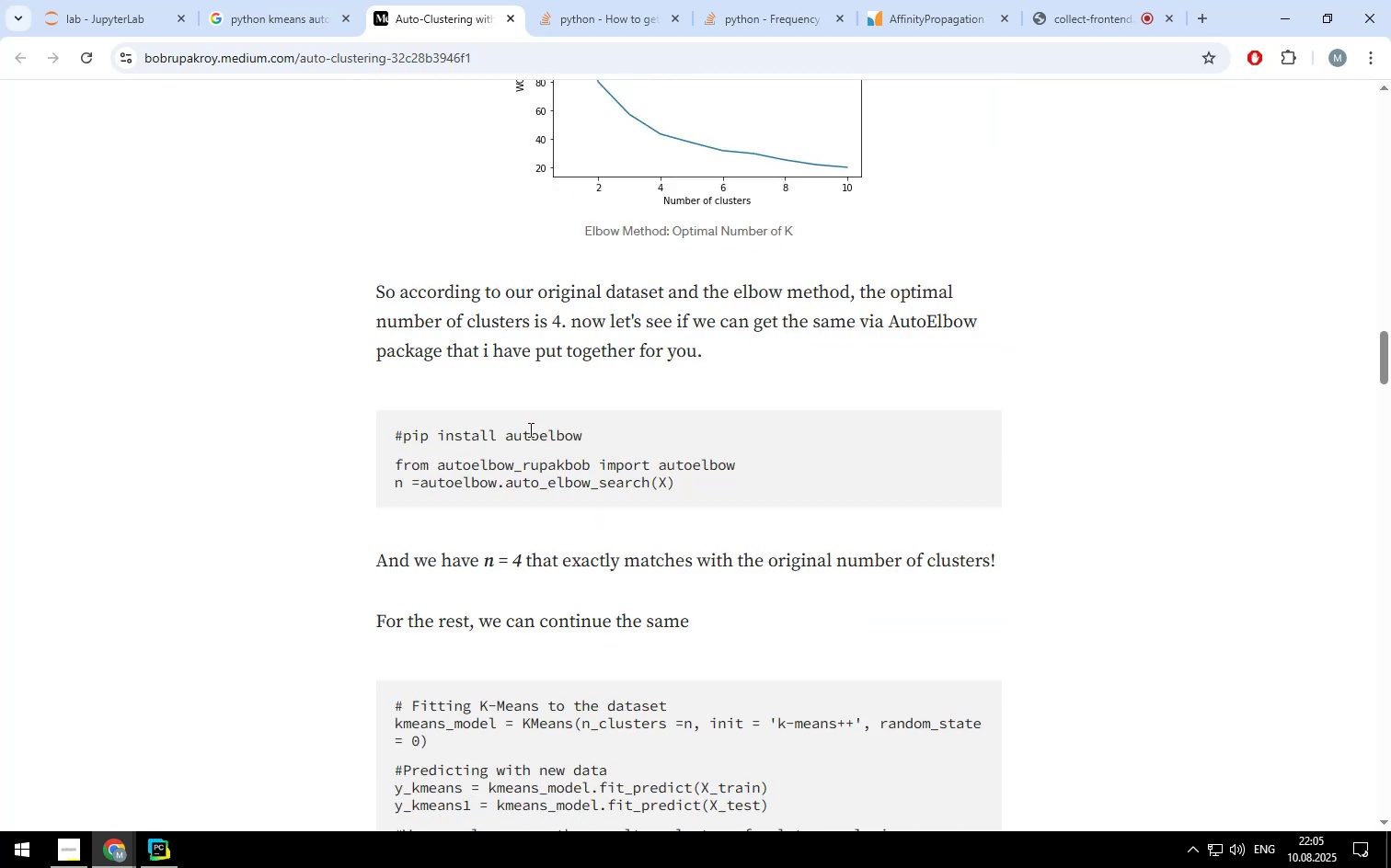 
wait(5.66)
 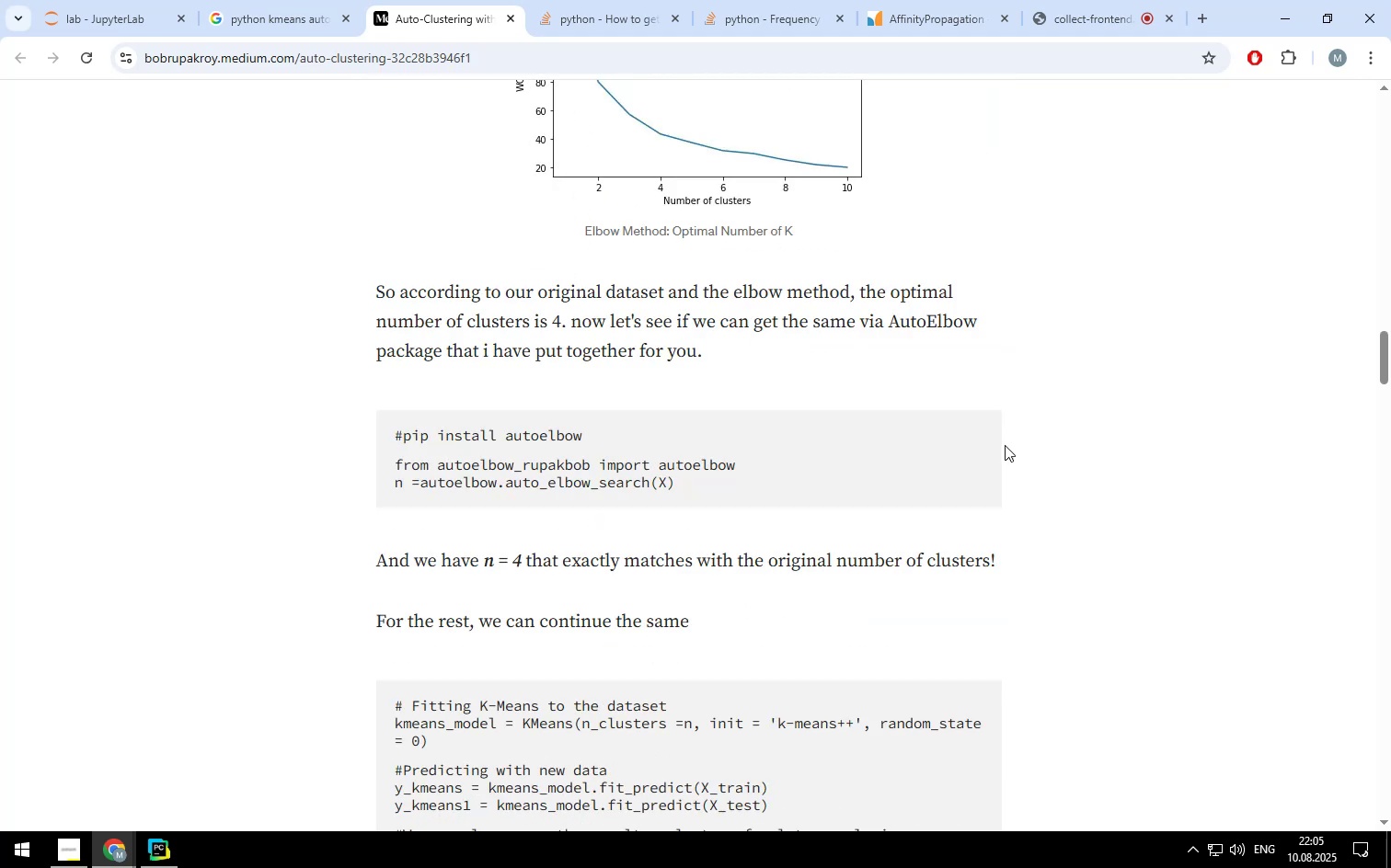 
left_click_drag(start_coordinate=[506, 434], to_coordinate=[579, 439])
 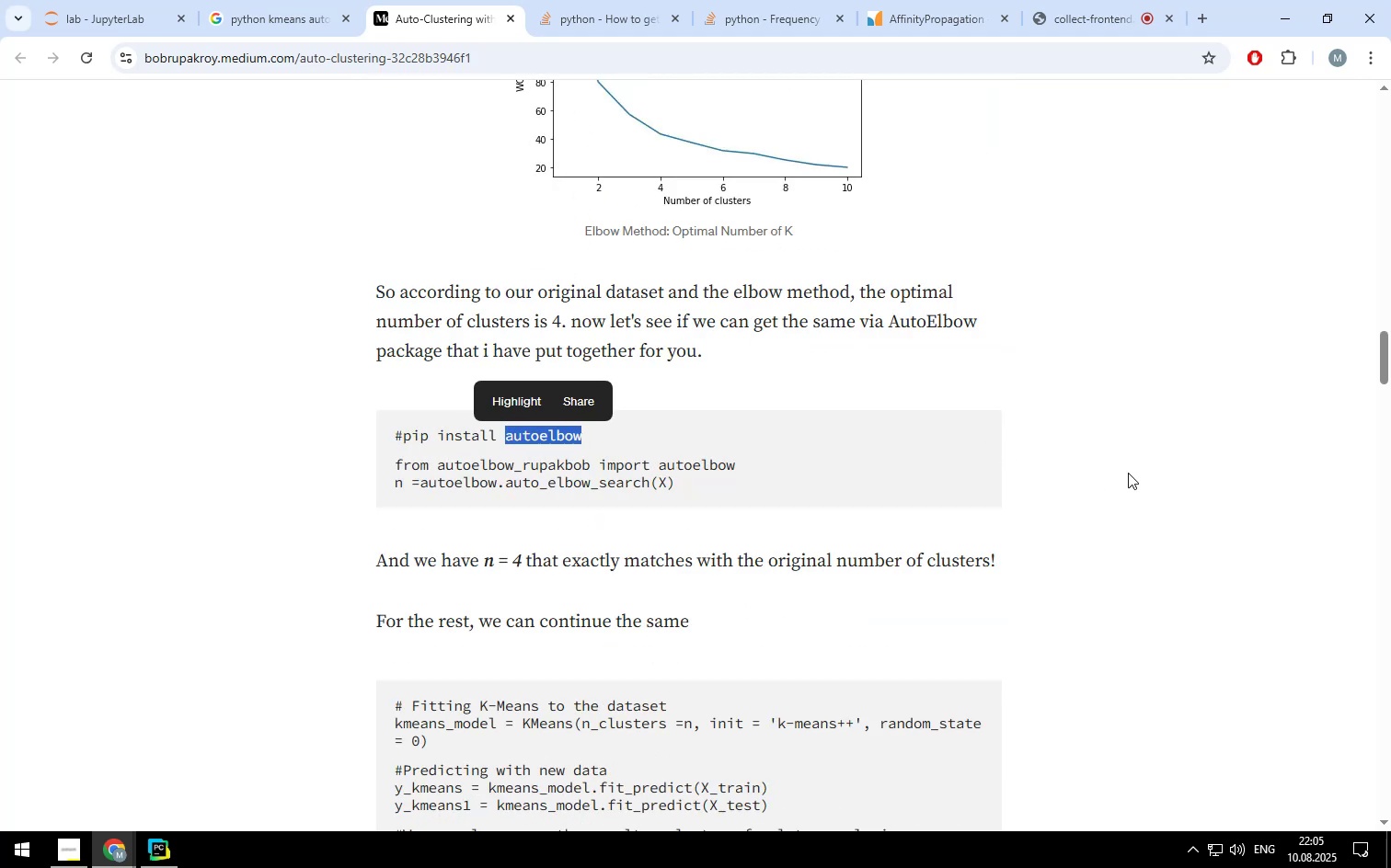 
scroll: coordinate [1128, 473], scroll_direction: down, amount: 1.0
 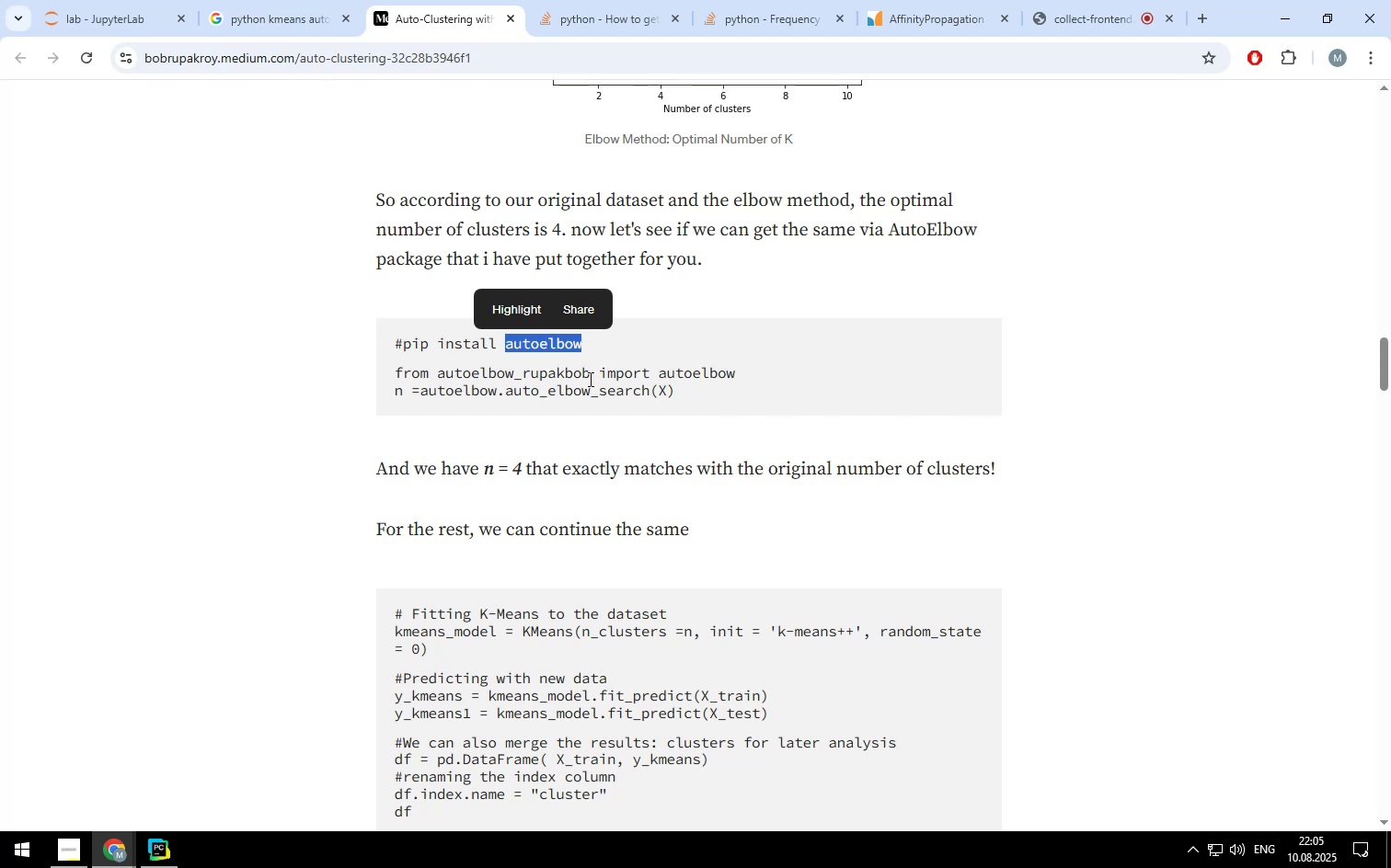 
right_click([549, 337])
 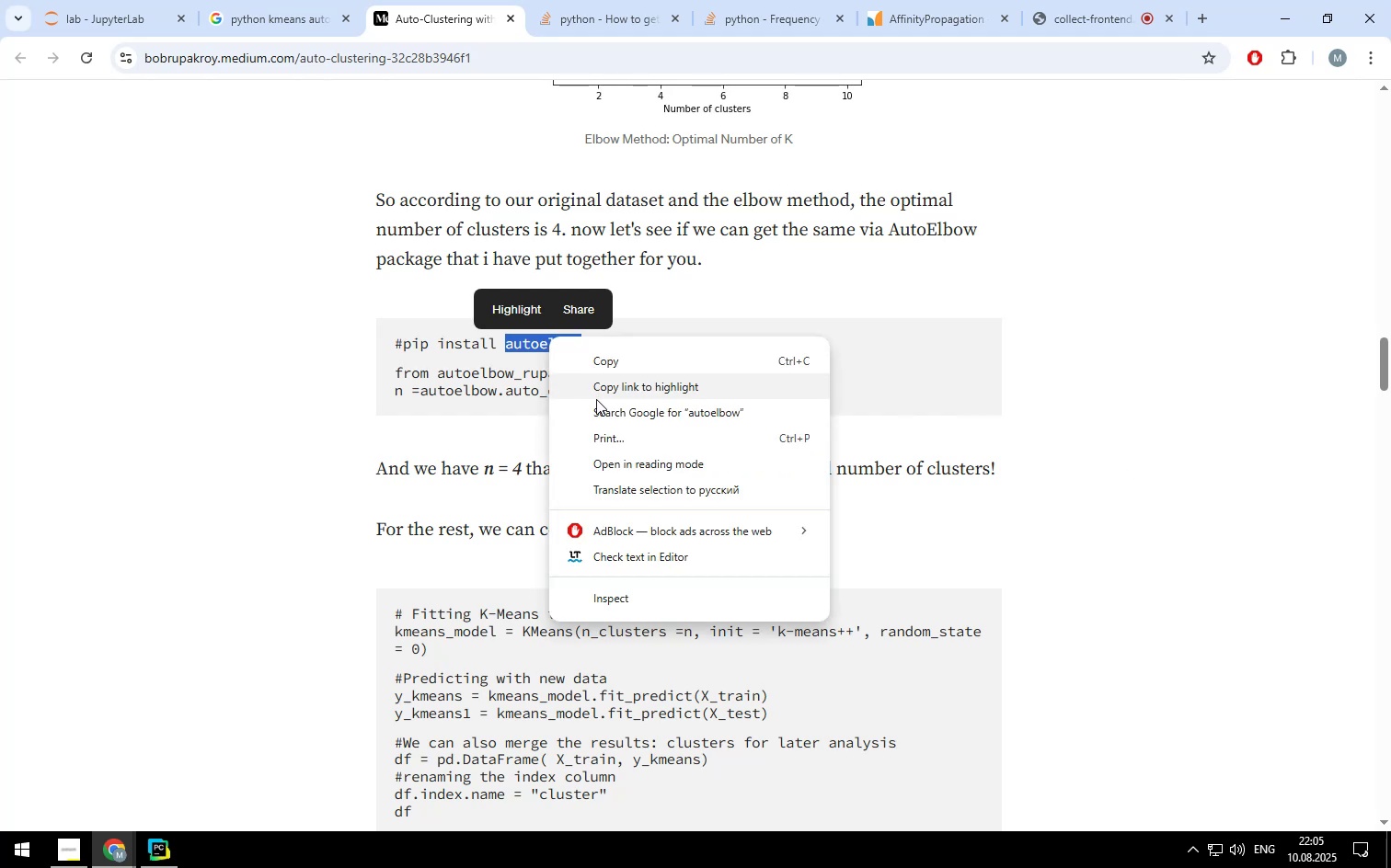 
left_click([596, 400])
 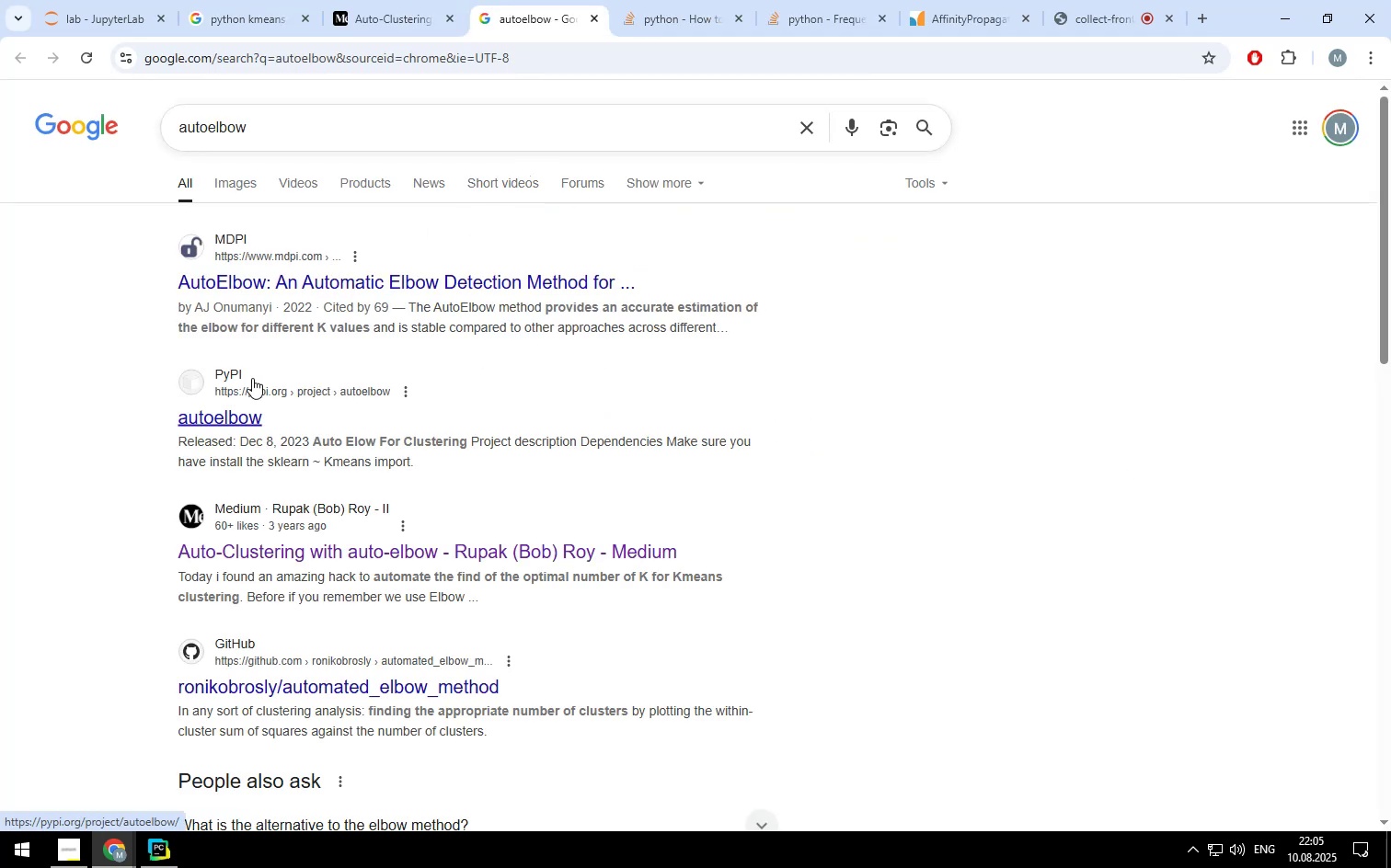 
left_click([243, 420])
 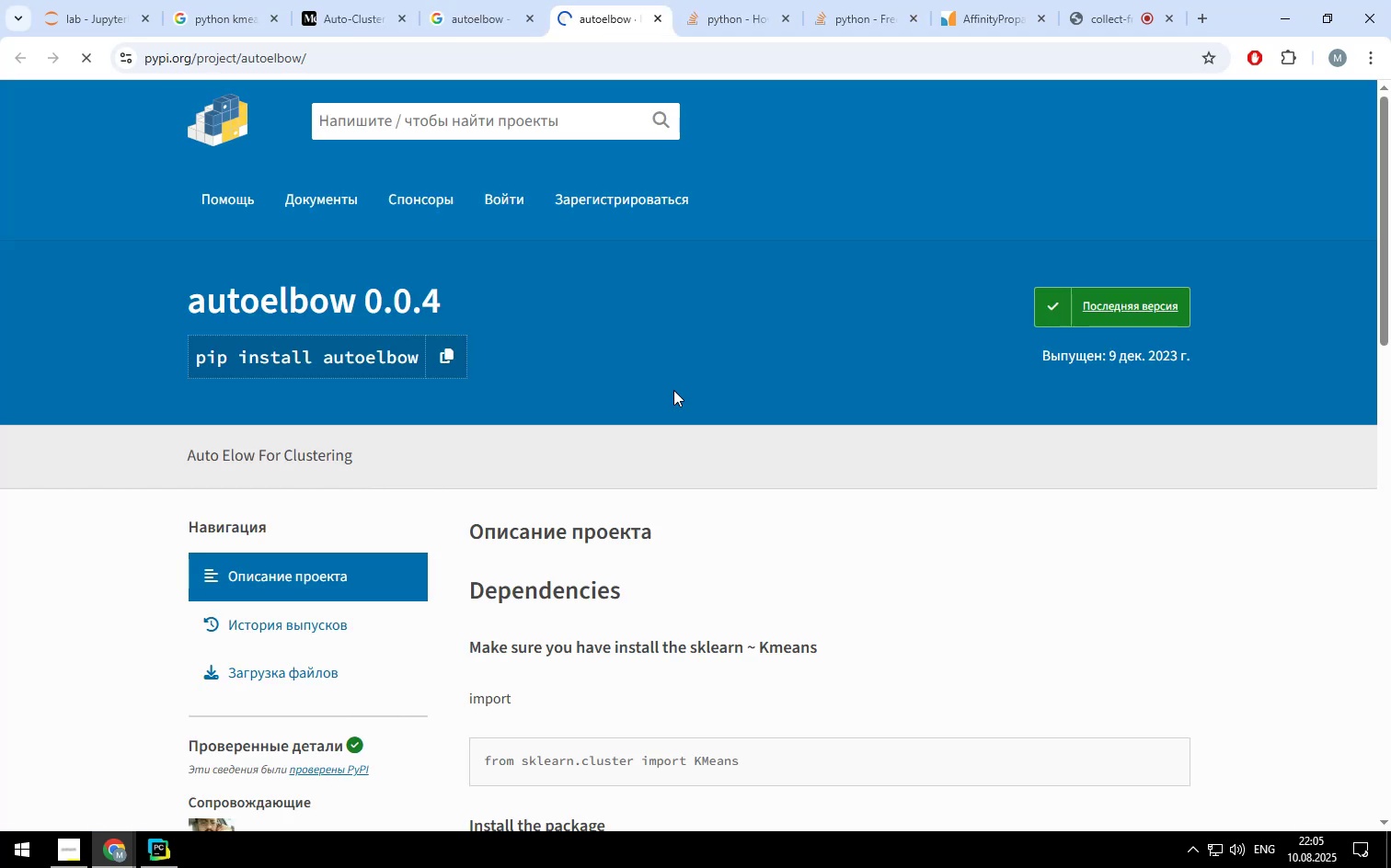 
scroll: coordinate [609, 403], scroll_direction: down, amount: 5.0
 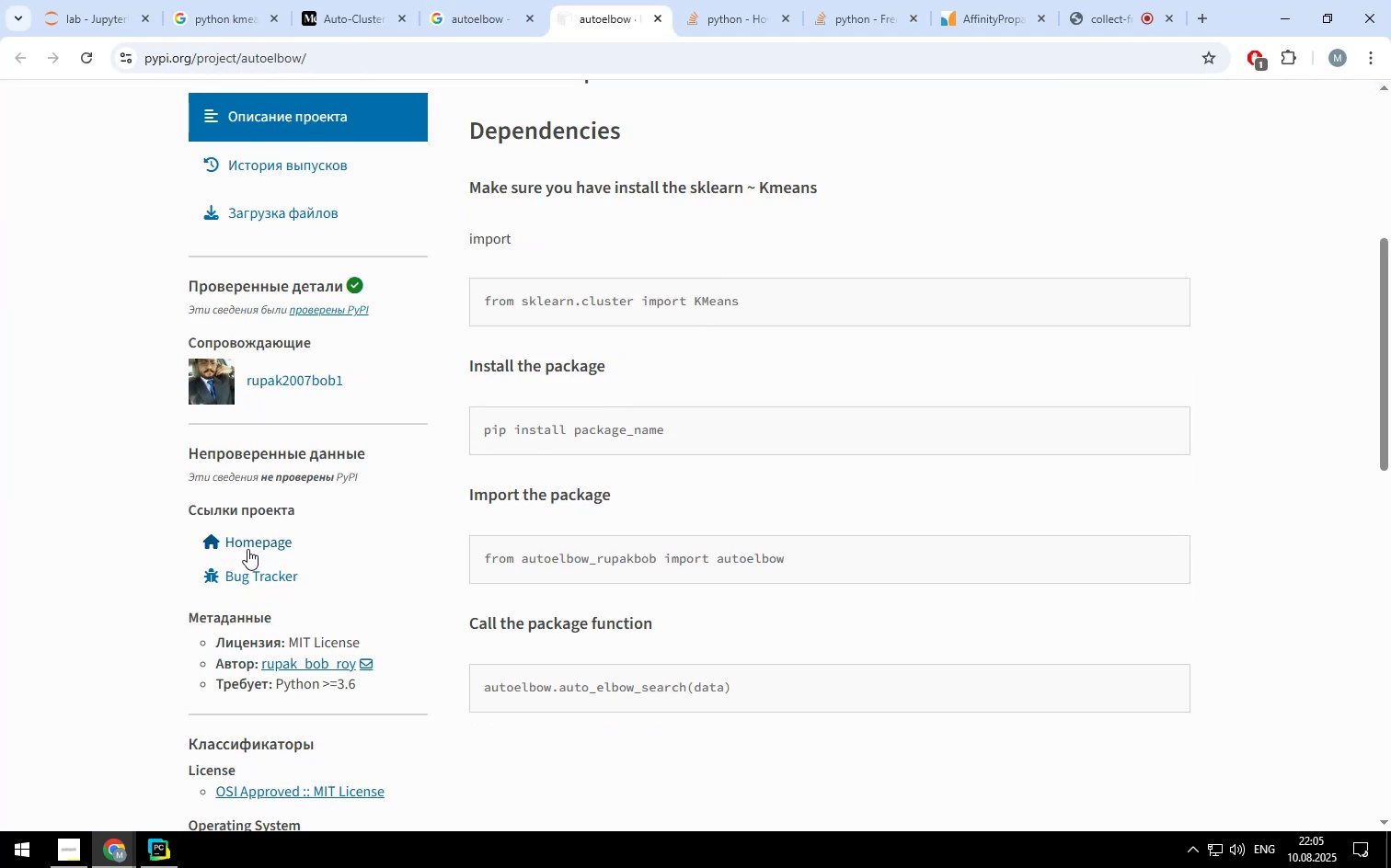 
left_click([247, 549])
 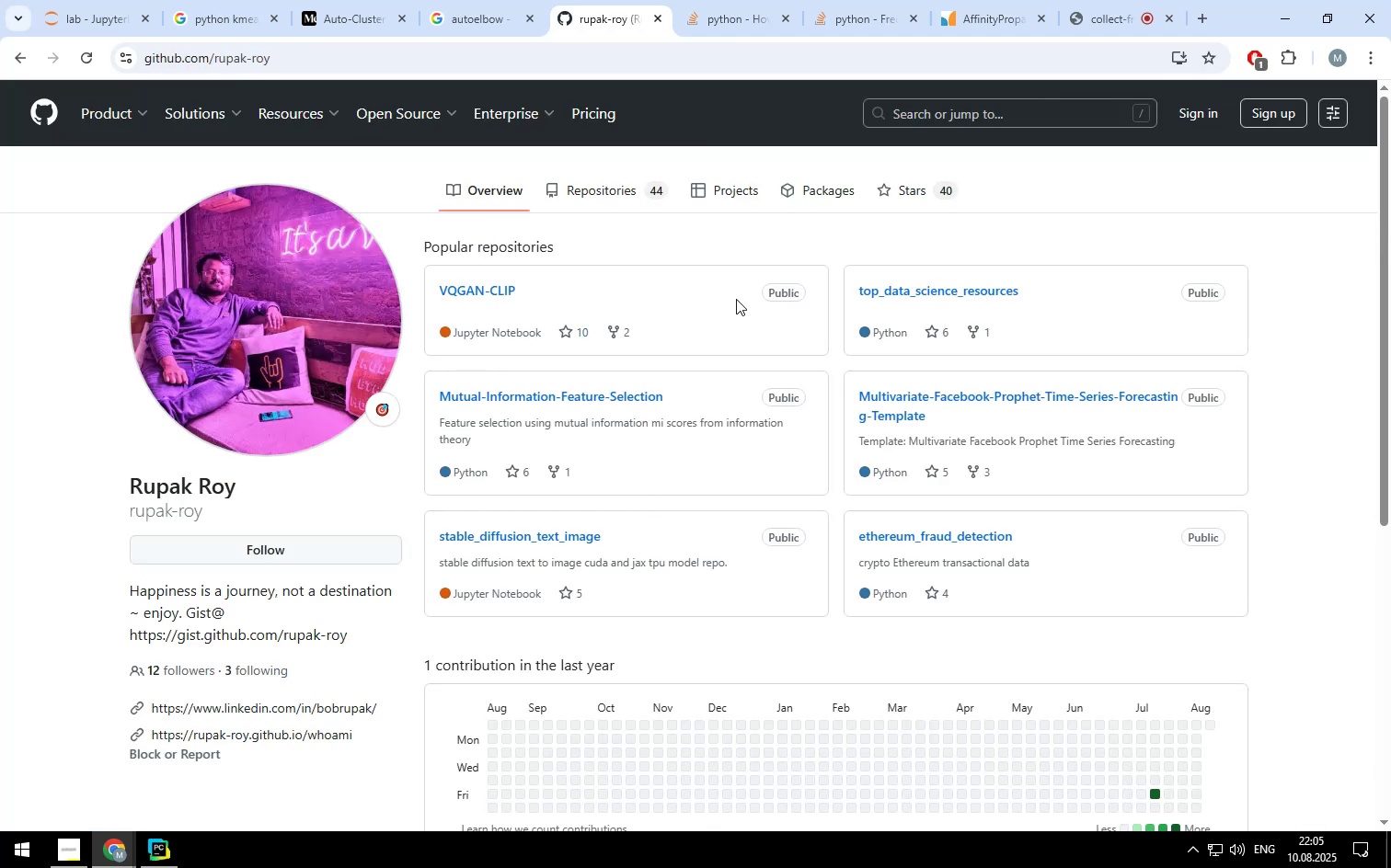 
scroll: coordinate [745, 298], scroll_direction: down, amount: 4.0
 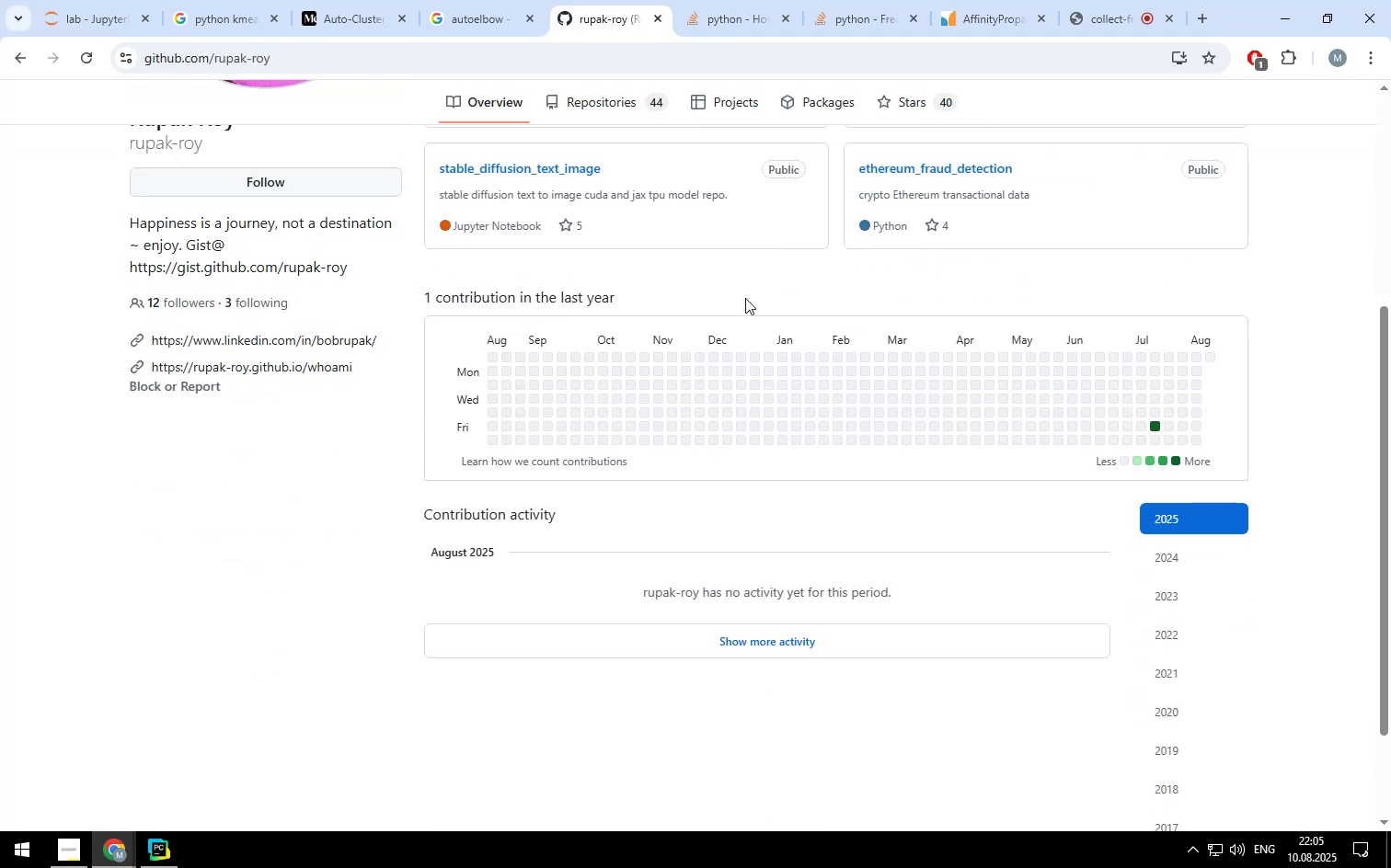 
scroll: coordinate [745, 298], scroll_direction: up, amount: 4.0
 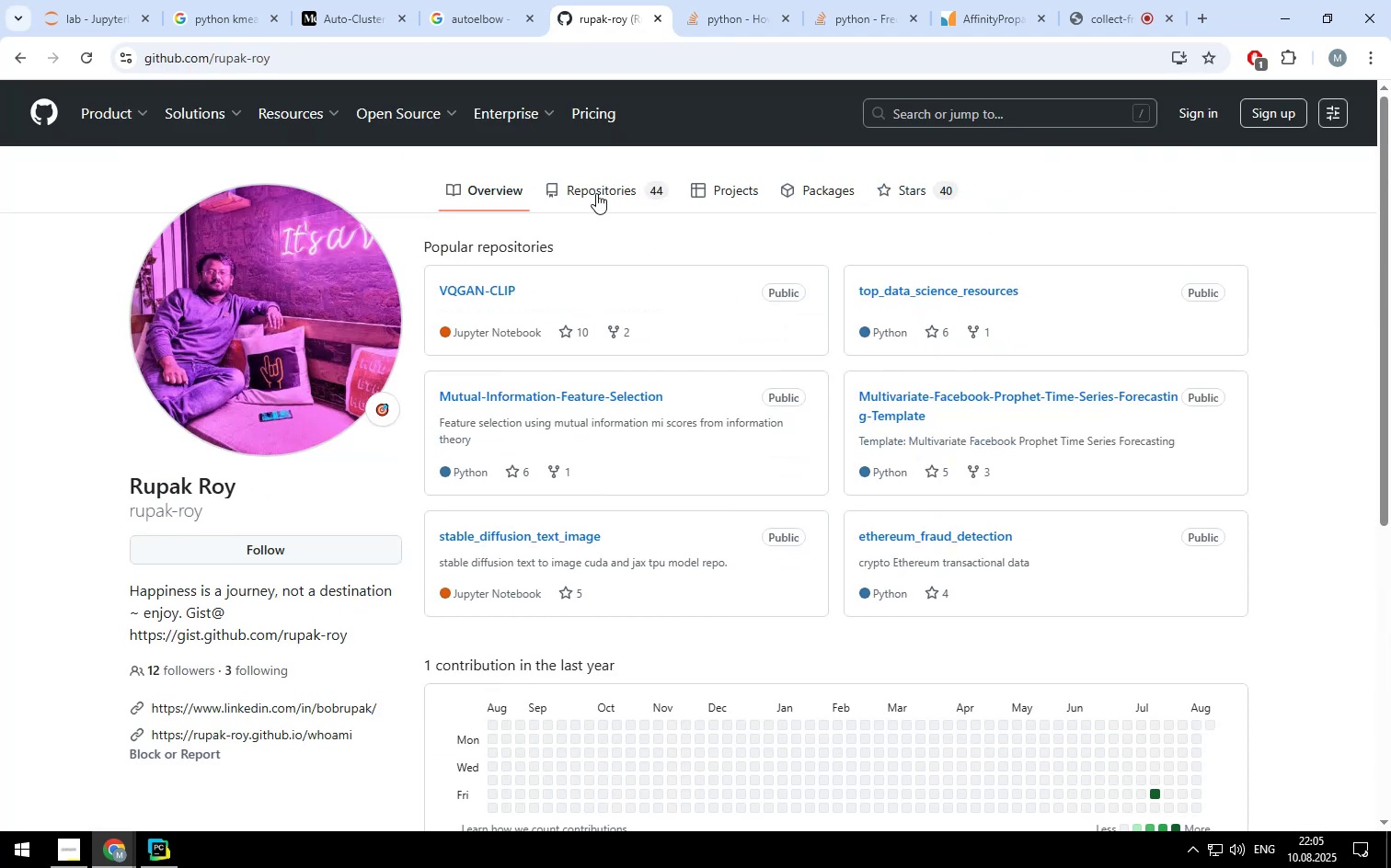 
left_click([597, 190])
 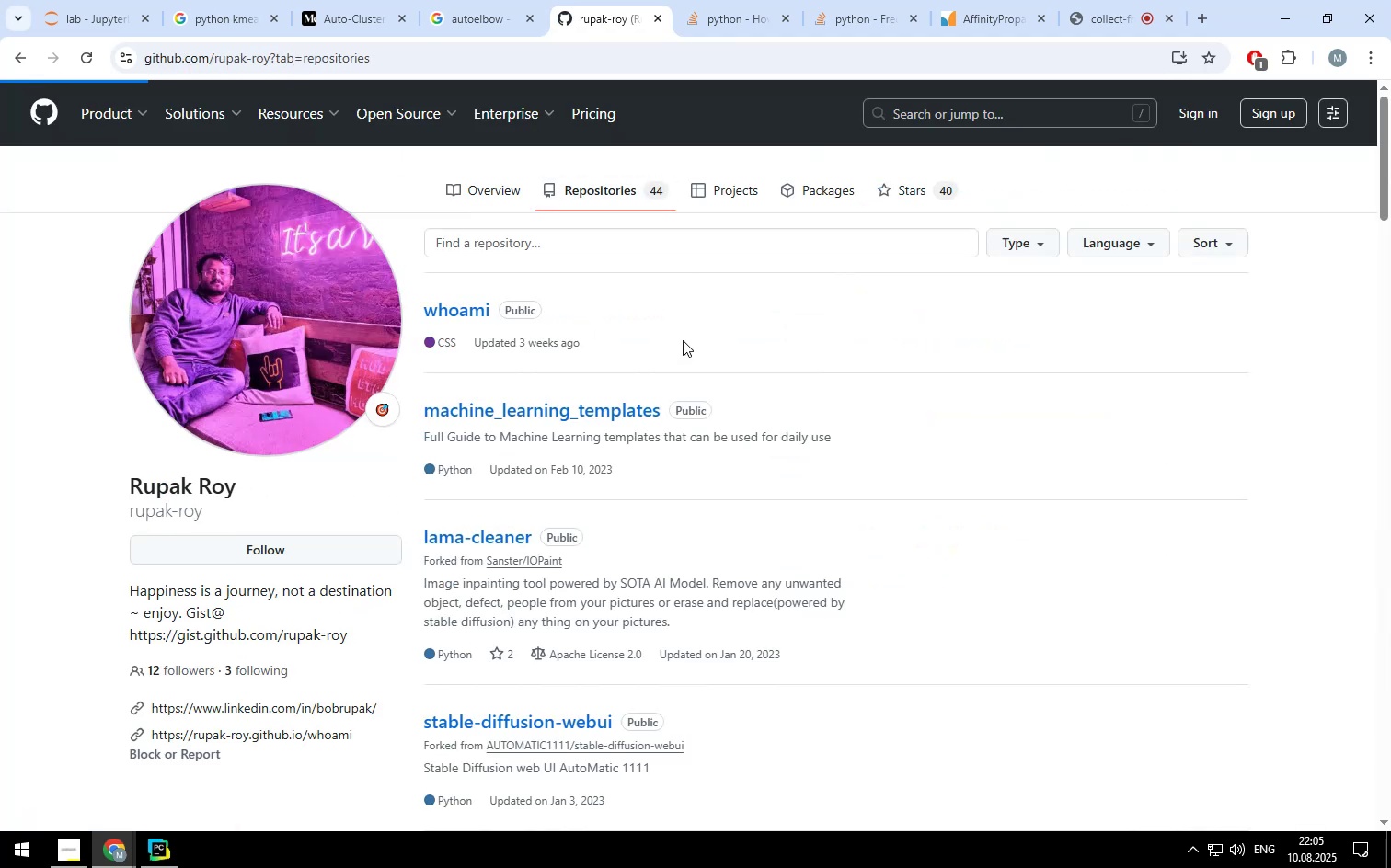 
scroll: coordinate [683, 341], scroll_direction: down, amount: 2.0
 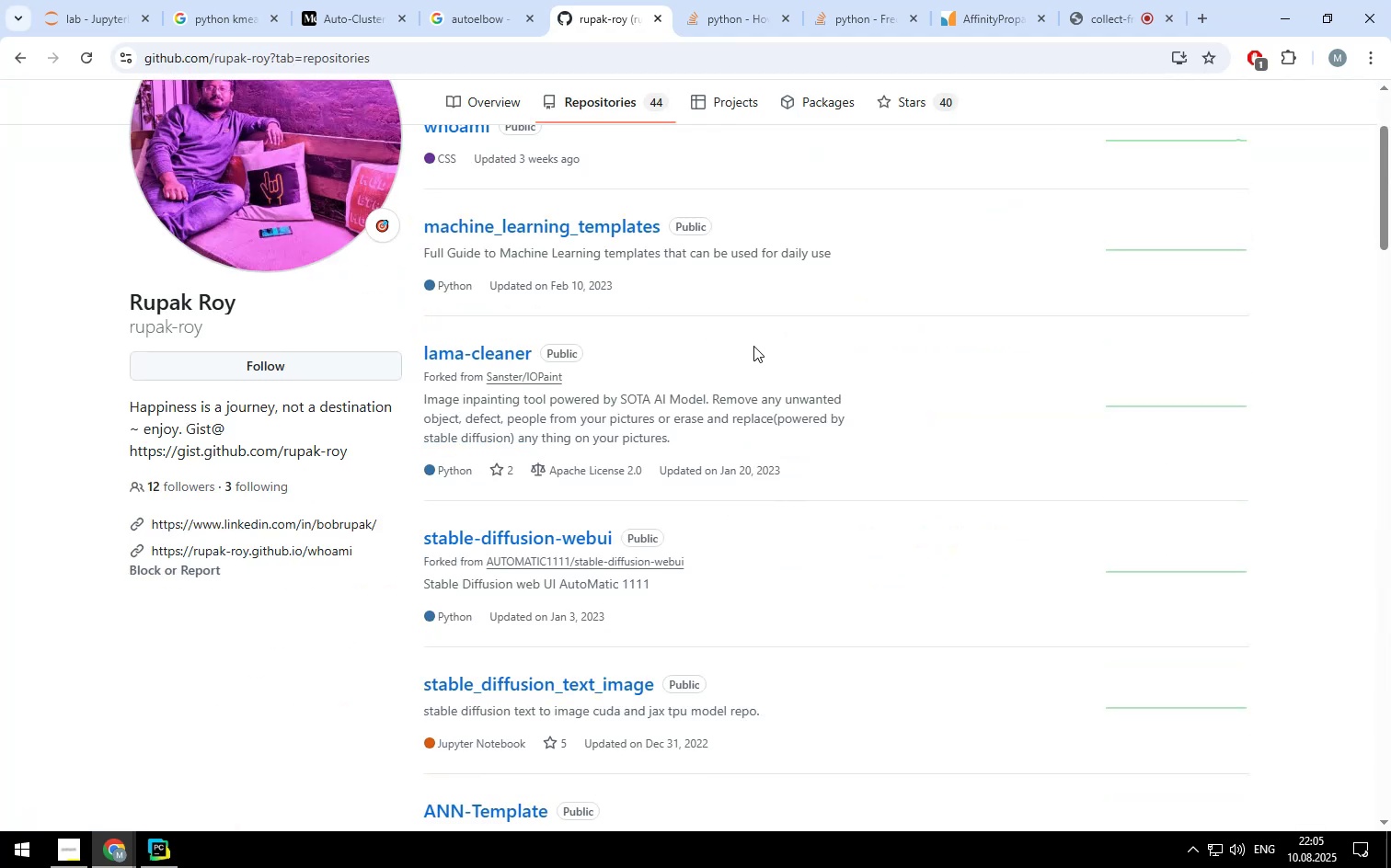 
key(Control+ControlLeft)
 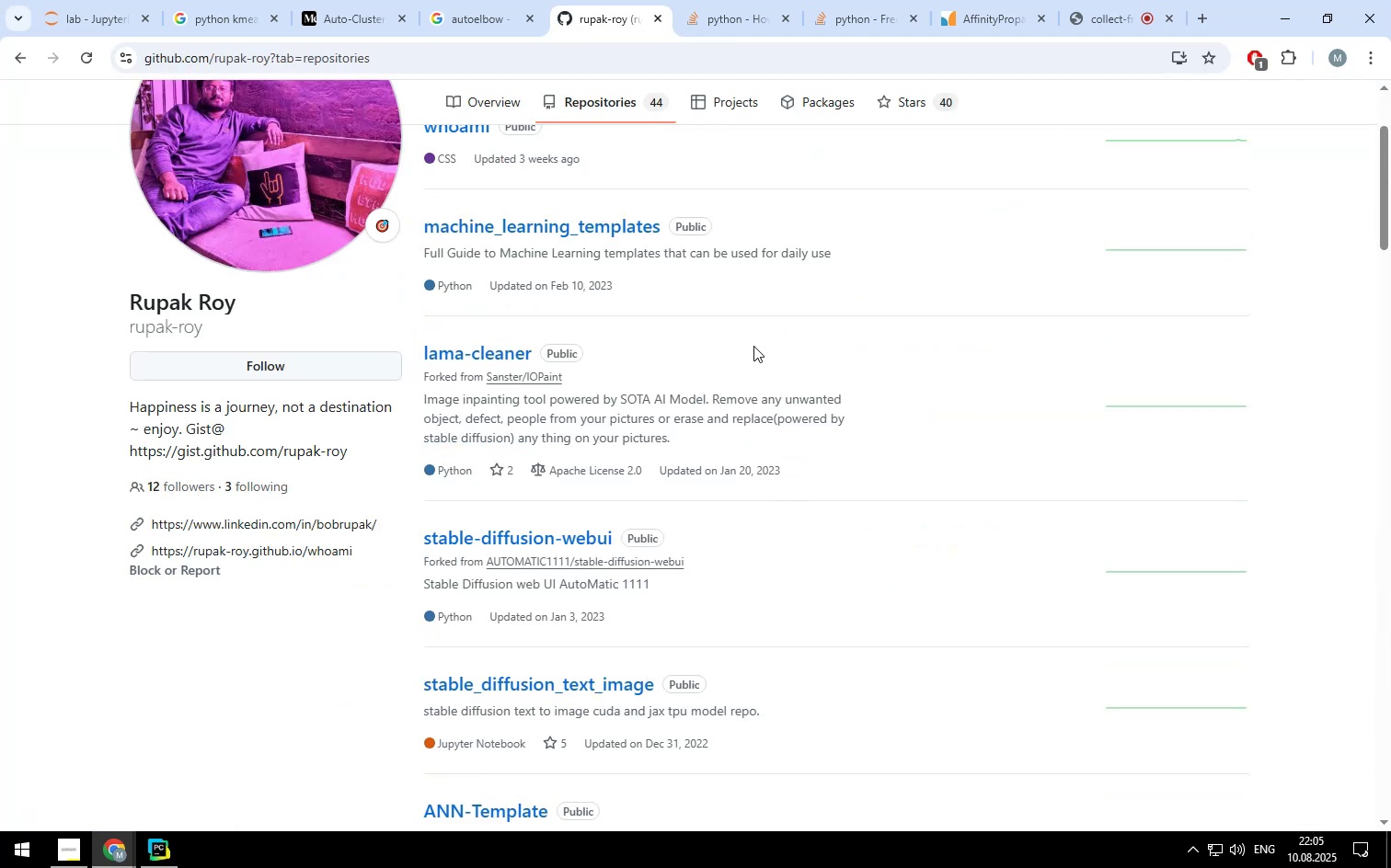 
key(Control+F)
 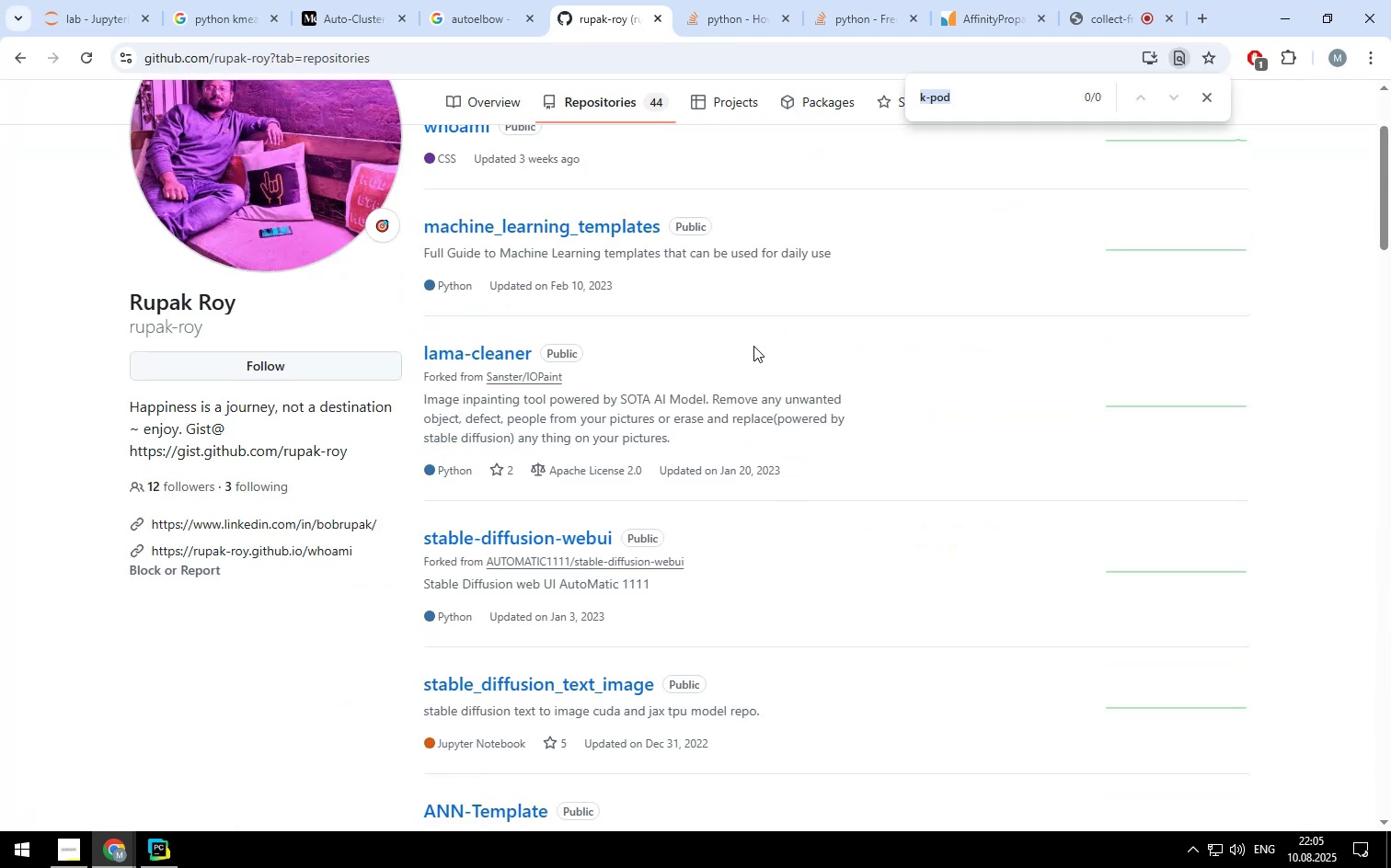 
type(autoelb)
 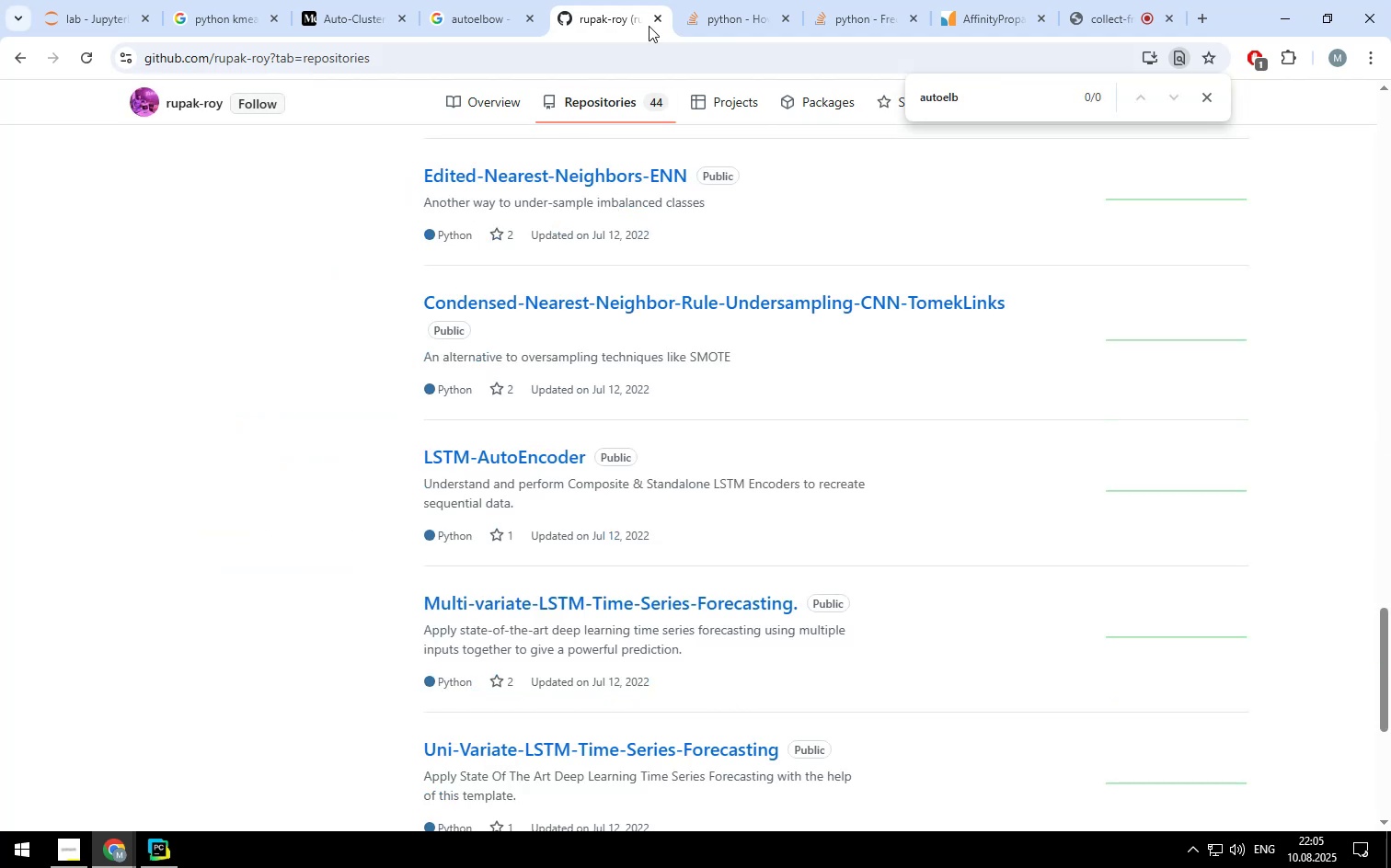 
left_click([656, 20])
 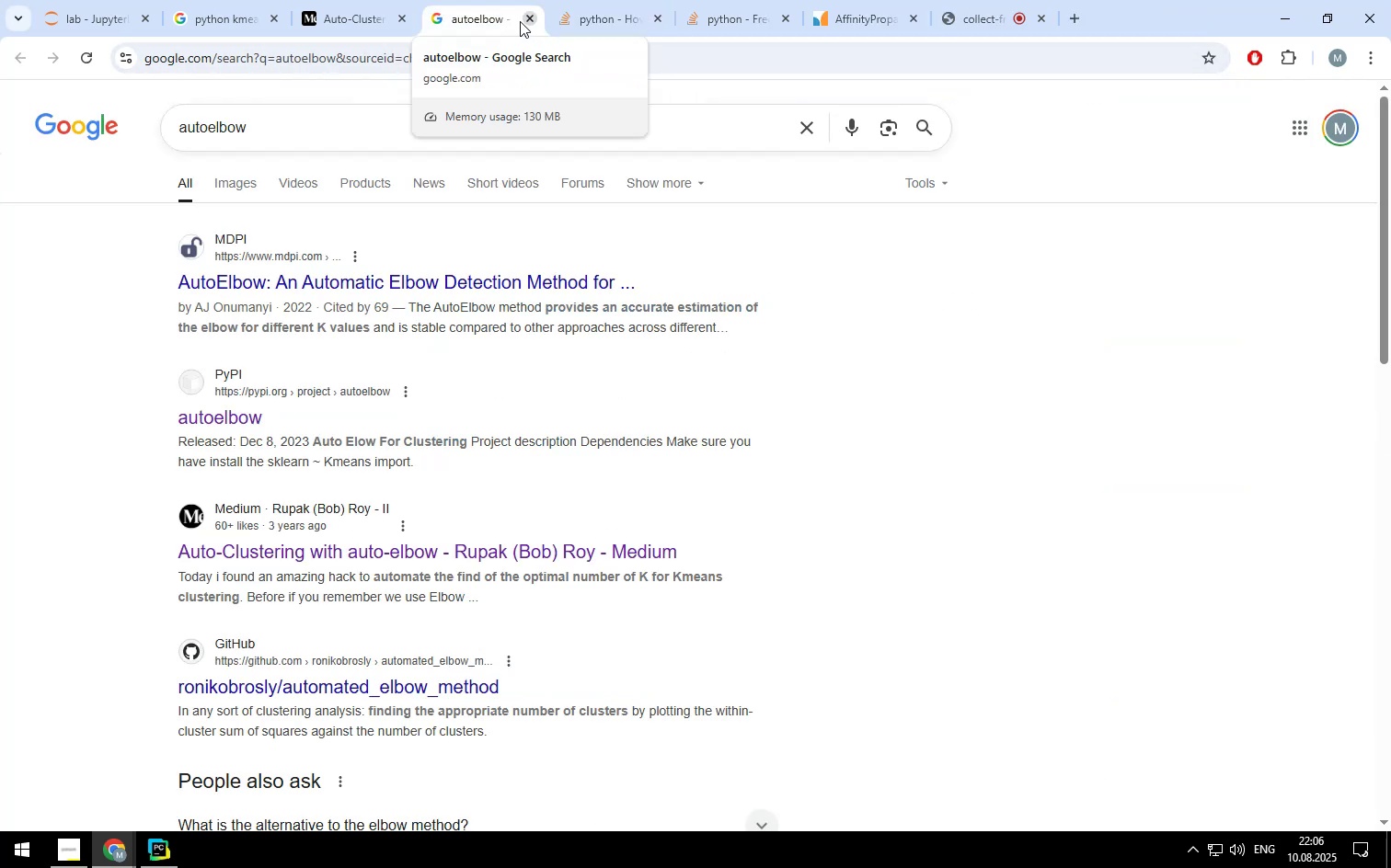 
left_click([226, 410])
 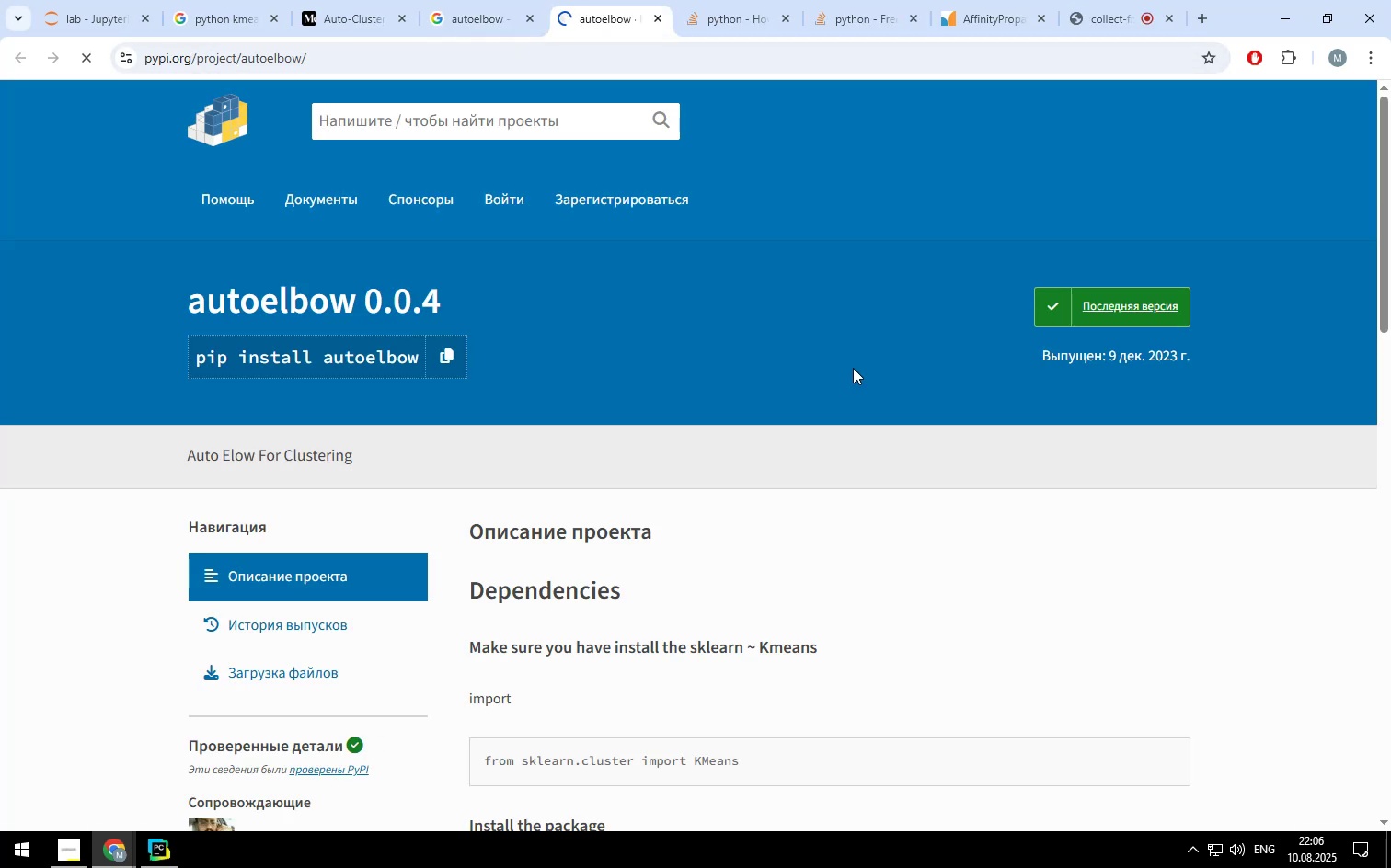 
scroll: coordinate [853, 368], scroll_direction: down, amount: 6.0
 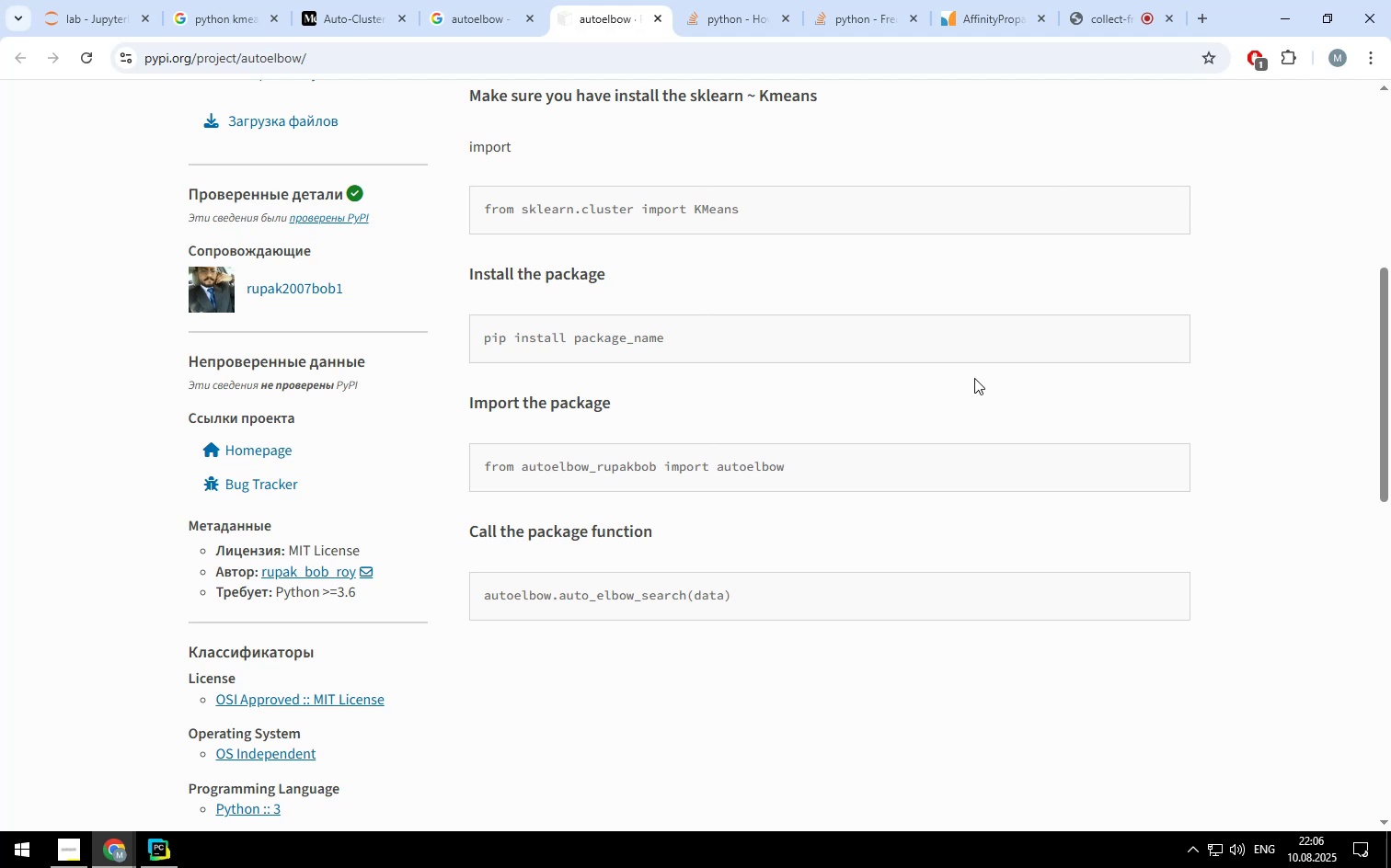 
wait(8.23)
 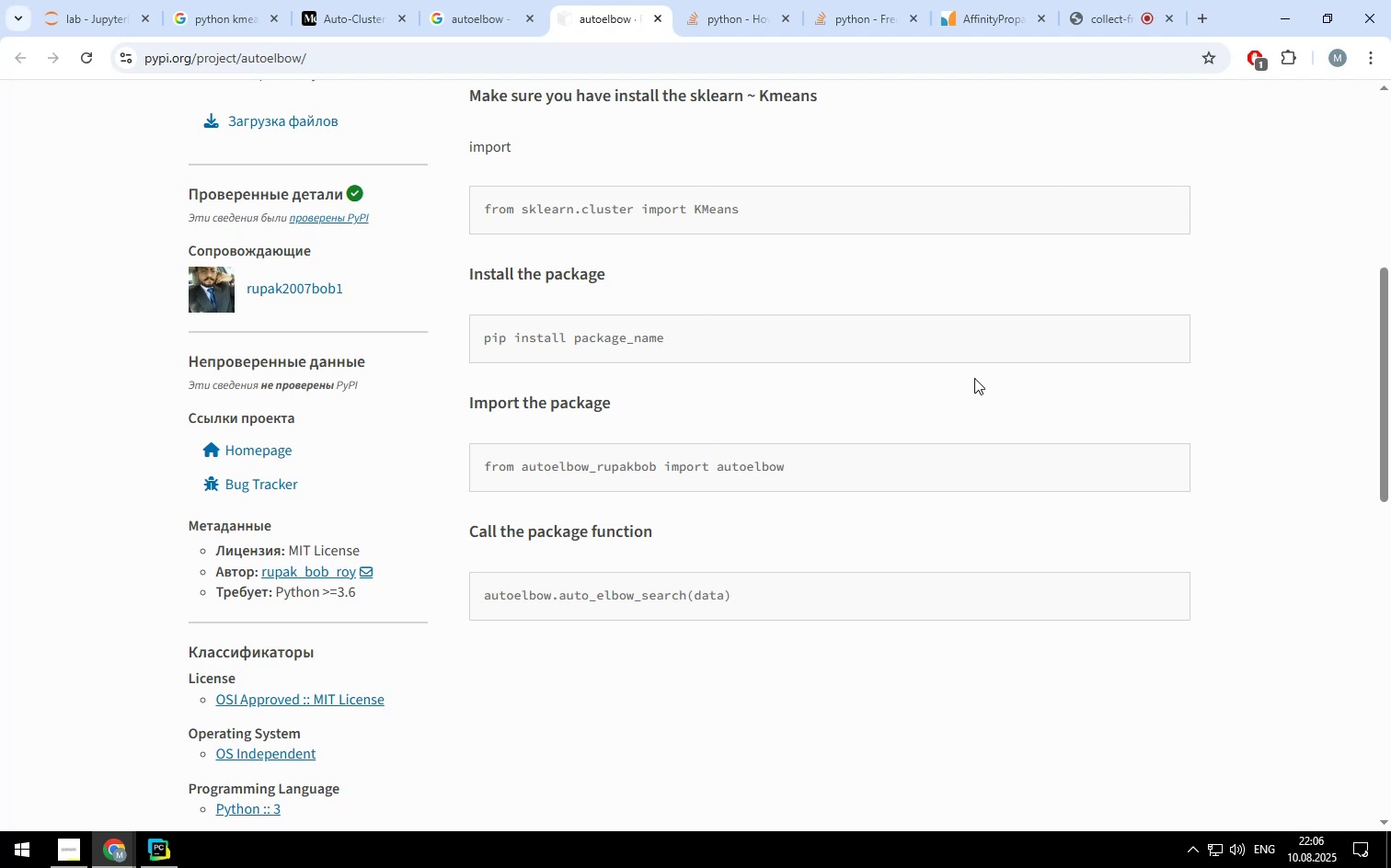 
left_click([484, 29])
 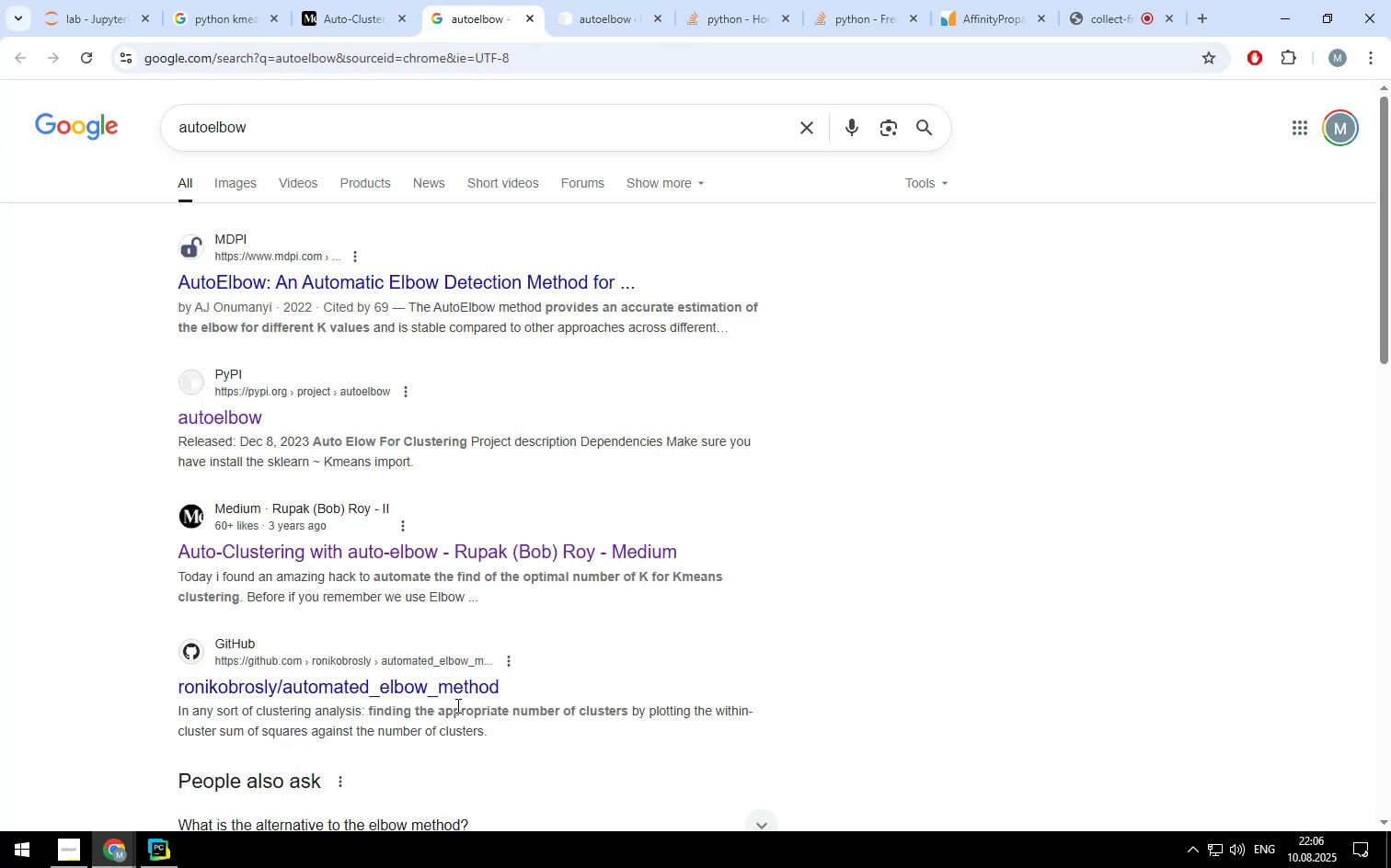 
left_click([455, 685])
 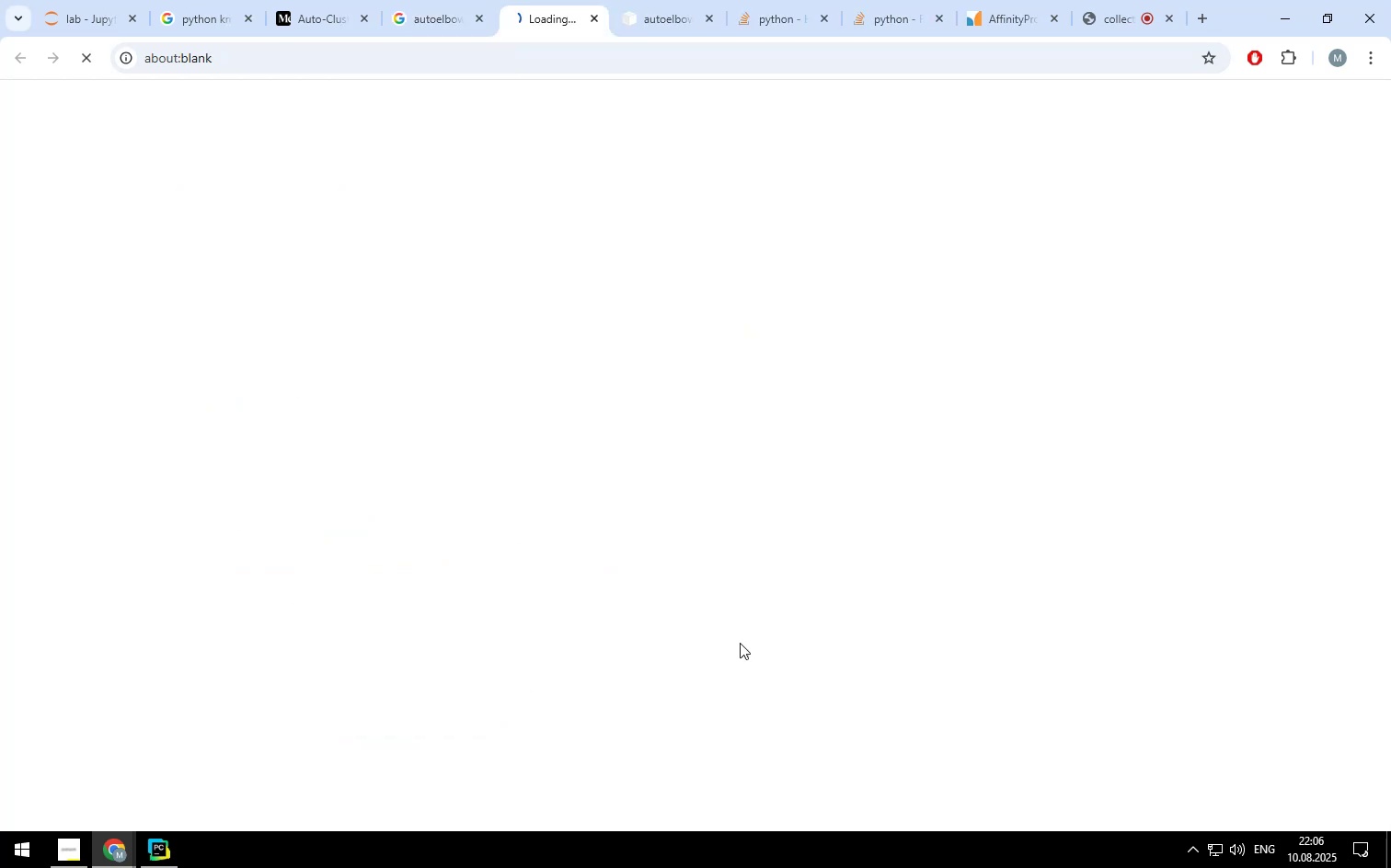 
mouse_move([845, 448])
 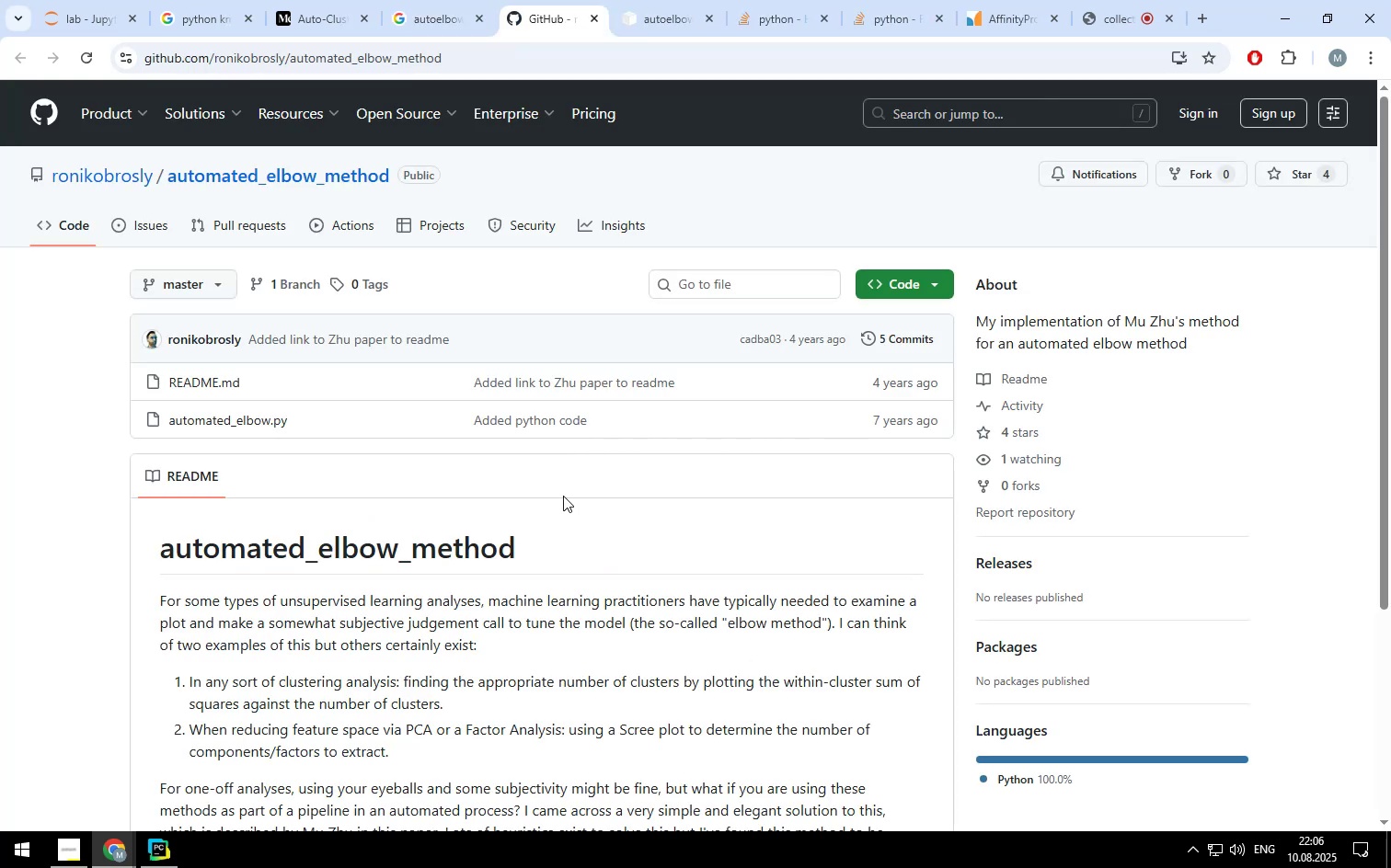 
scroll: coordinate [564, 496], scroll_direction: down, amount: 4.0
 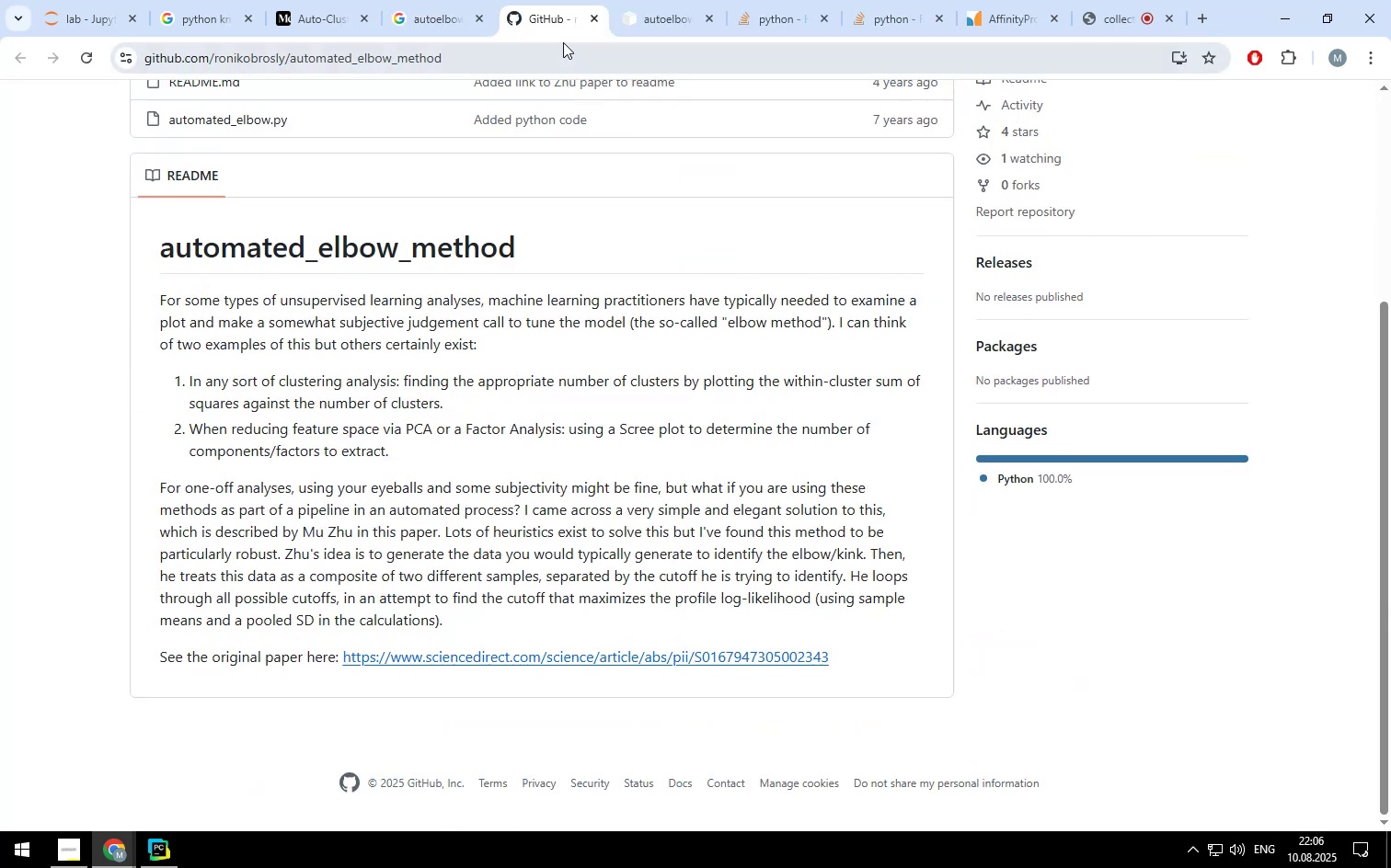 
left_click([595, 20])
 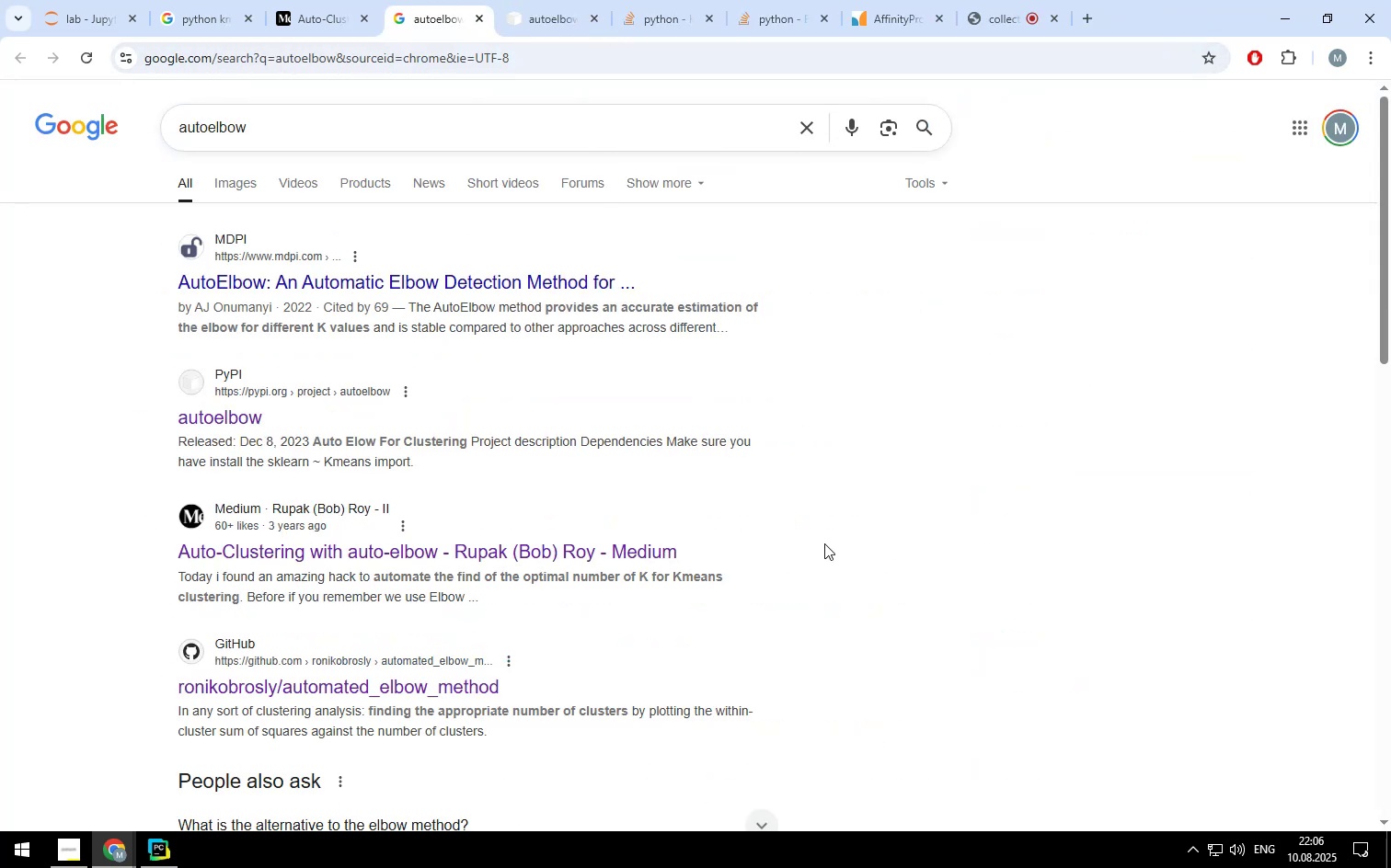 
scroll: coordinate [845, 565], scroll_direction: down, amount: 2.0
 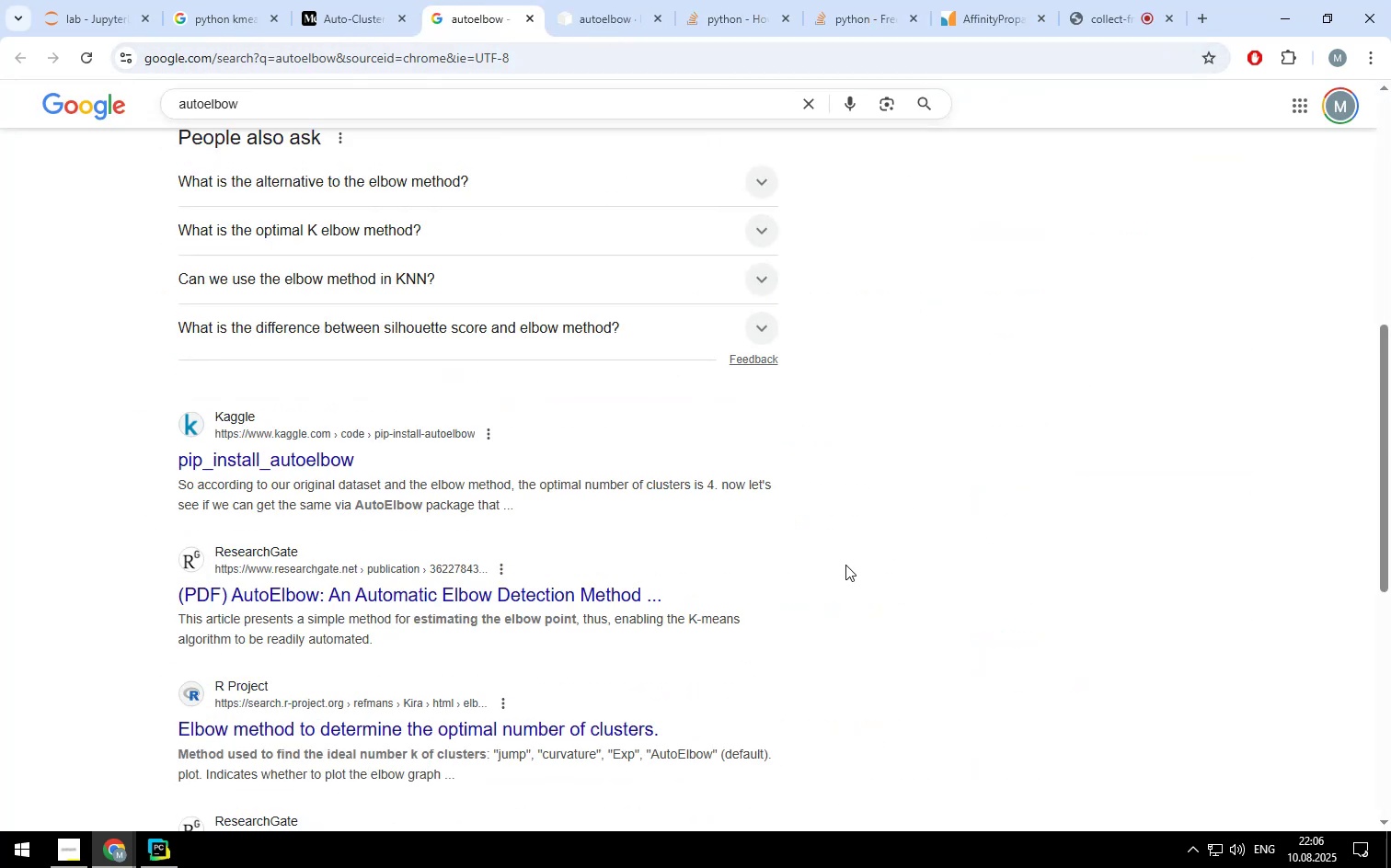 
scroll: coordinate [846, 565], scroll_direction: up, amount: 7.0
 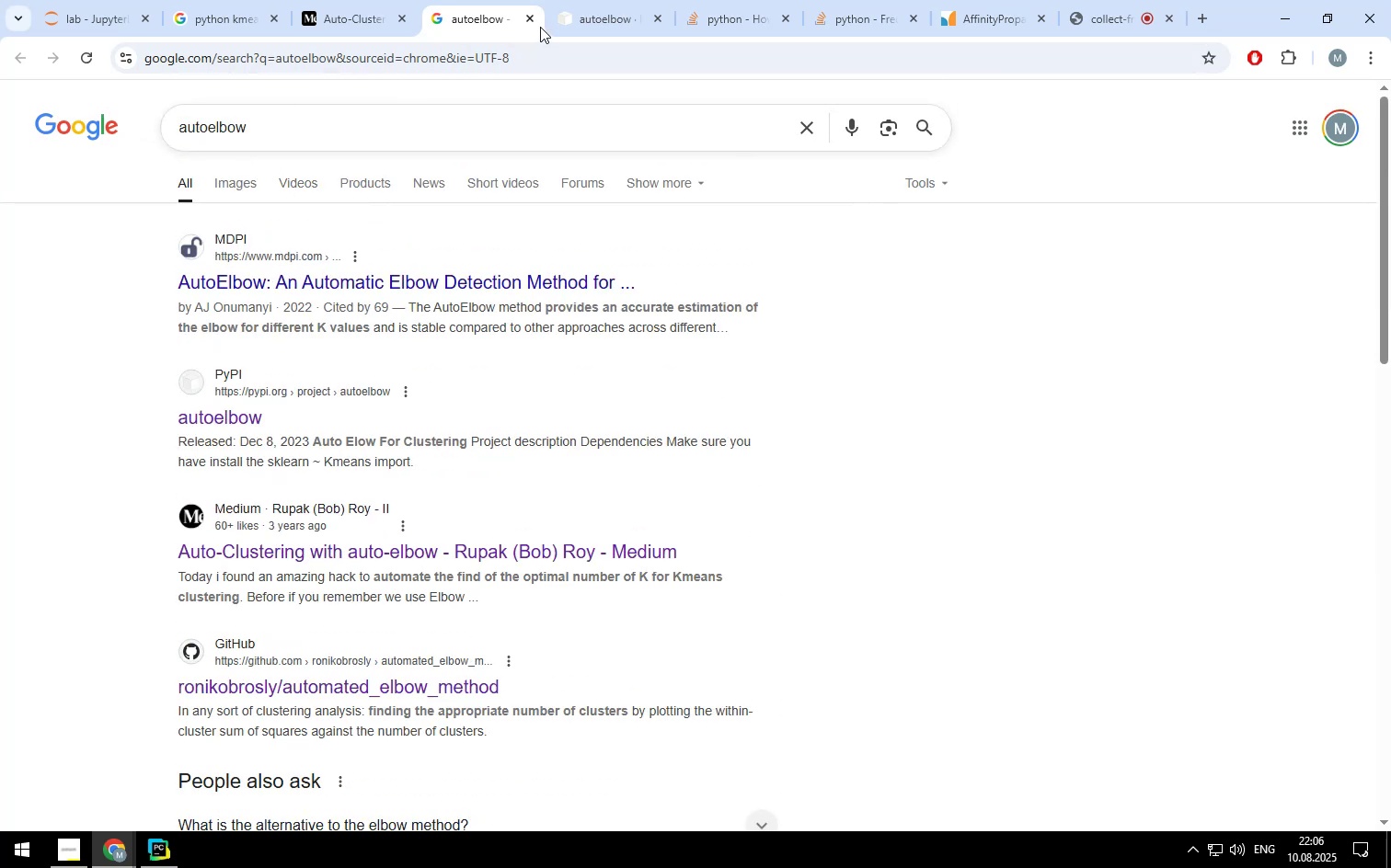 
left_click([528, 20])
 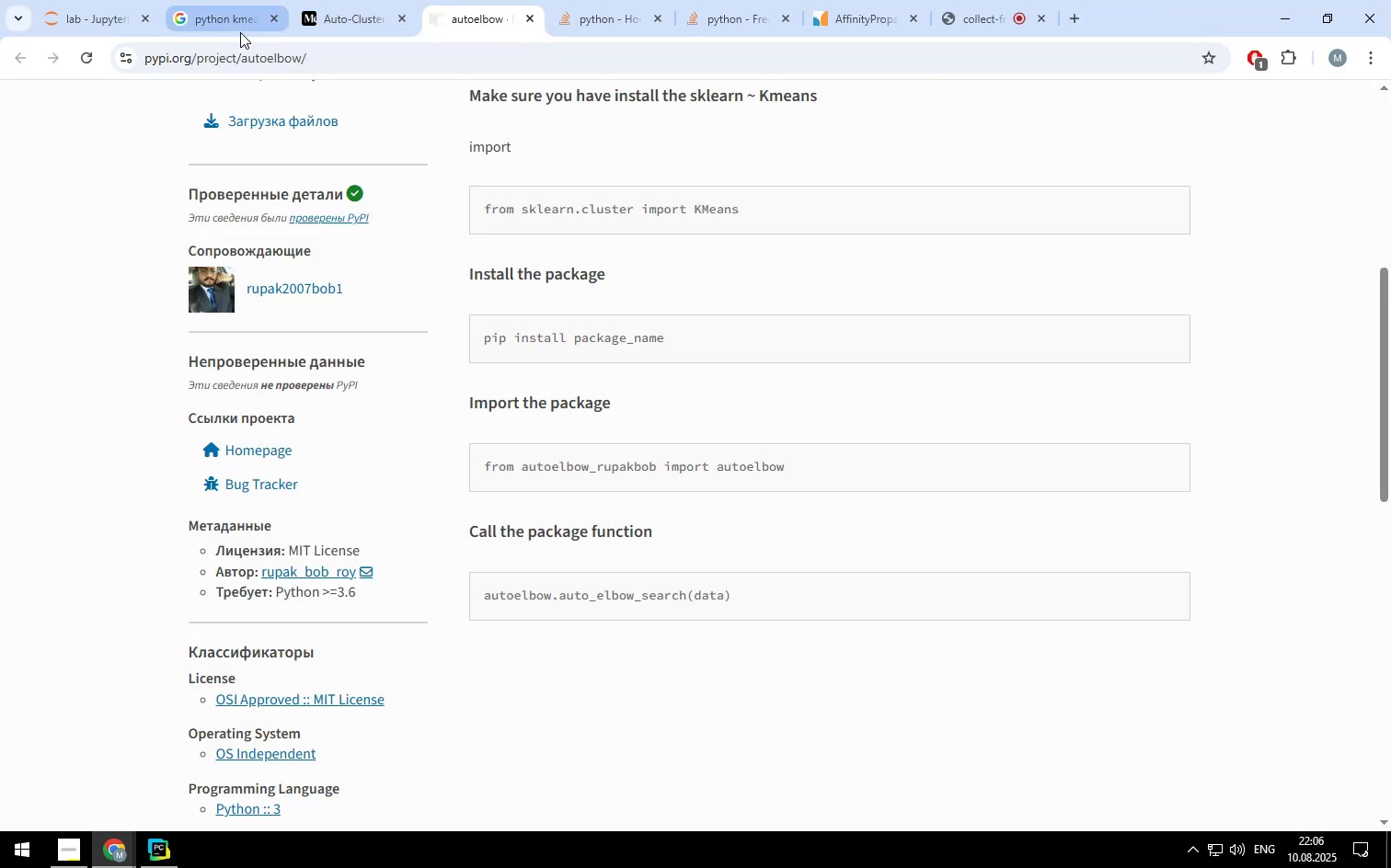 
left_click([239, 32])
 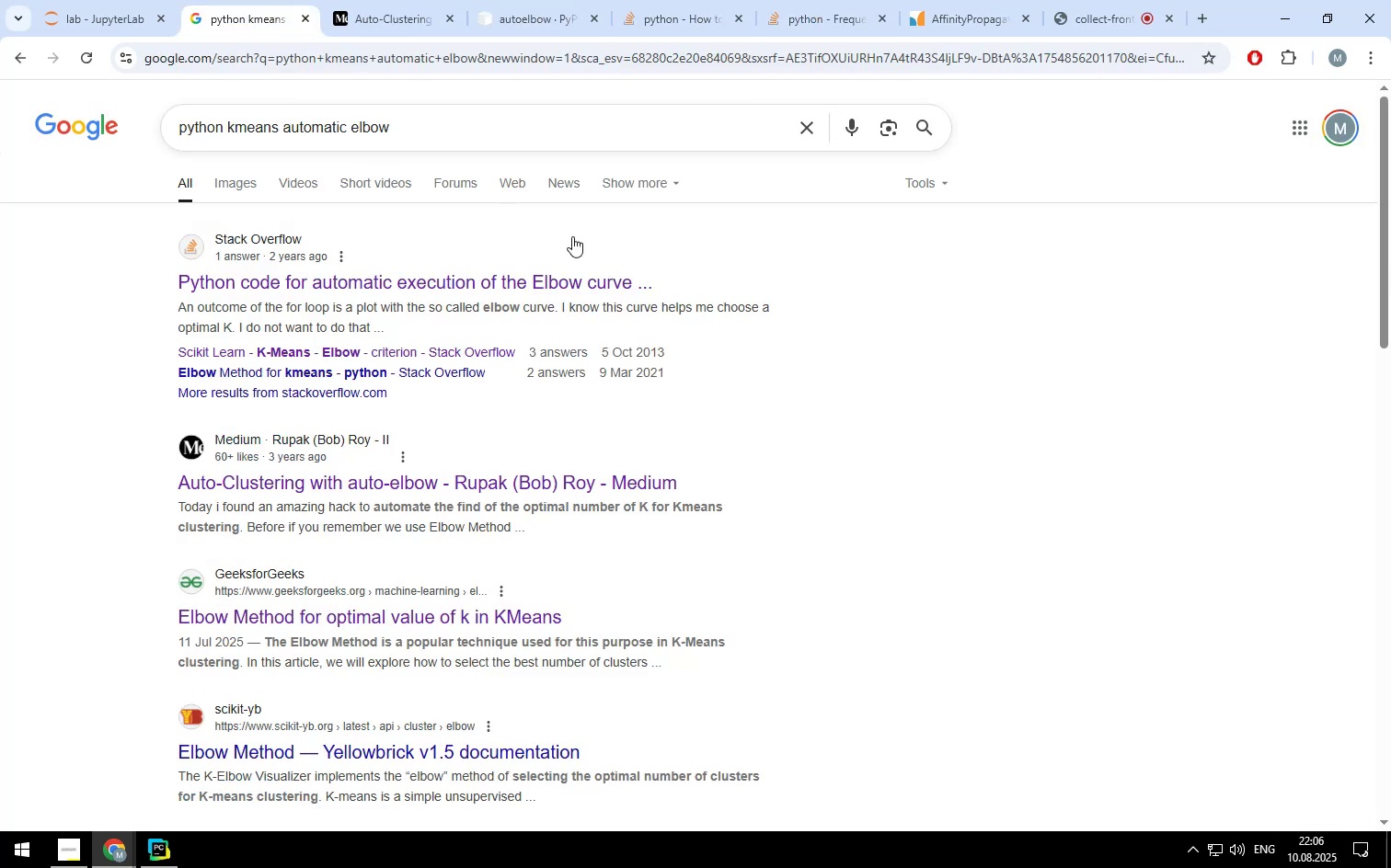 
scroll: coordinate [818, 439], scroll_direction: down, amount: 3.0
 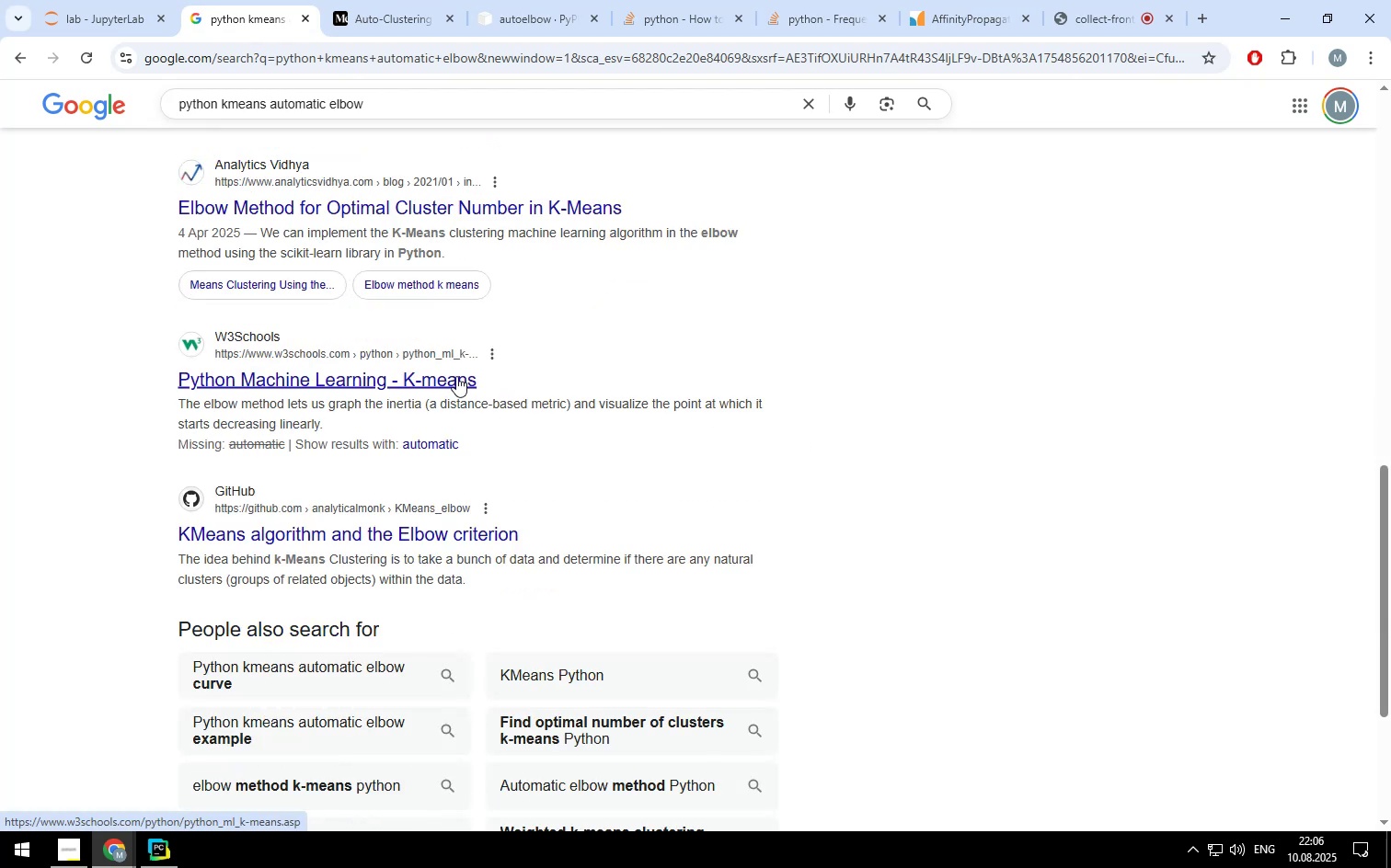 
left_click([456, 376])
 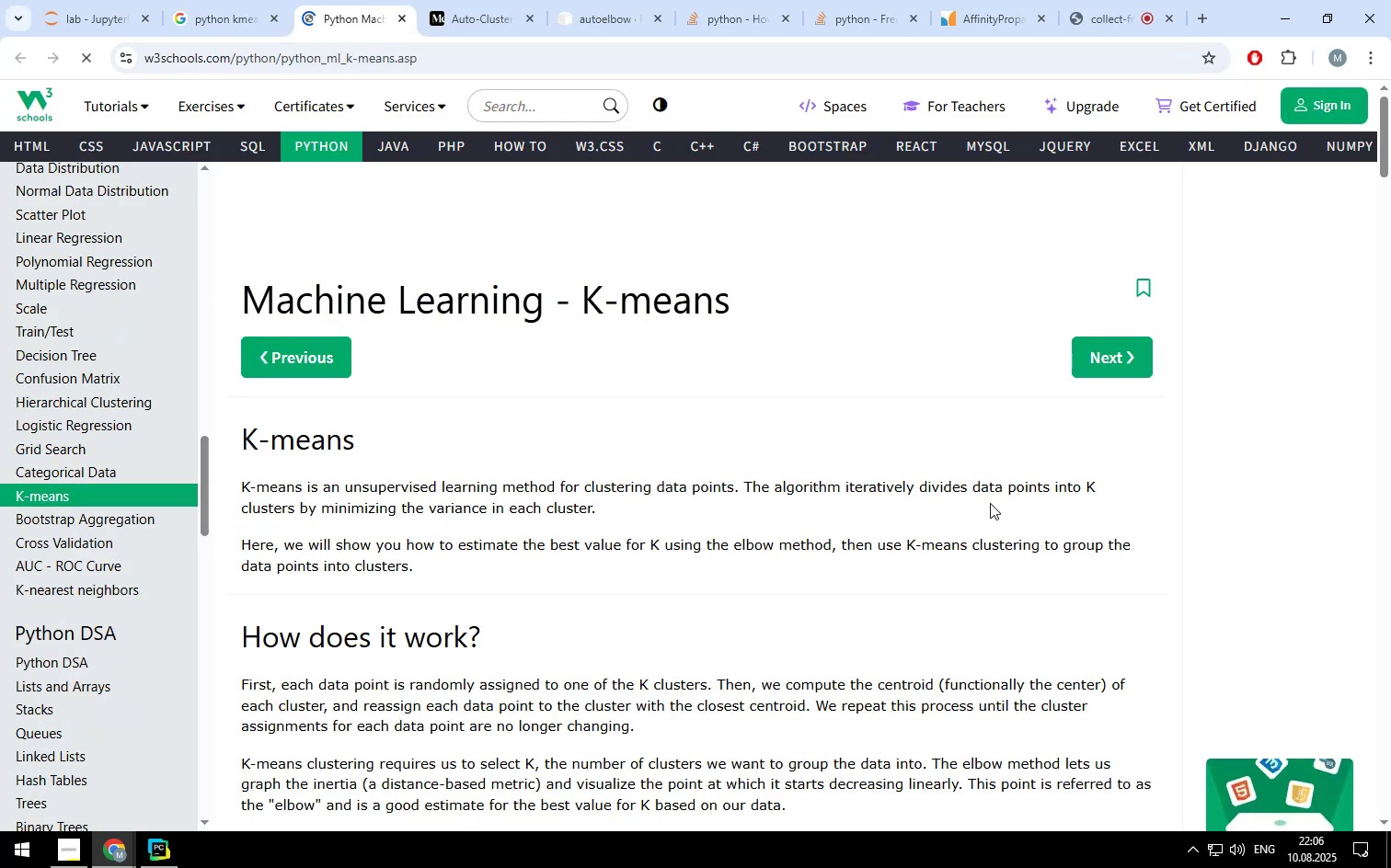 
scroll: coordinate [980, 515], scroll_direction: down, amount: 21.0
 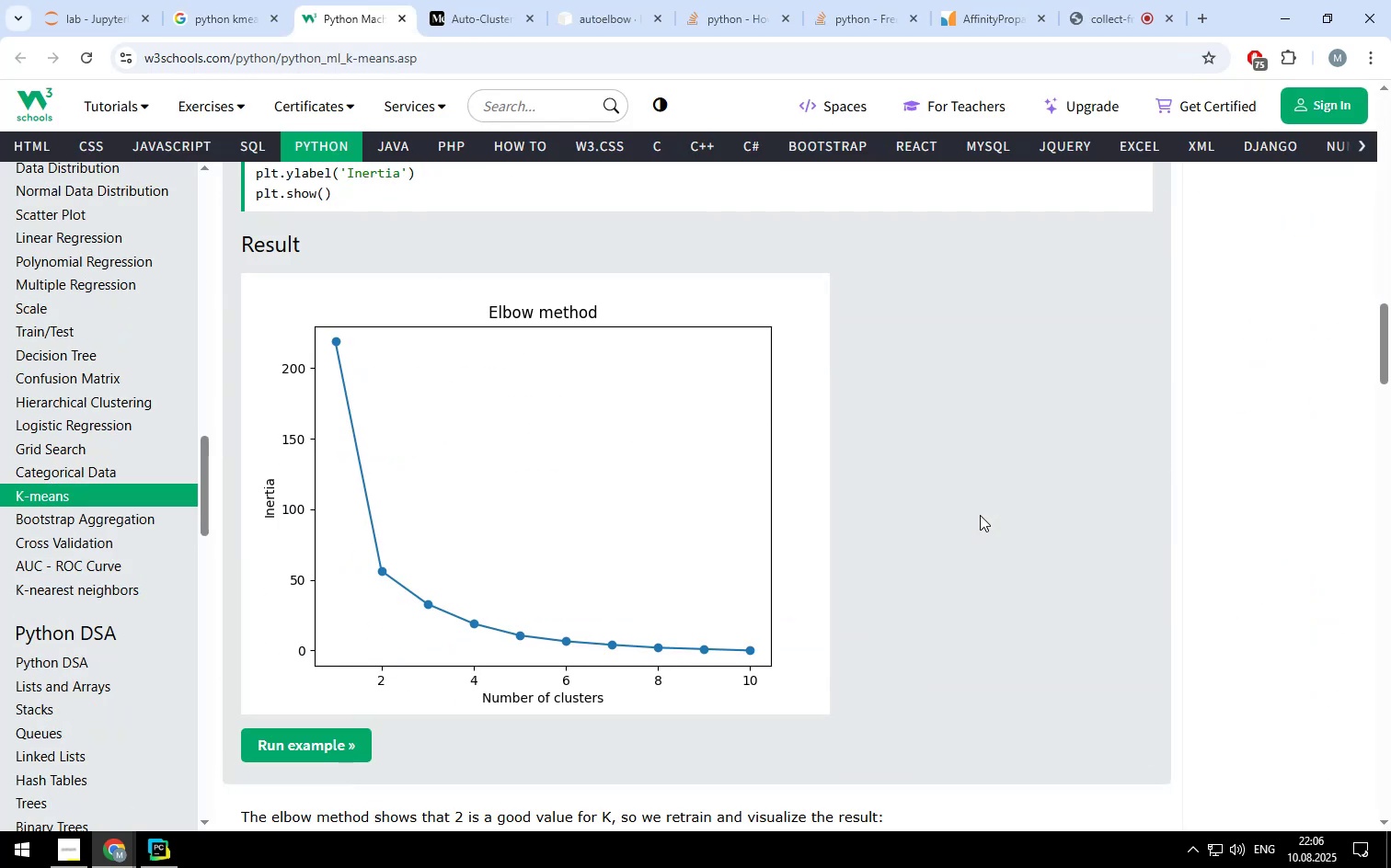 
scroll: coordinate [980, 515], scroll_direction: up, amount: 3.0
 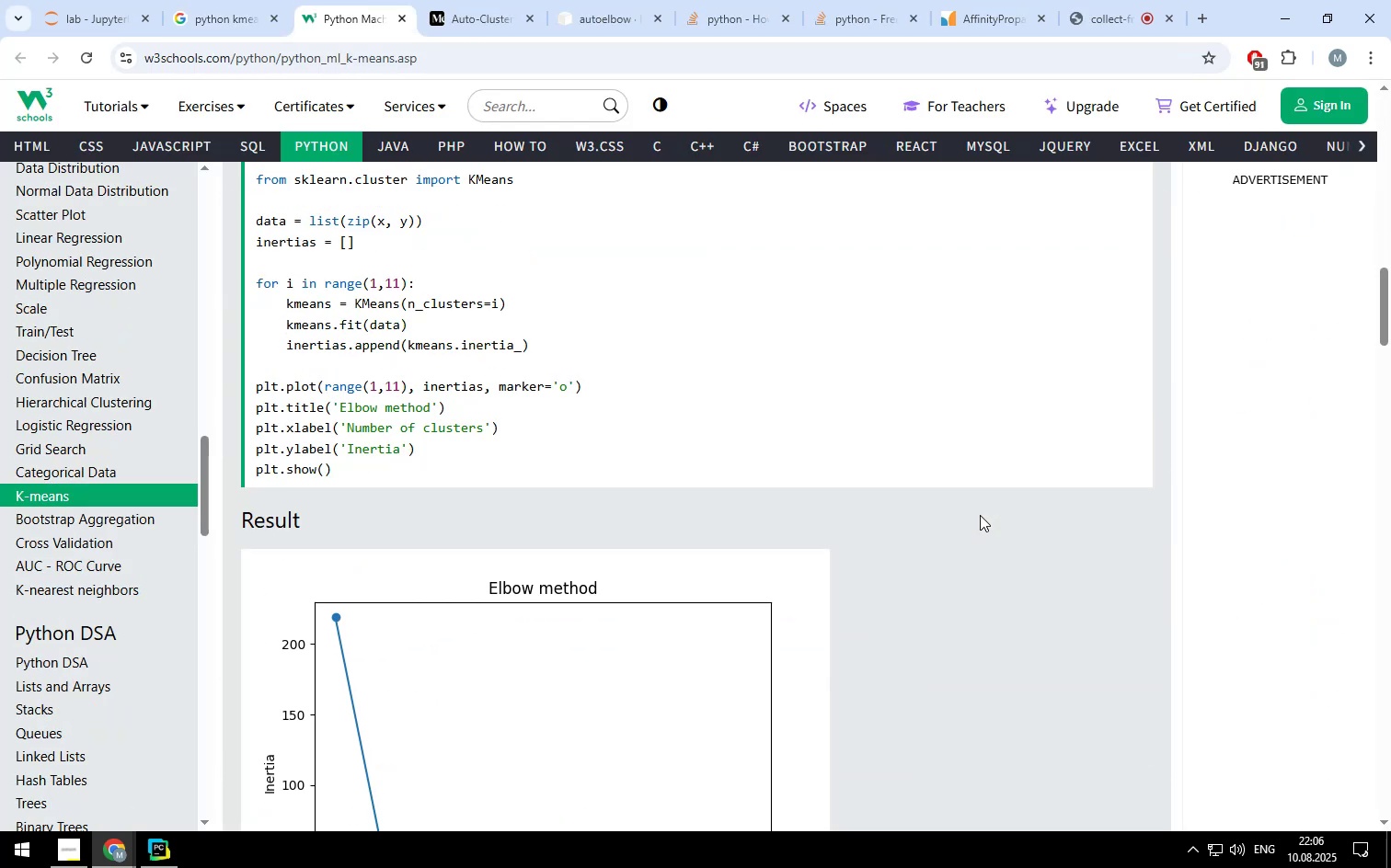 
scroll: coordinate [980, 515], scroll_direction: down, amount: 4.0
 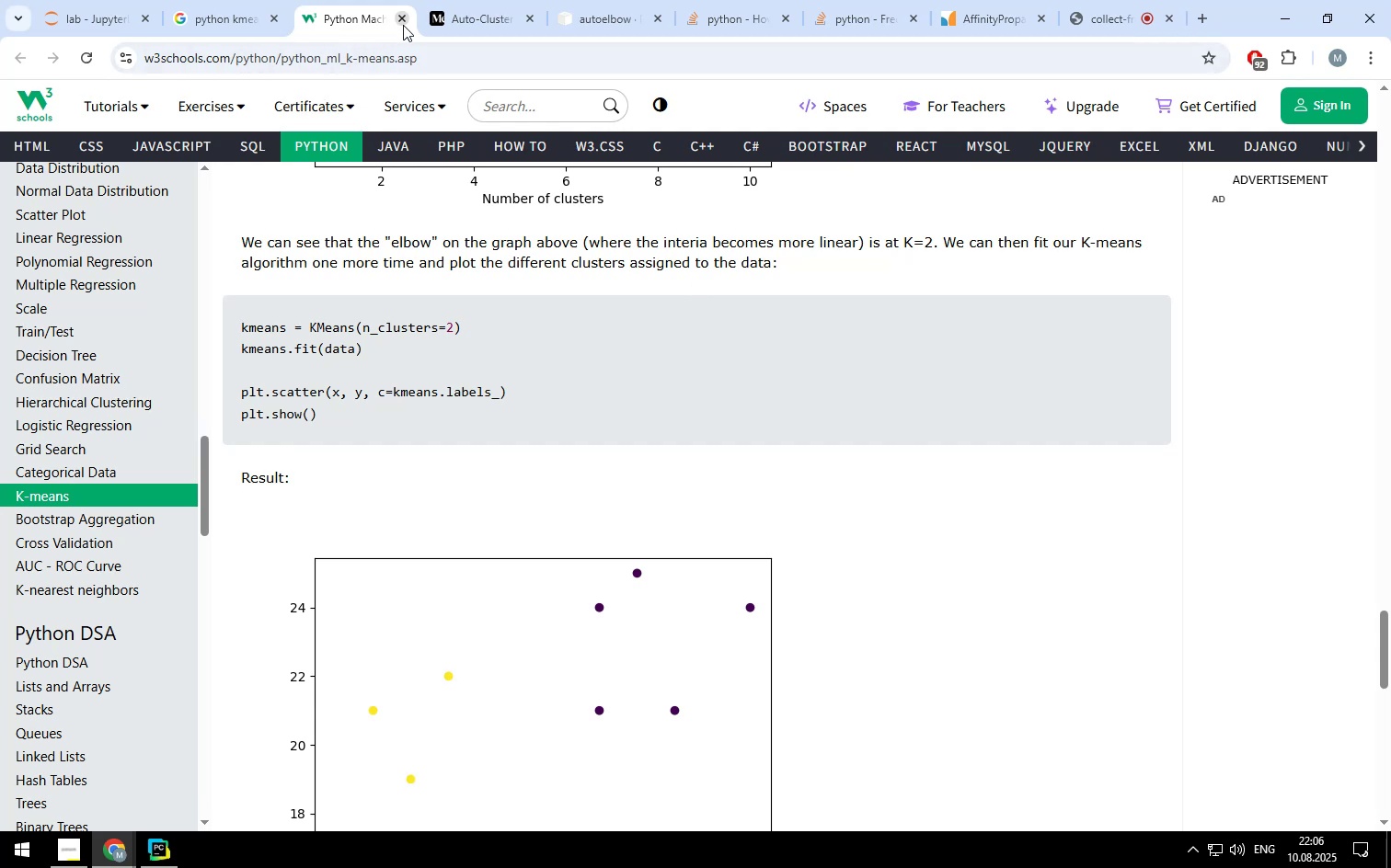 
left_click([403, 25])
 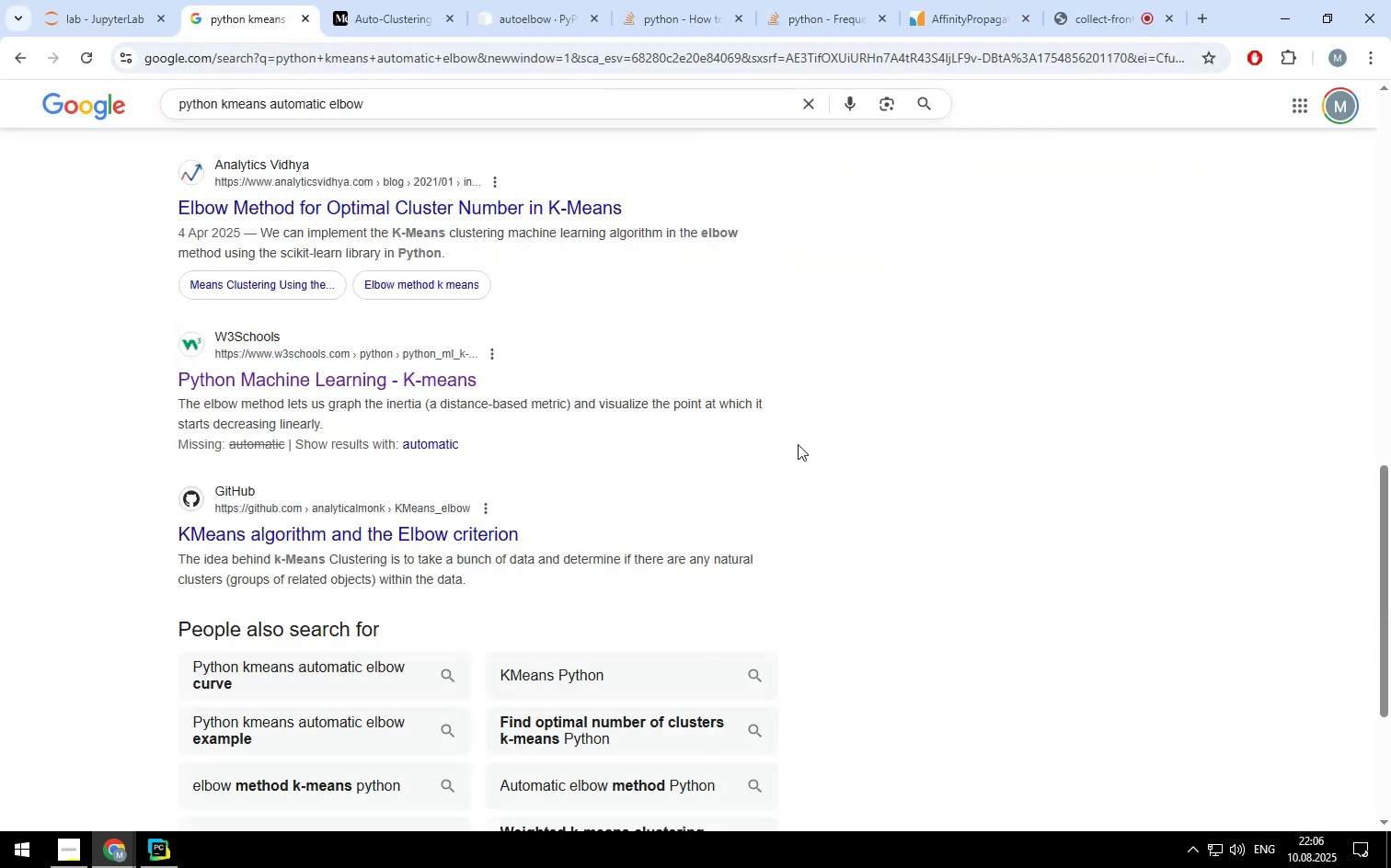 
scroll: coordinate [880, 469], scroll_direction: down, amount: 4.0
 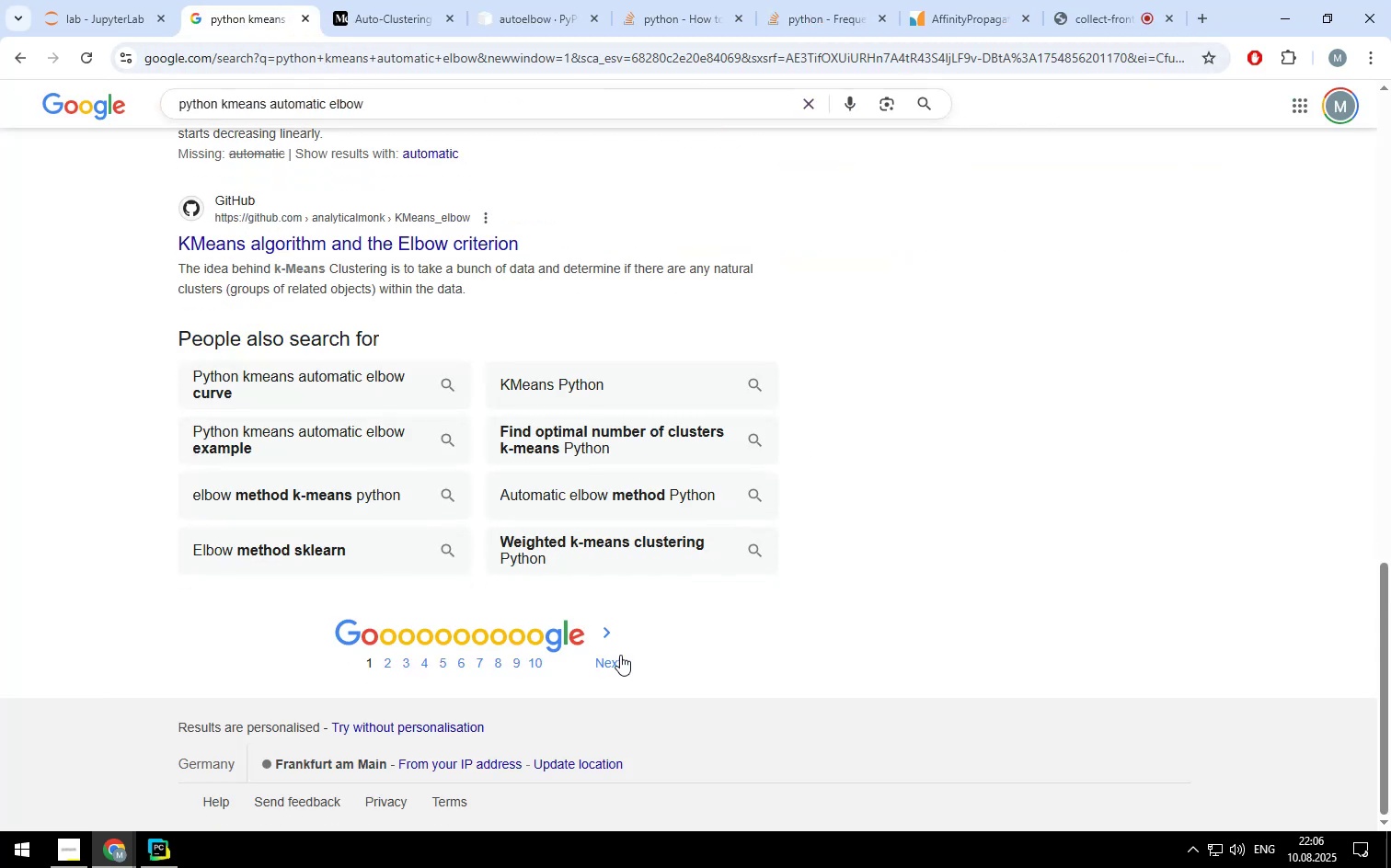 
left_click([615, 660])
 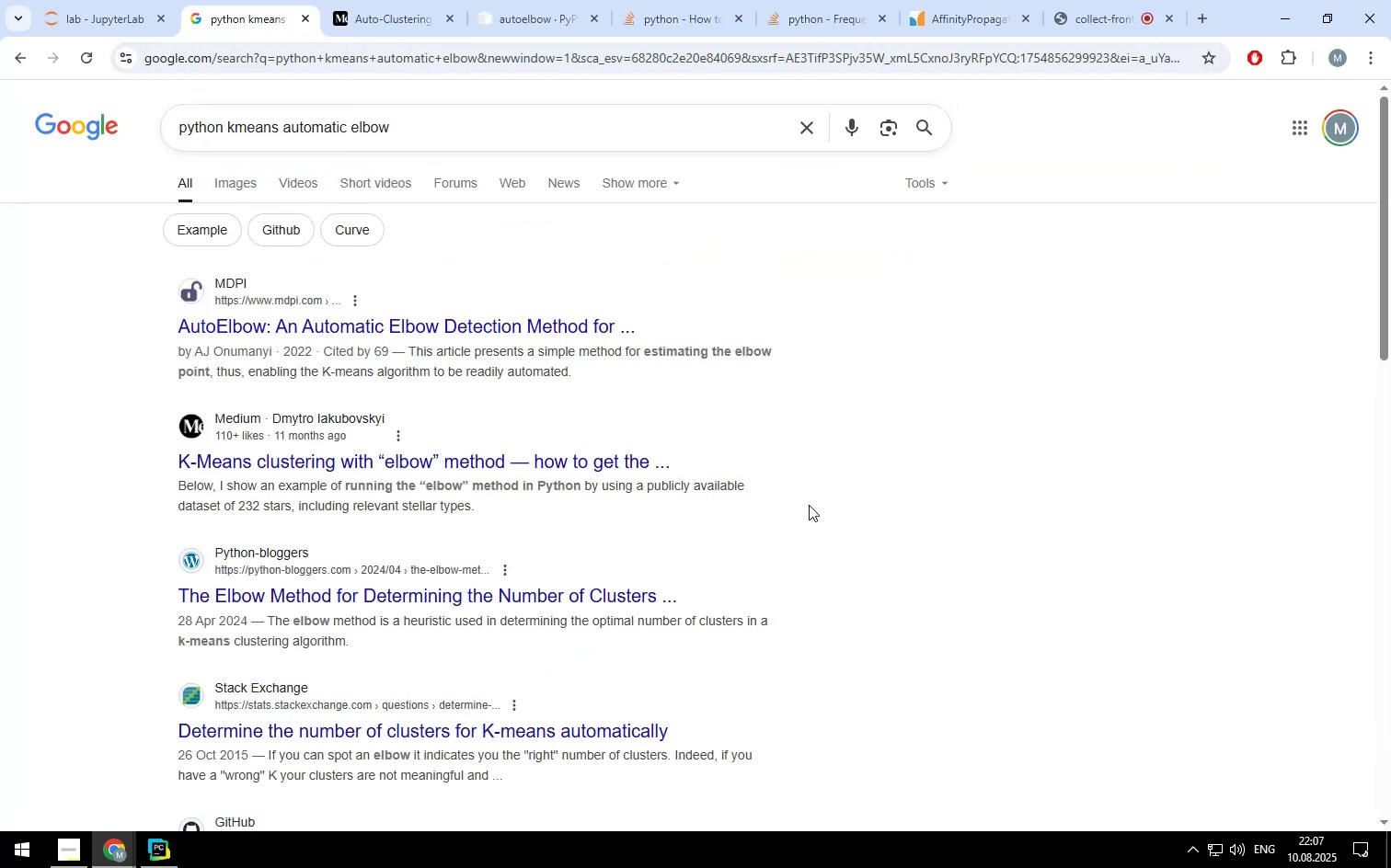 
wait(5.11)
 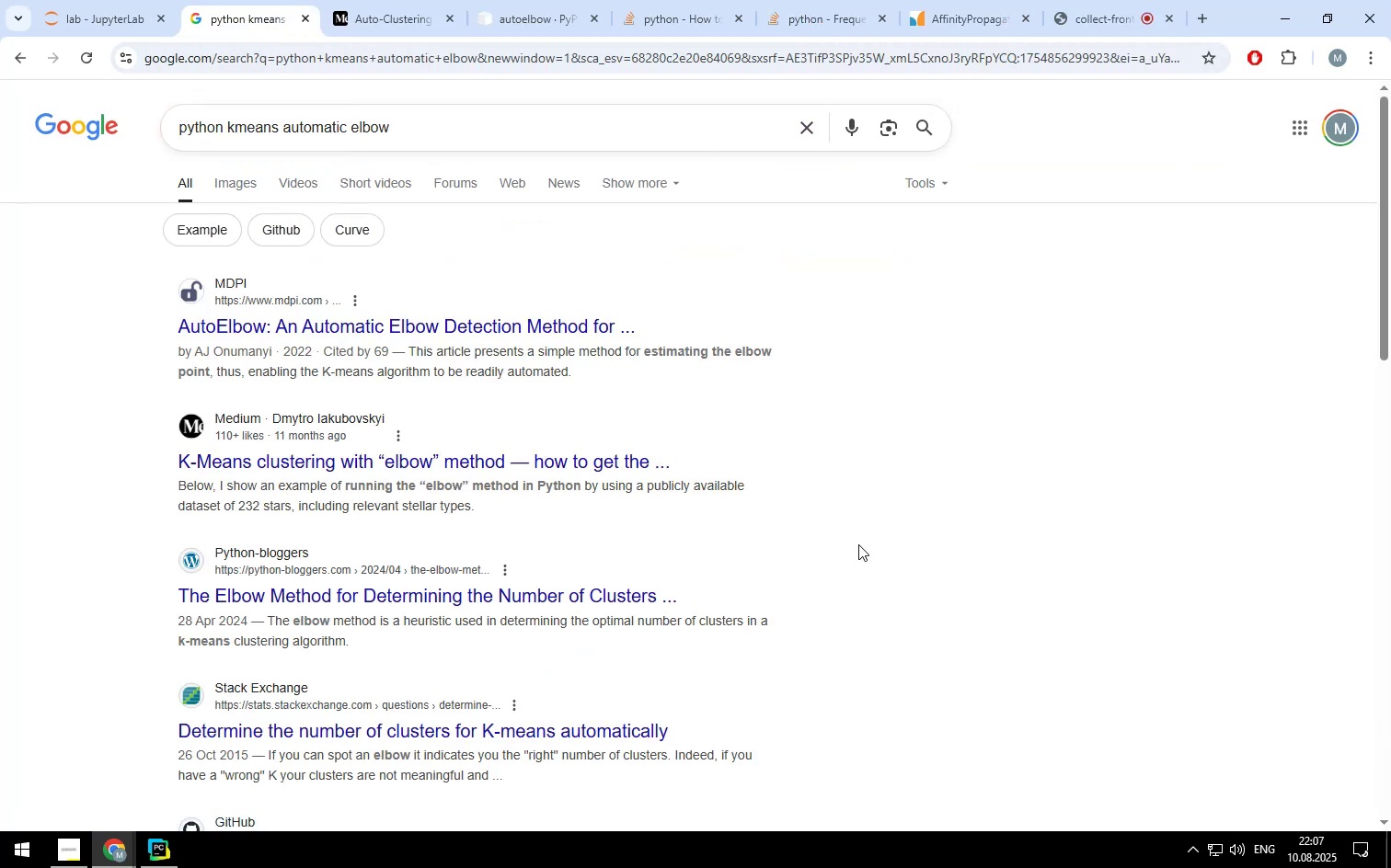 
left_click([503, 318])
 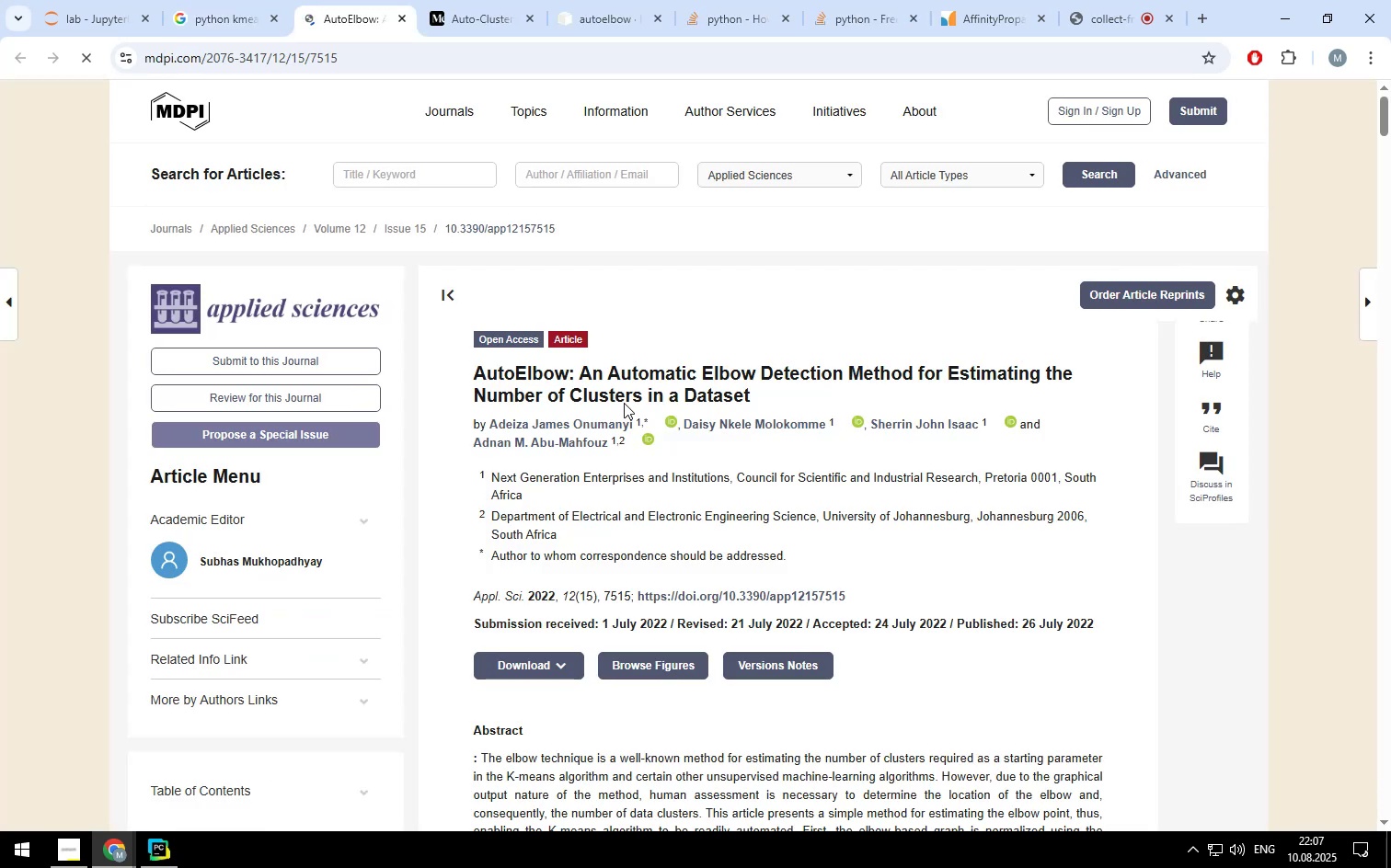 
scroll: coordinate [1113, 584], scroll_direction: down, amount: 136.0
 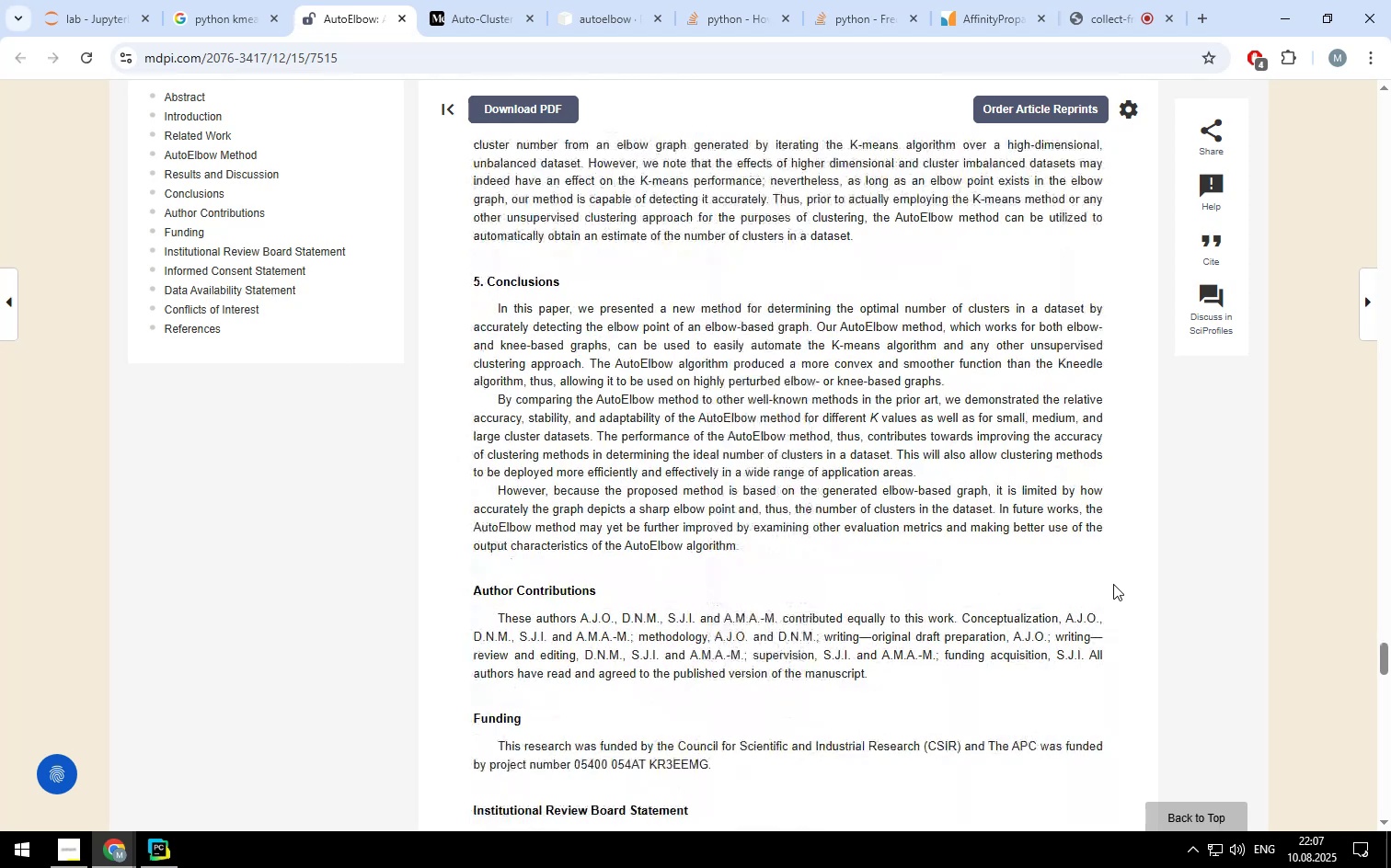 
scroll: coordinate [1113, 584], scroll_direction: down, amount: 2.0
 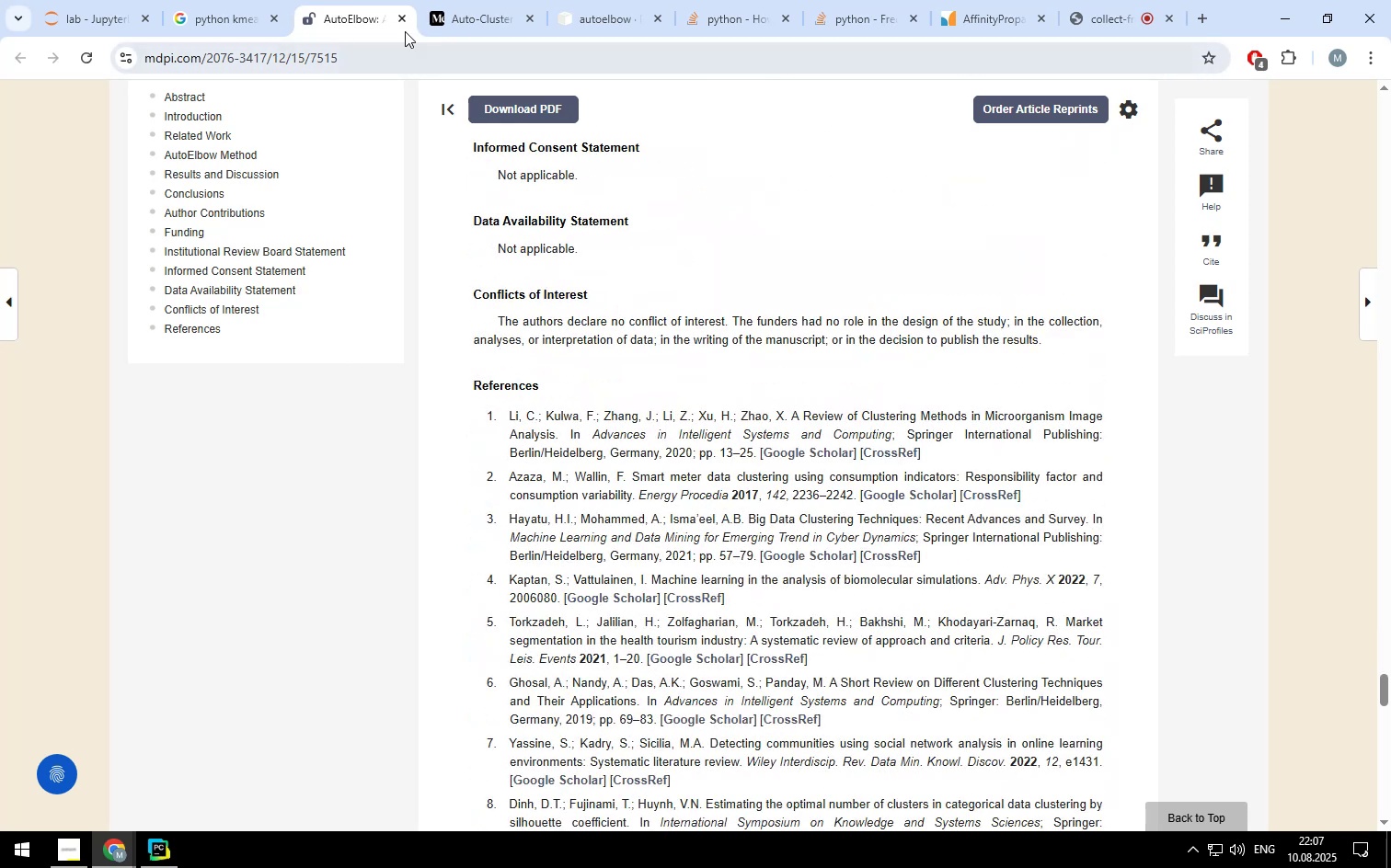 
left_click([405, 14])
 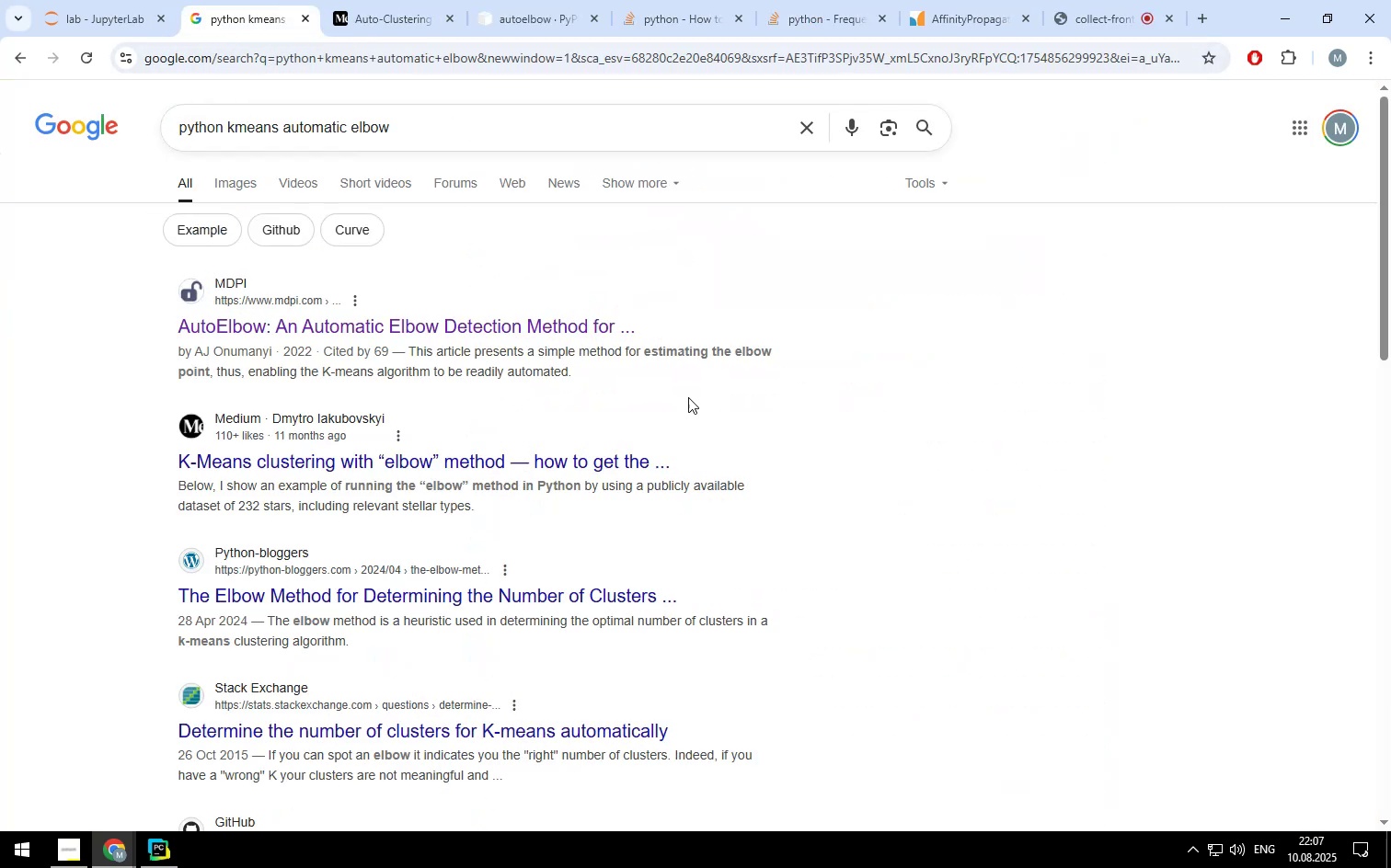 
scroll: coordinate [790, 418], scroll_direction: down, amount: 1.0
 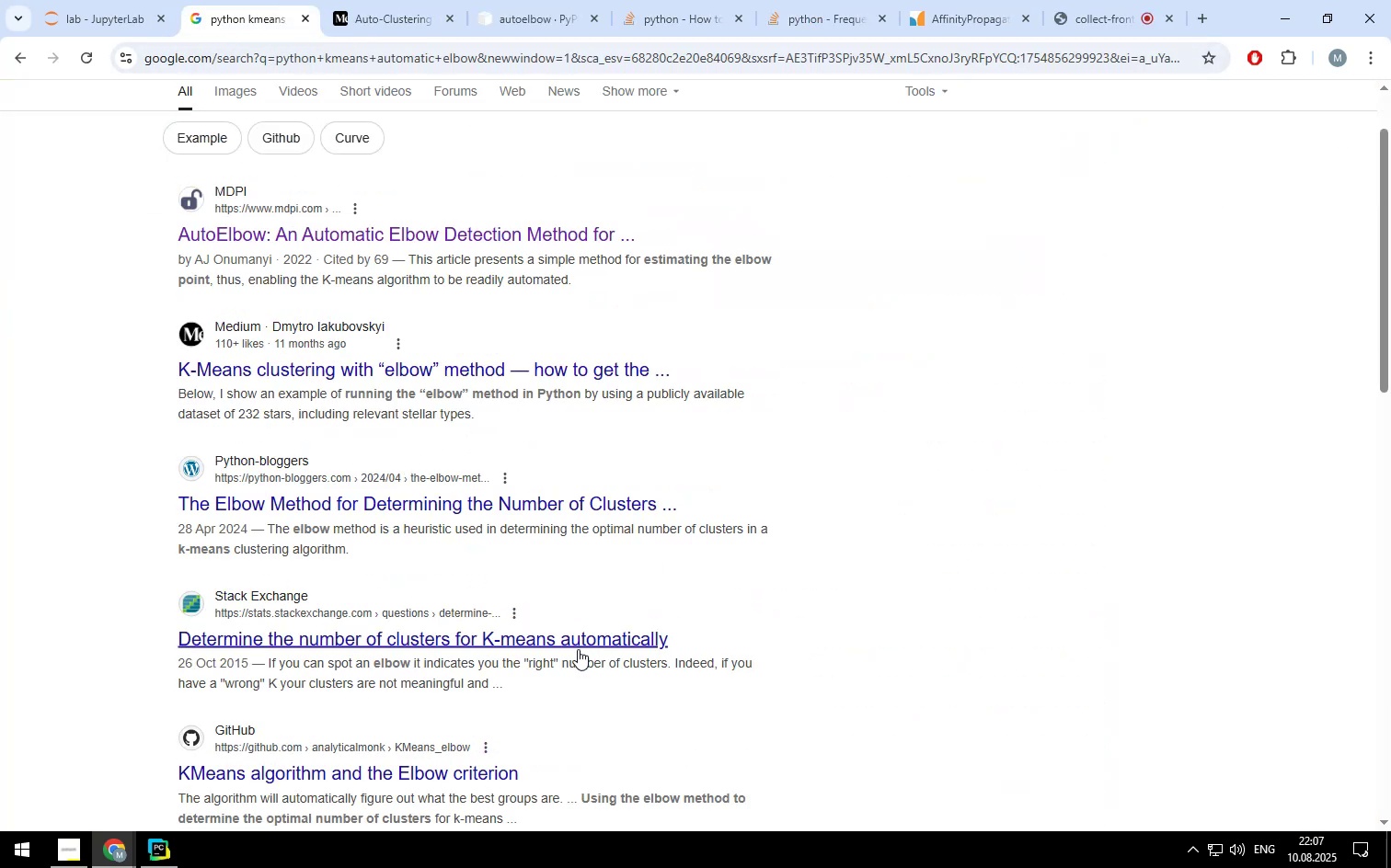 
left_click([578, 636])
 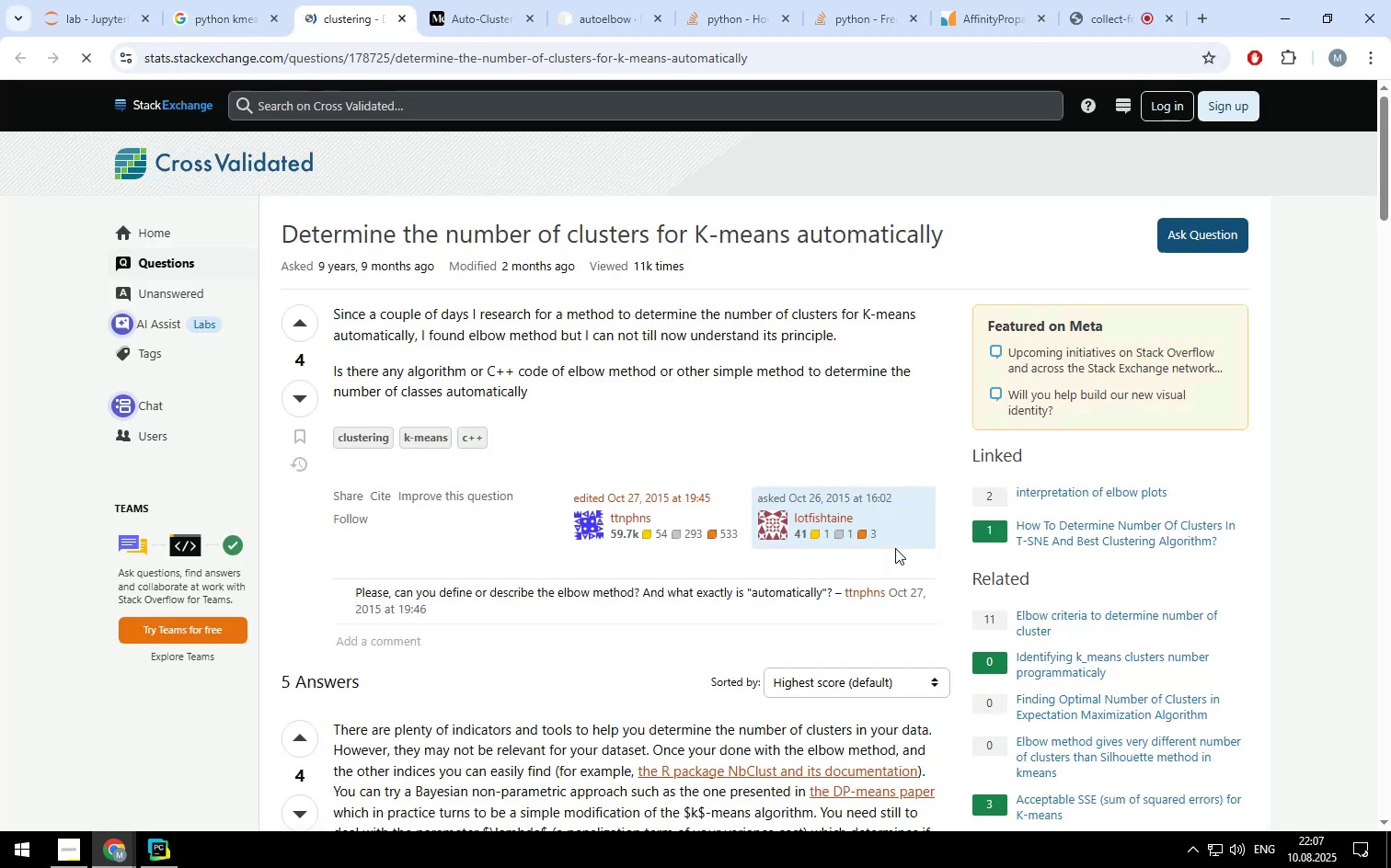 
scroll: coordinate [678, 532], scroll_direction: down, amount: 26.0
 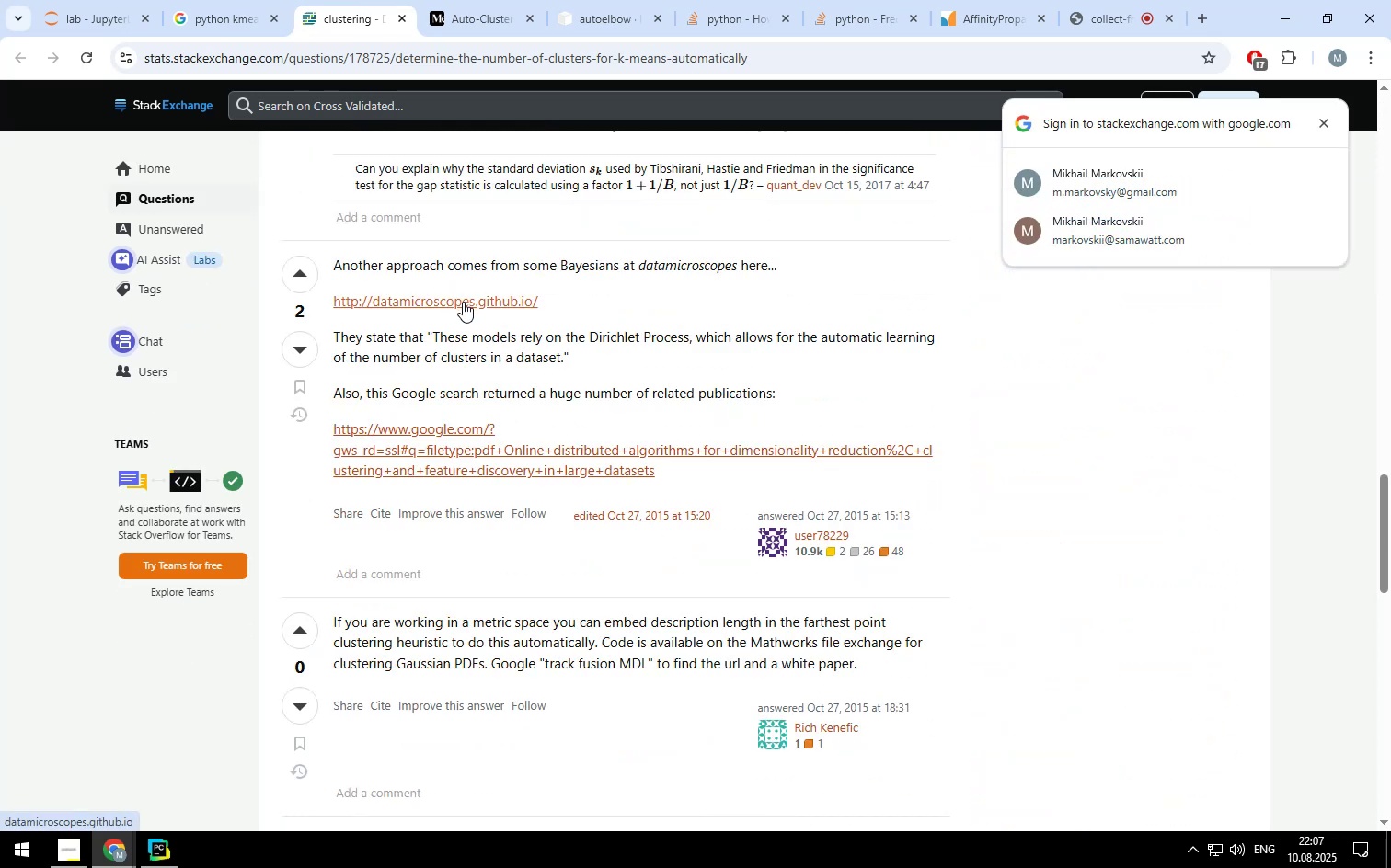 
wait(6.32)
 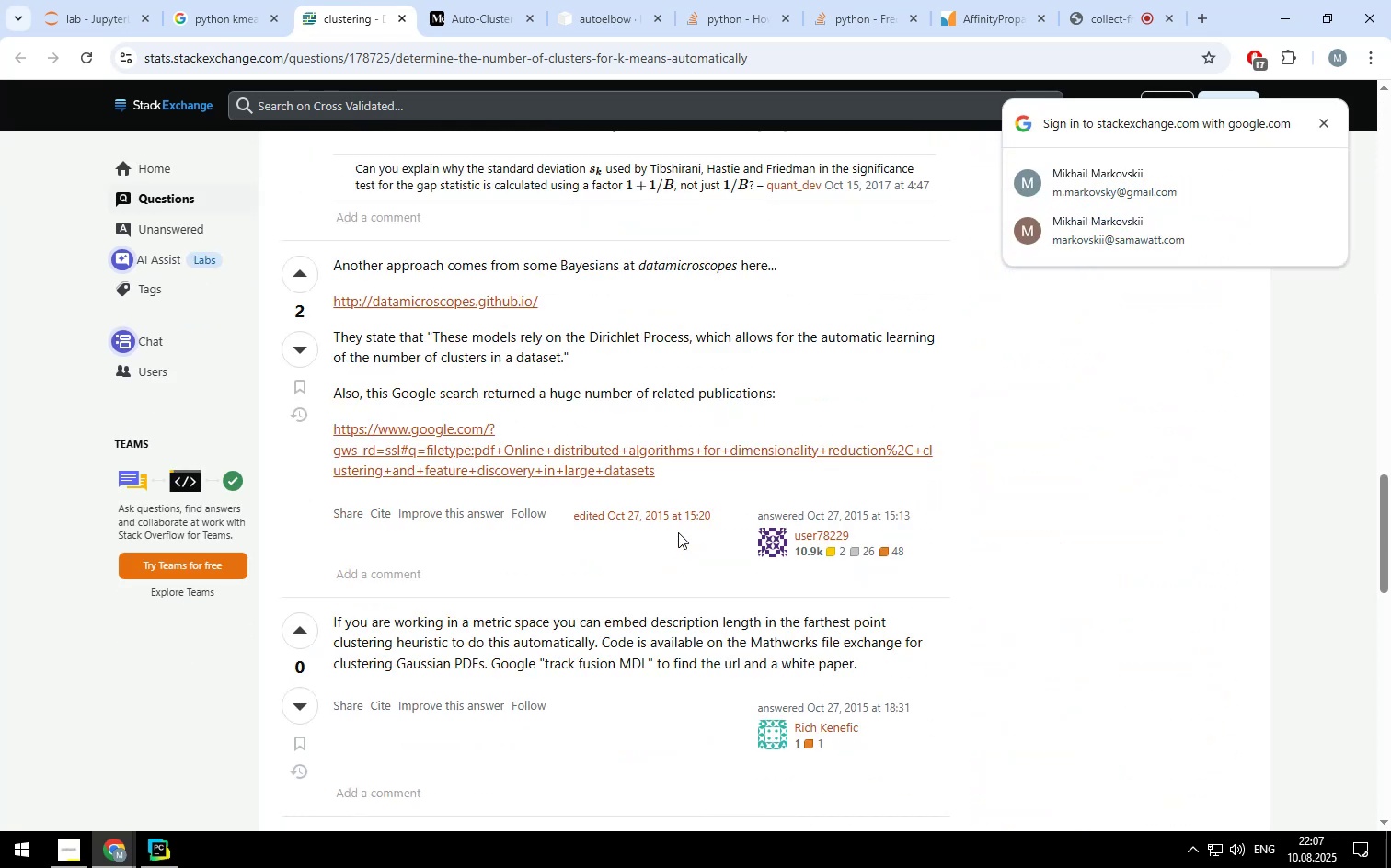 
scroll: coordinate [654, 346], scroll_direction: down, amount: 6.0
 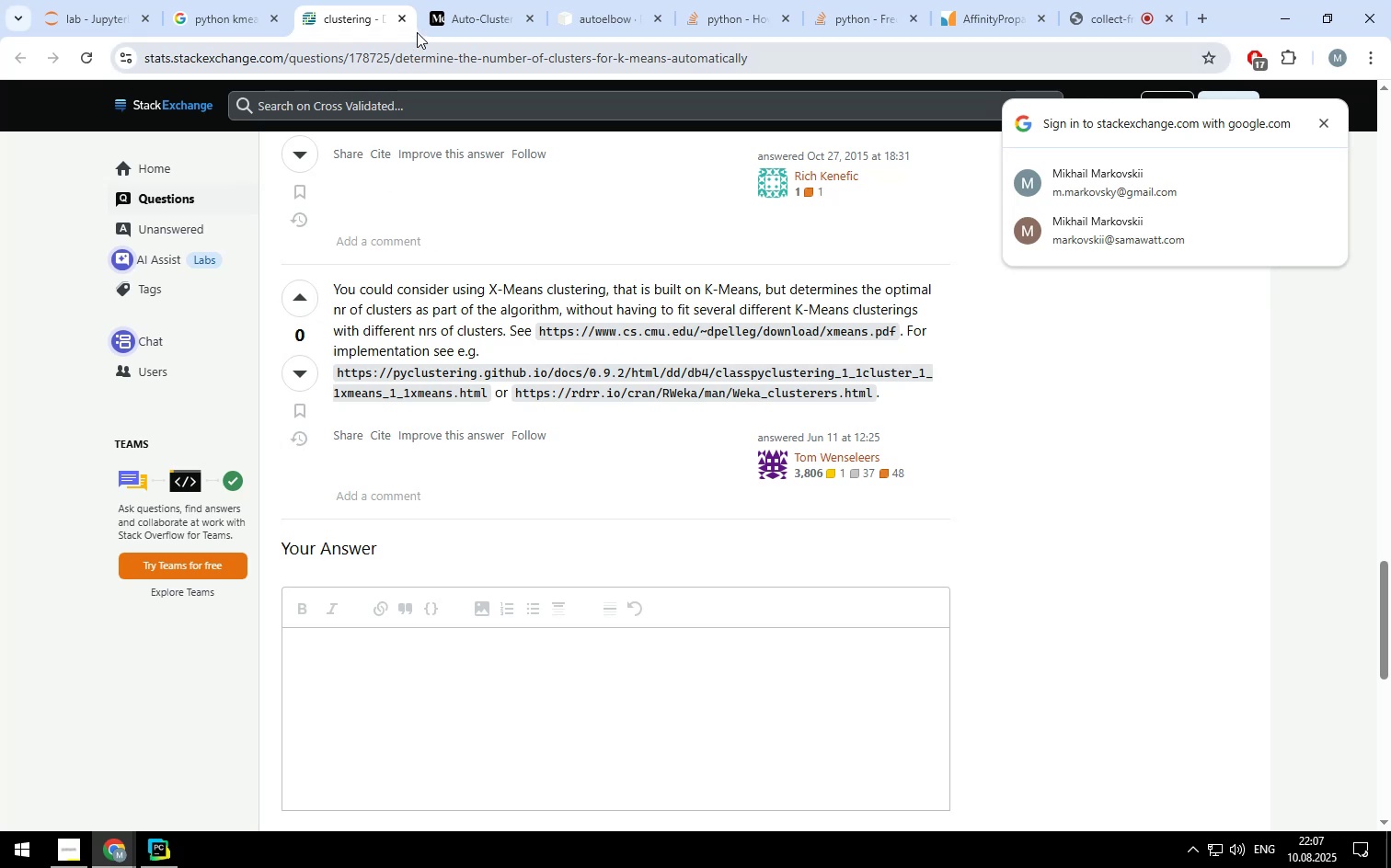 
left_click([406, 19])
 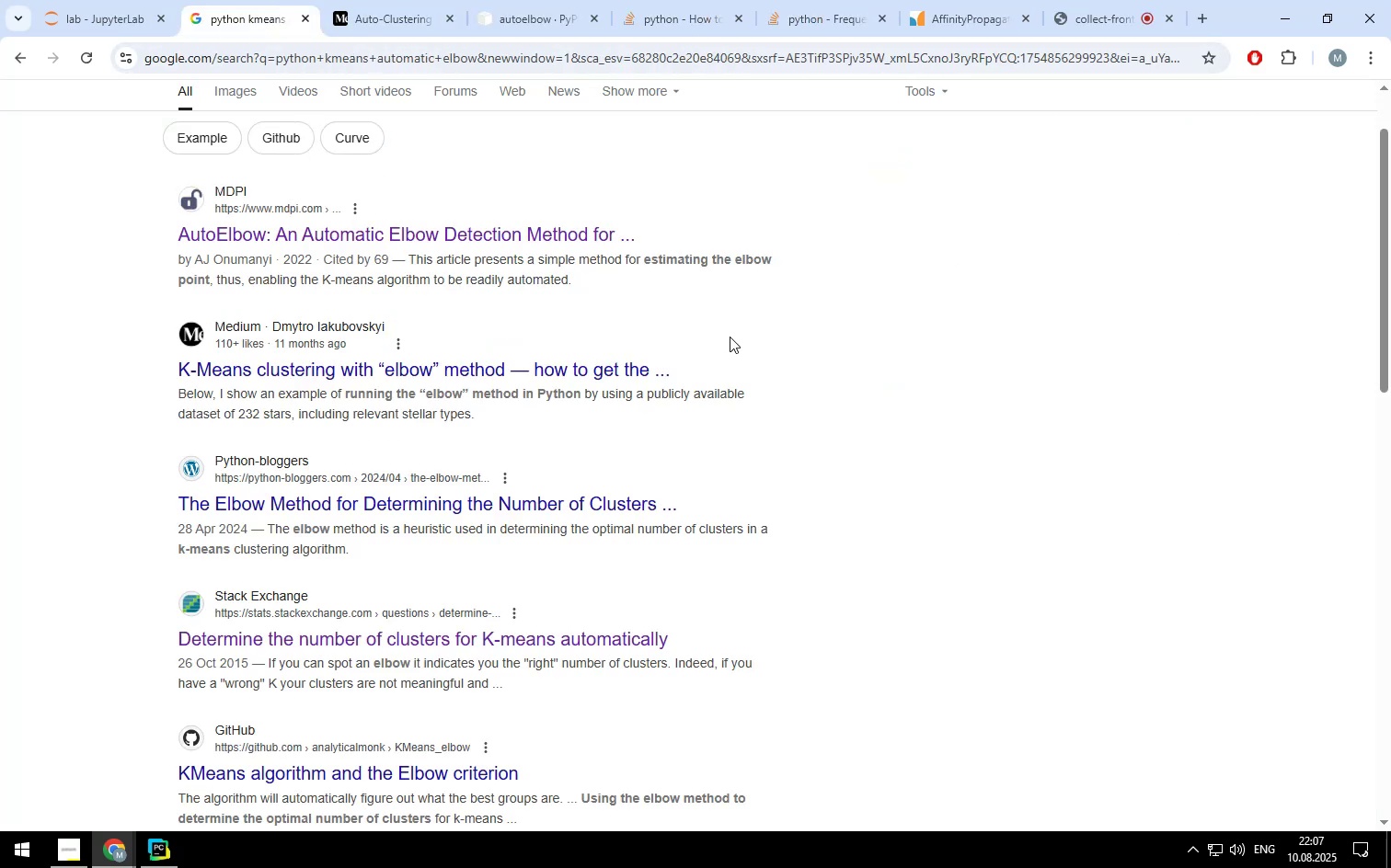 
wait(6.73)
 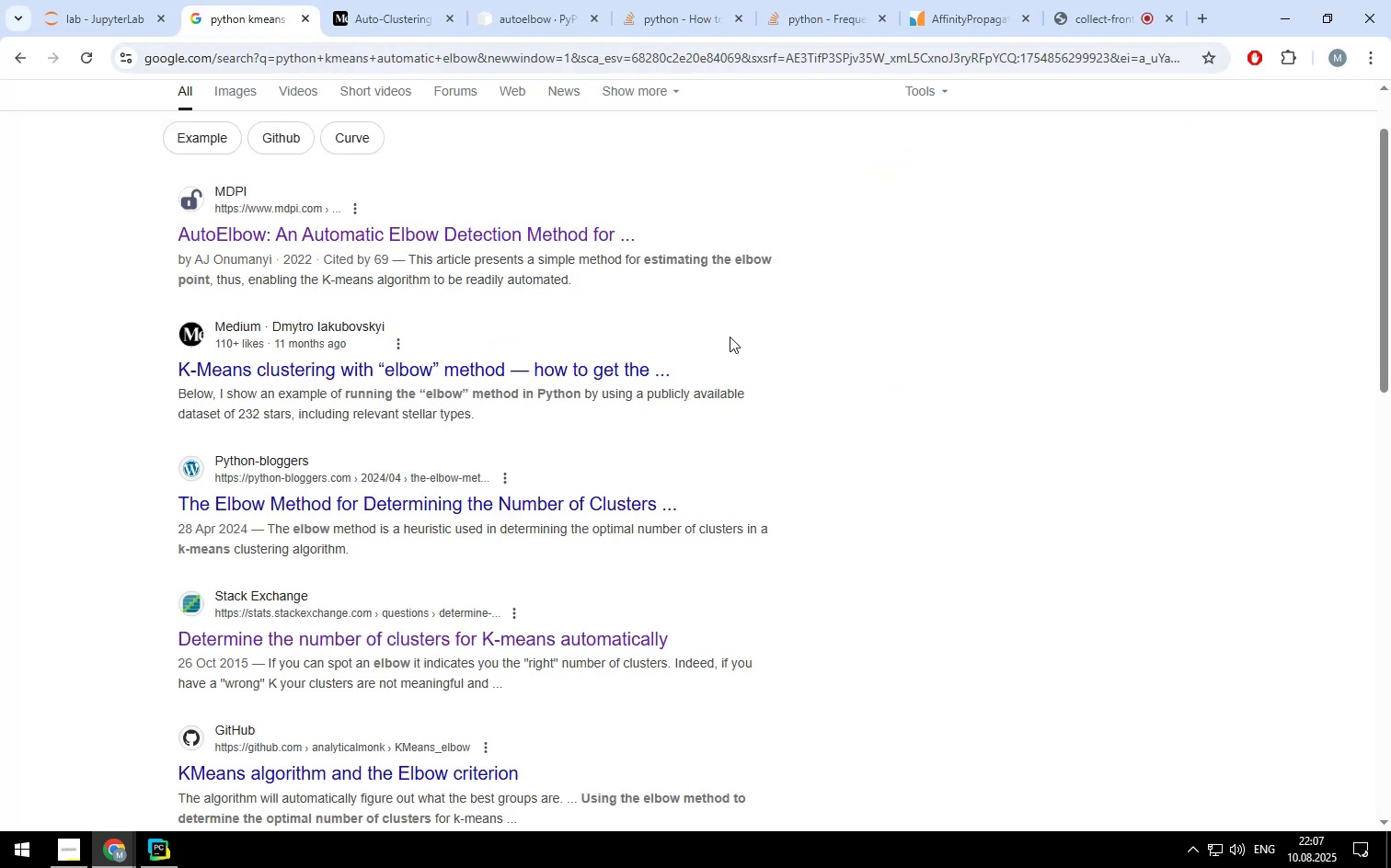 
scroll: coordinate [825, 472], scroll_direction: down, amount: 2.0
 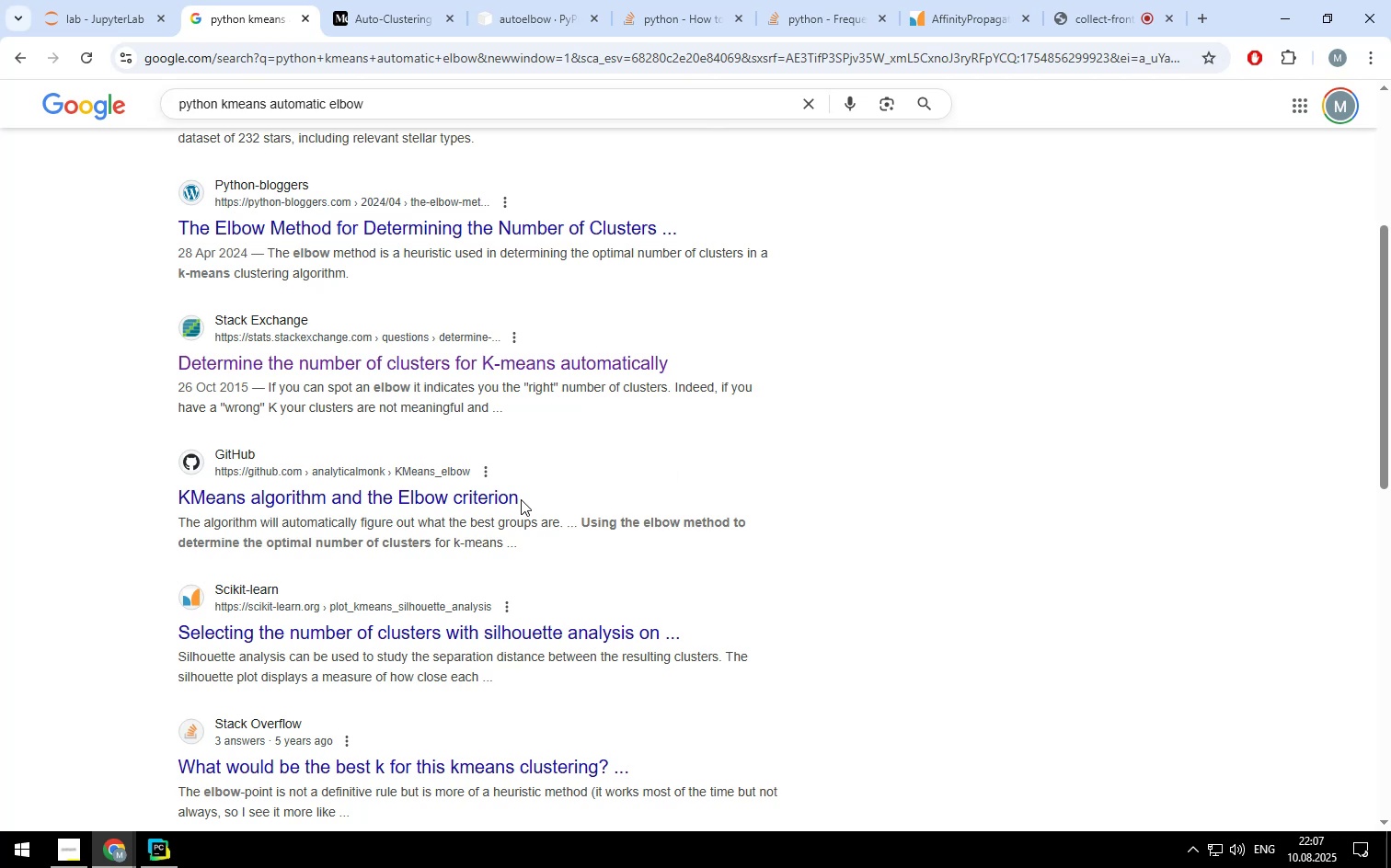 
left_click([513, 499])
 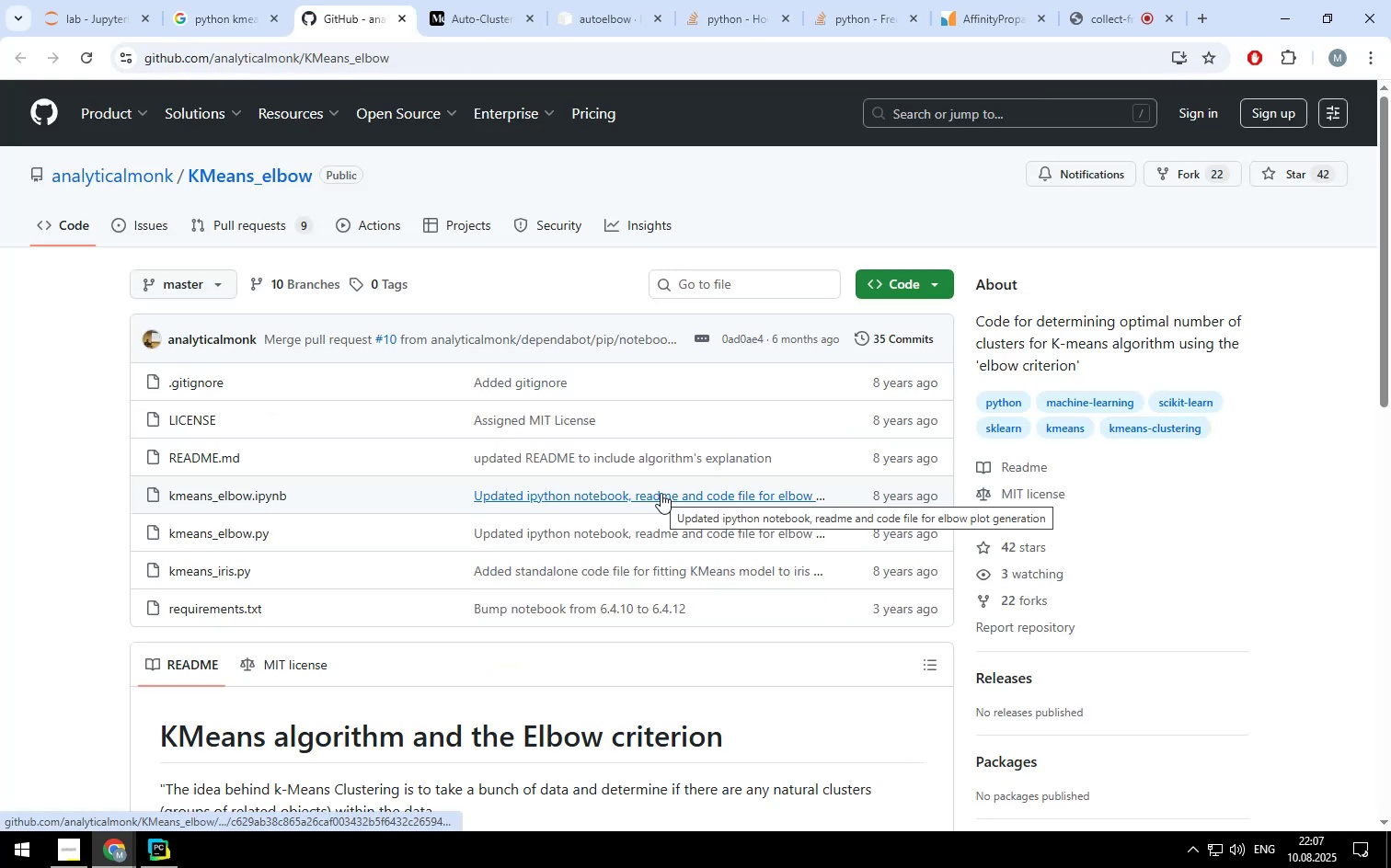 
scroll: coordinate [442, 571], scroll_direction: down, amount: 3.0
 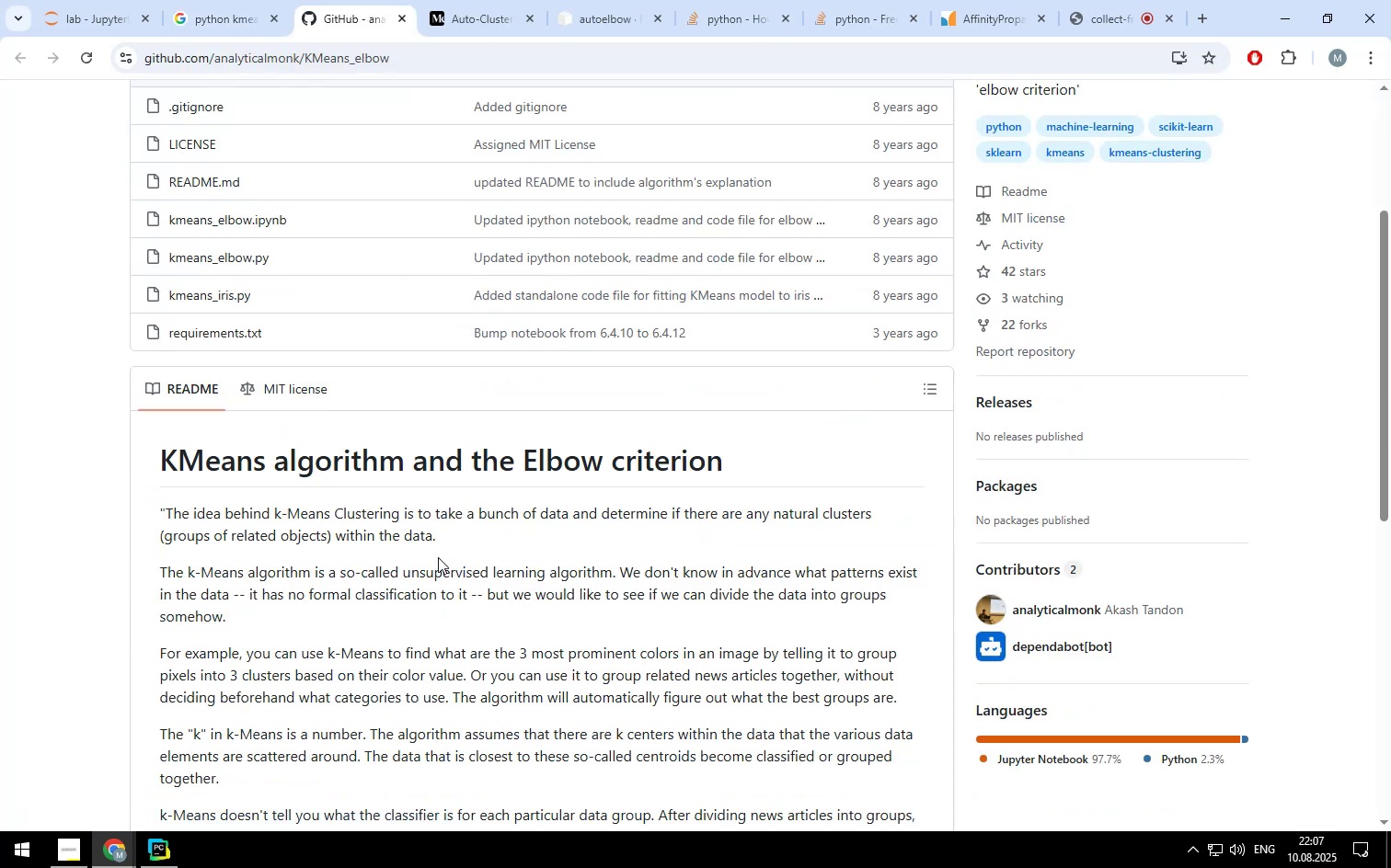 
scroll: coordinate [438, 556], scroll_direction: up, amount: 2.0
 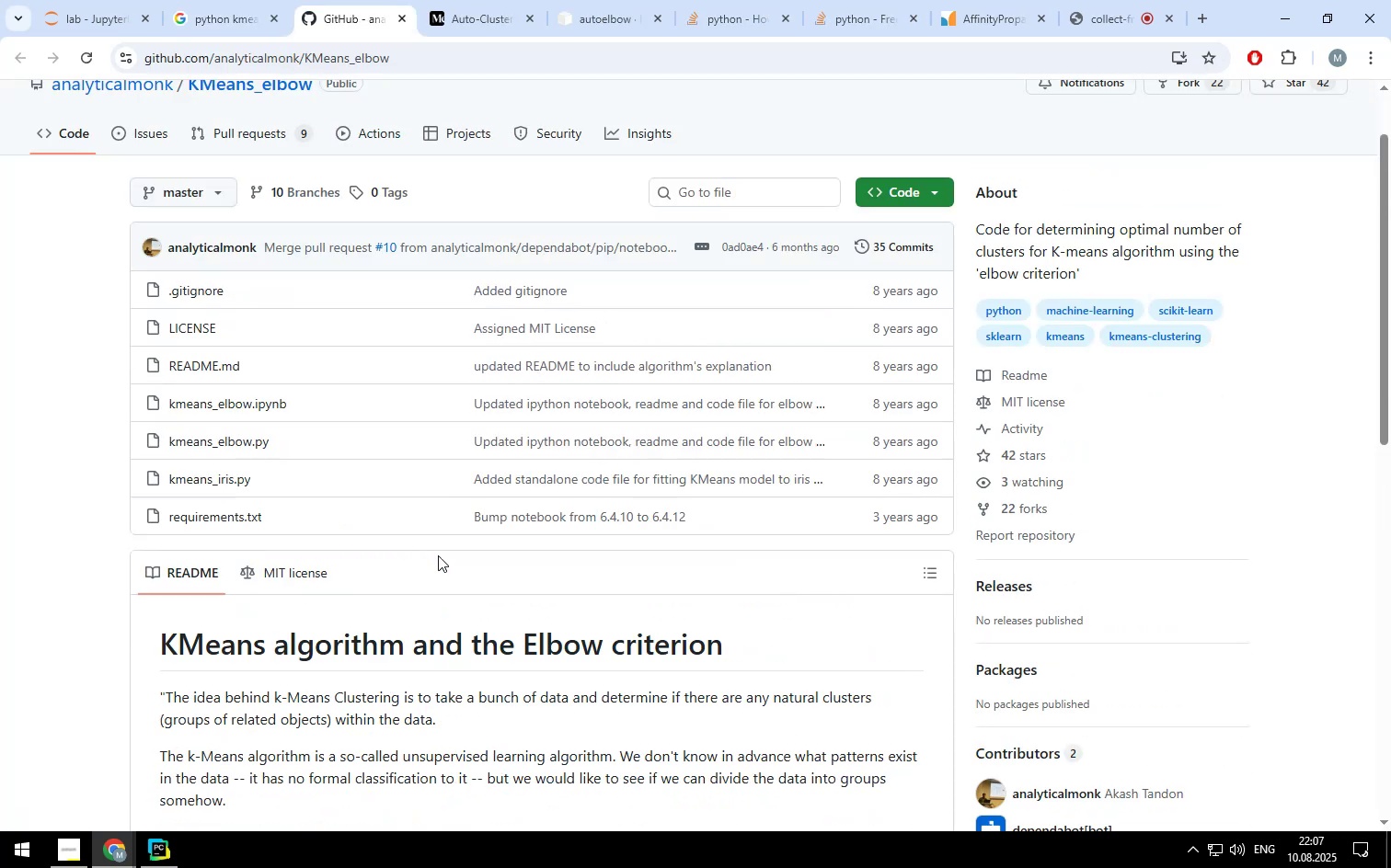 
scroll: coordinate [189, 477], scroll_direction: down, amount: 10.0
 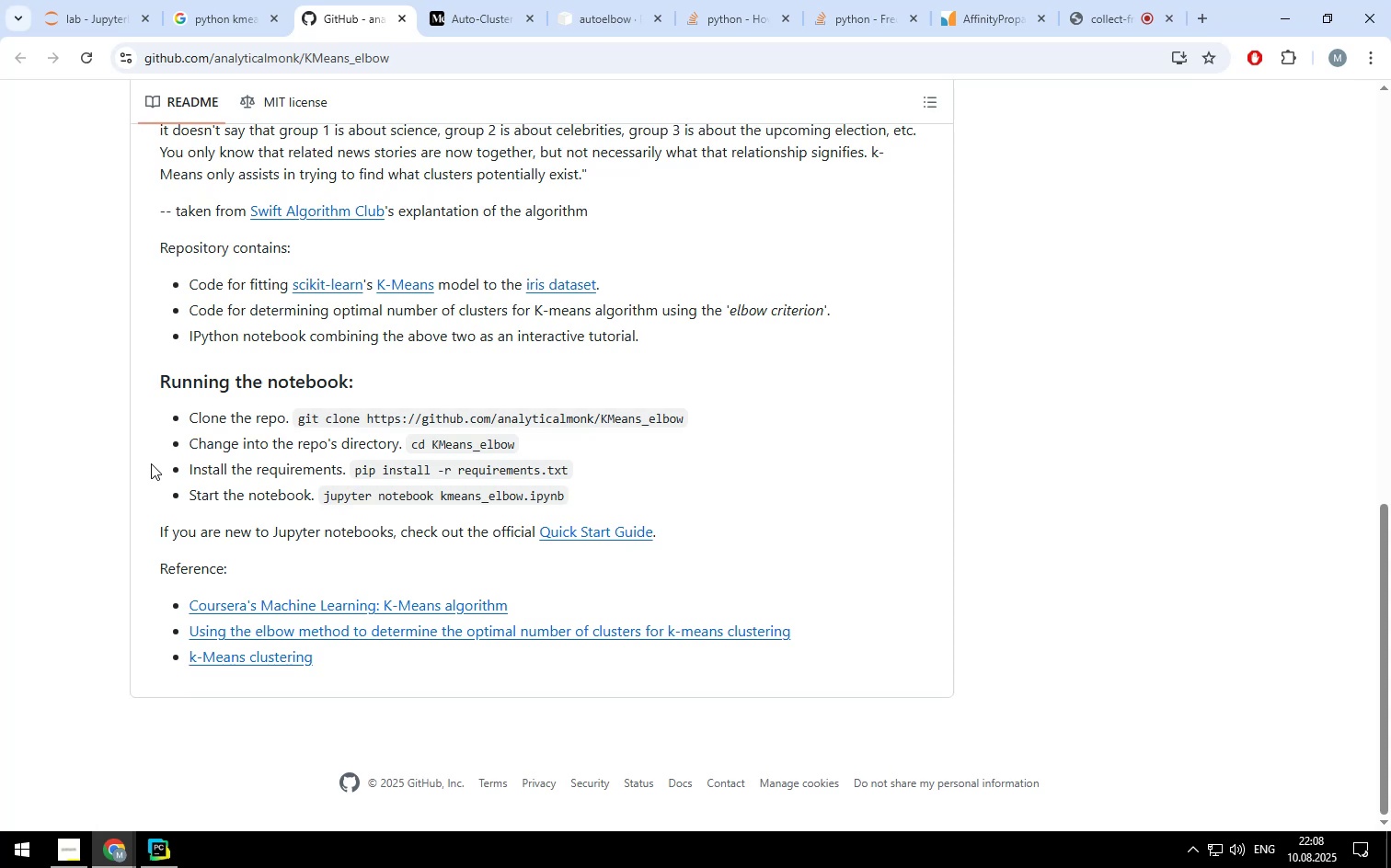 
wait(5.53)
 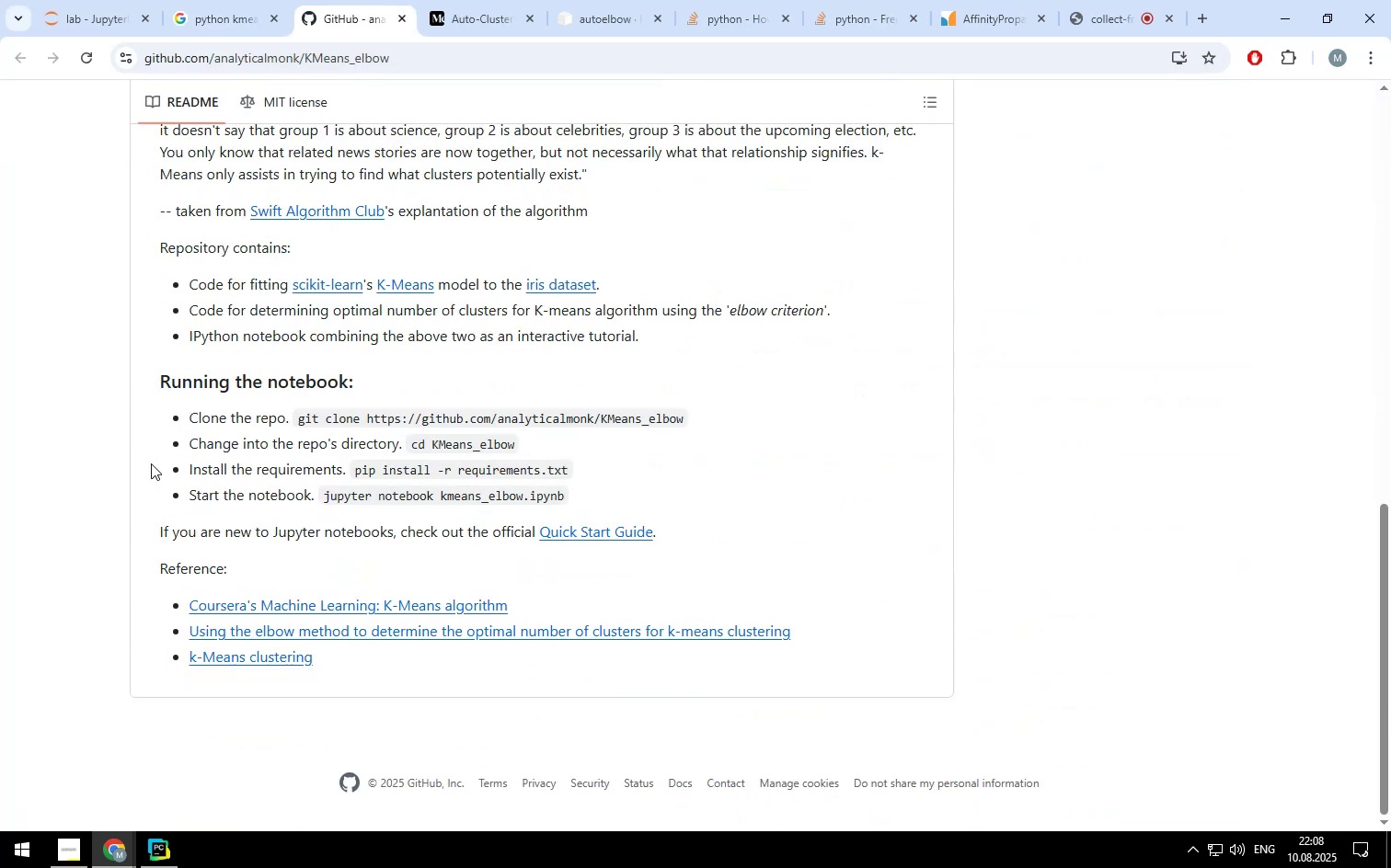 
left_click([404, 24])
 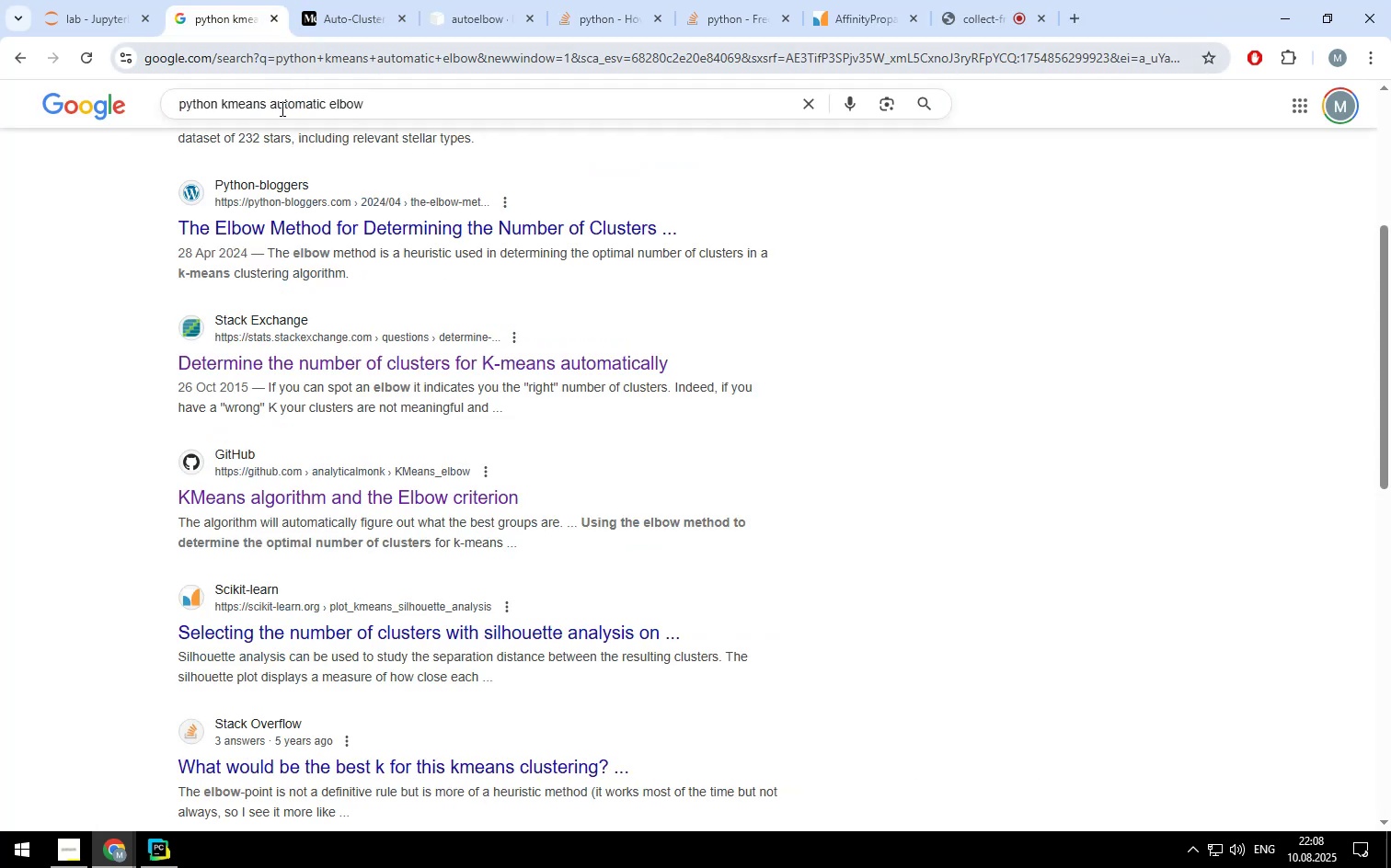 
scroll: coordinate [769, 416], scroll_direction: down, amount: 1.0
 